 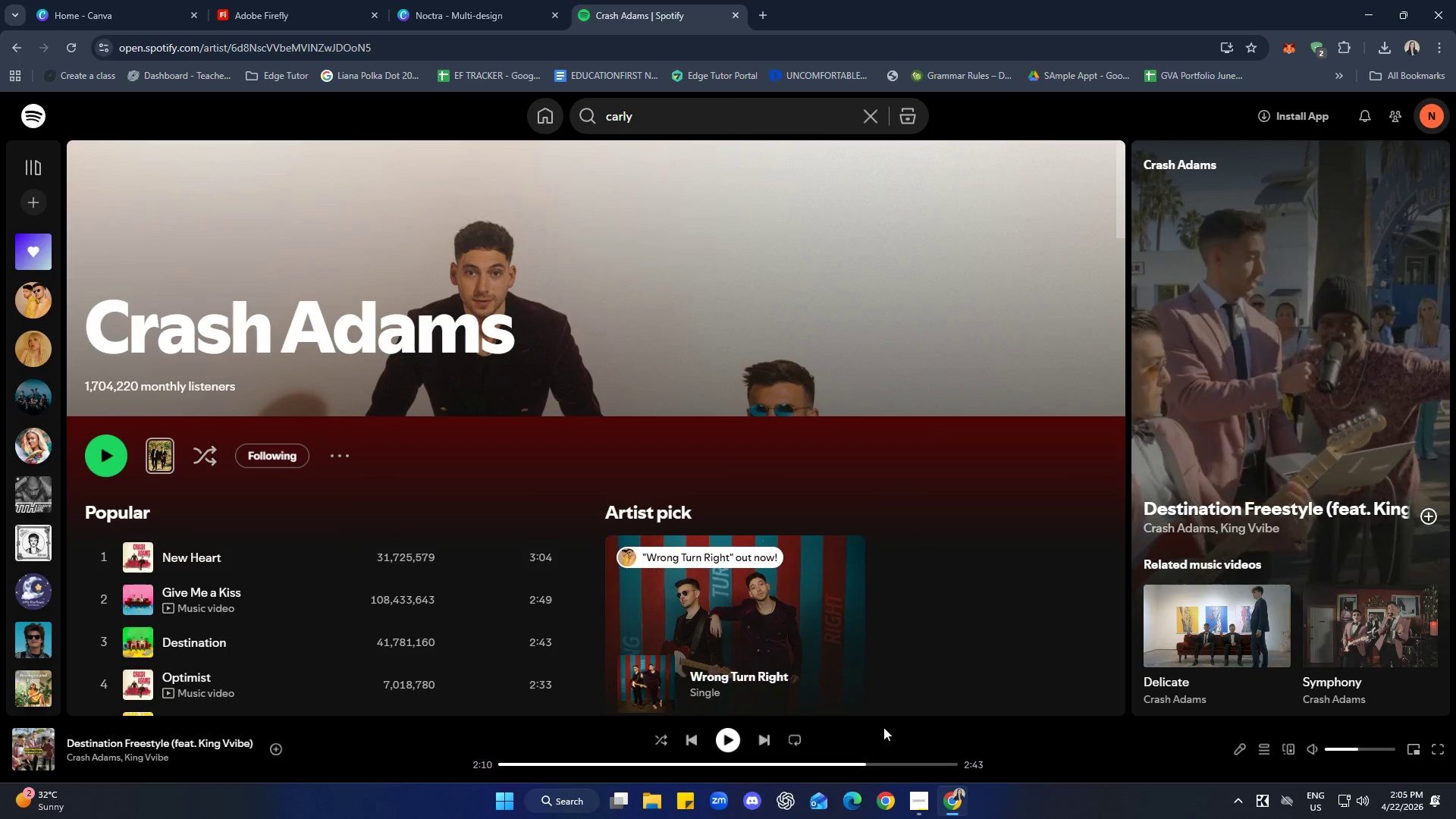 
left_click([733, 736])
 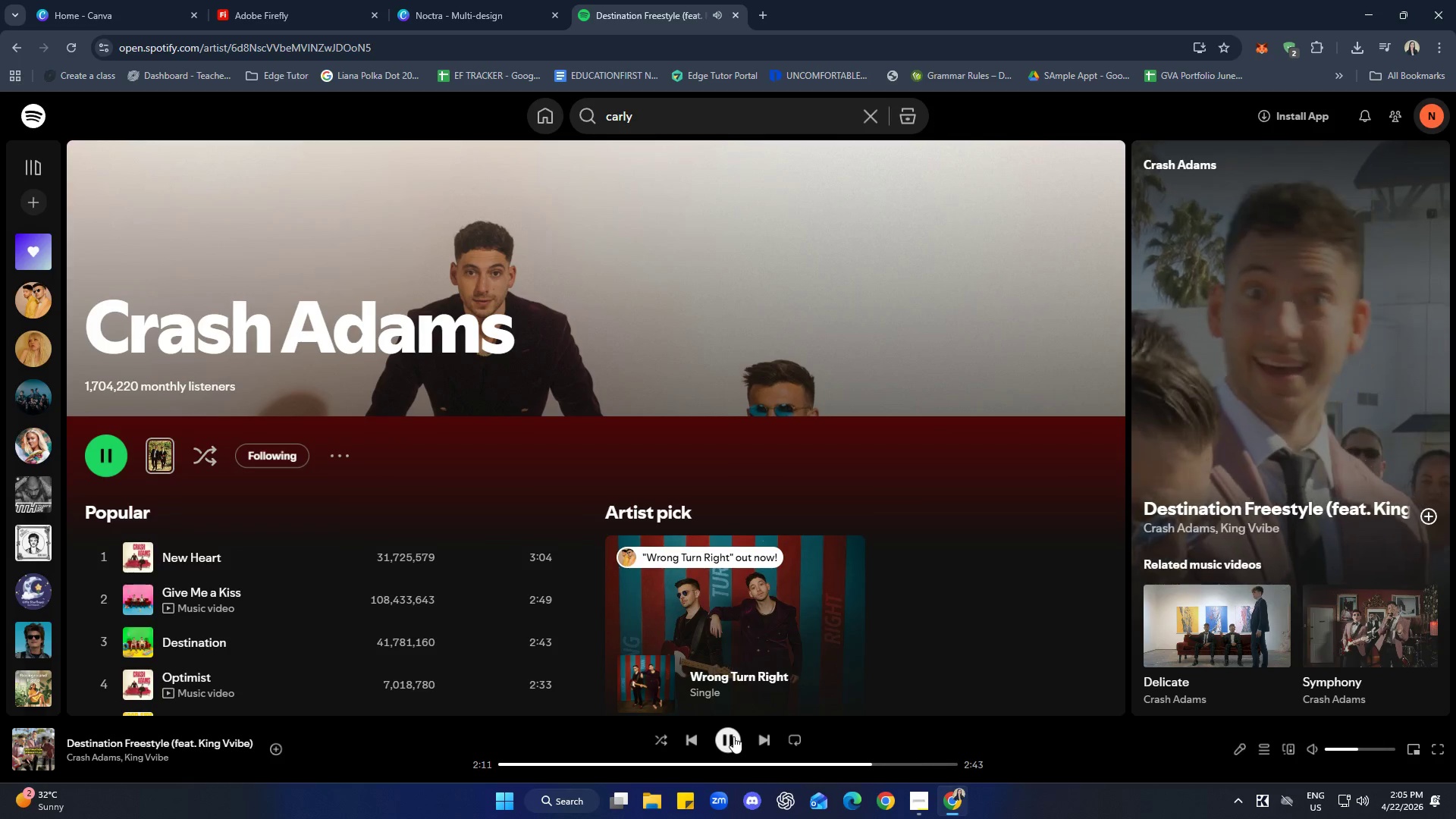 
left_click([733, 736])
 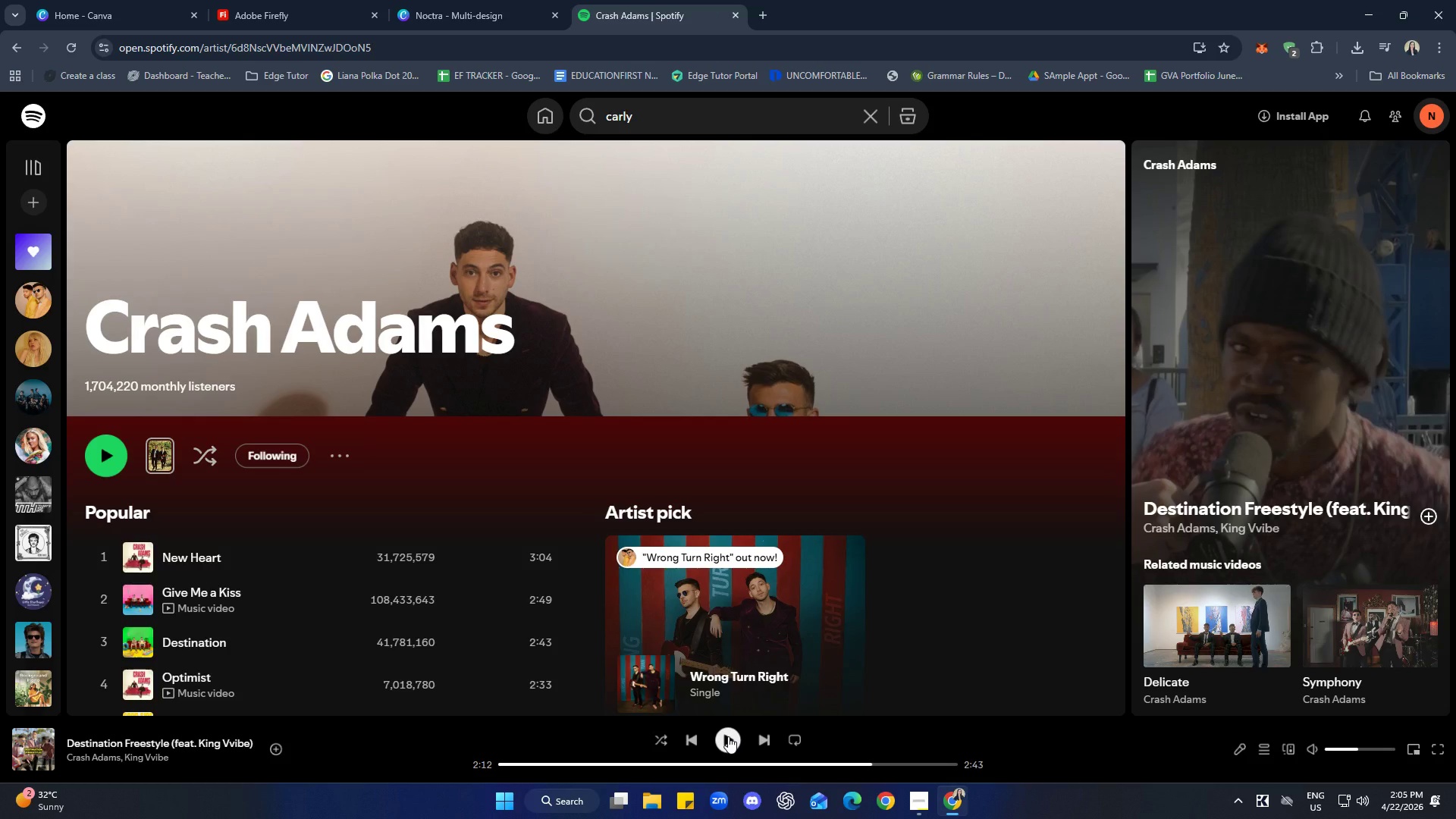 
wait(6.2)
 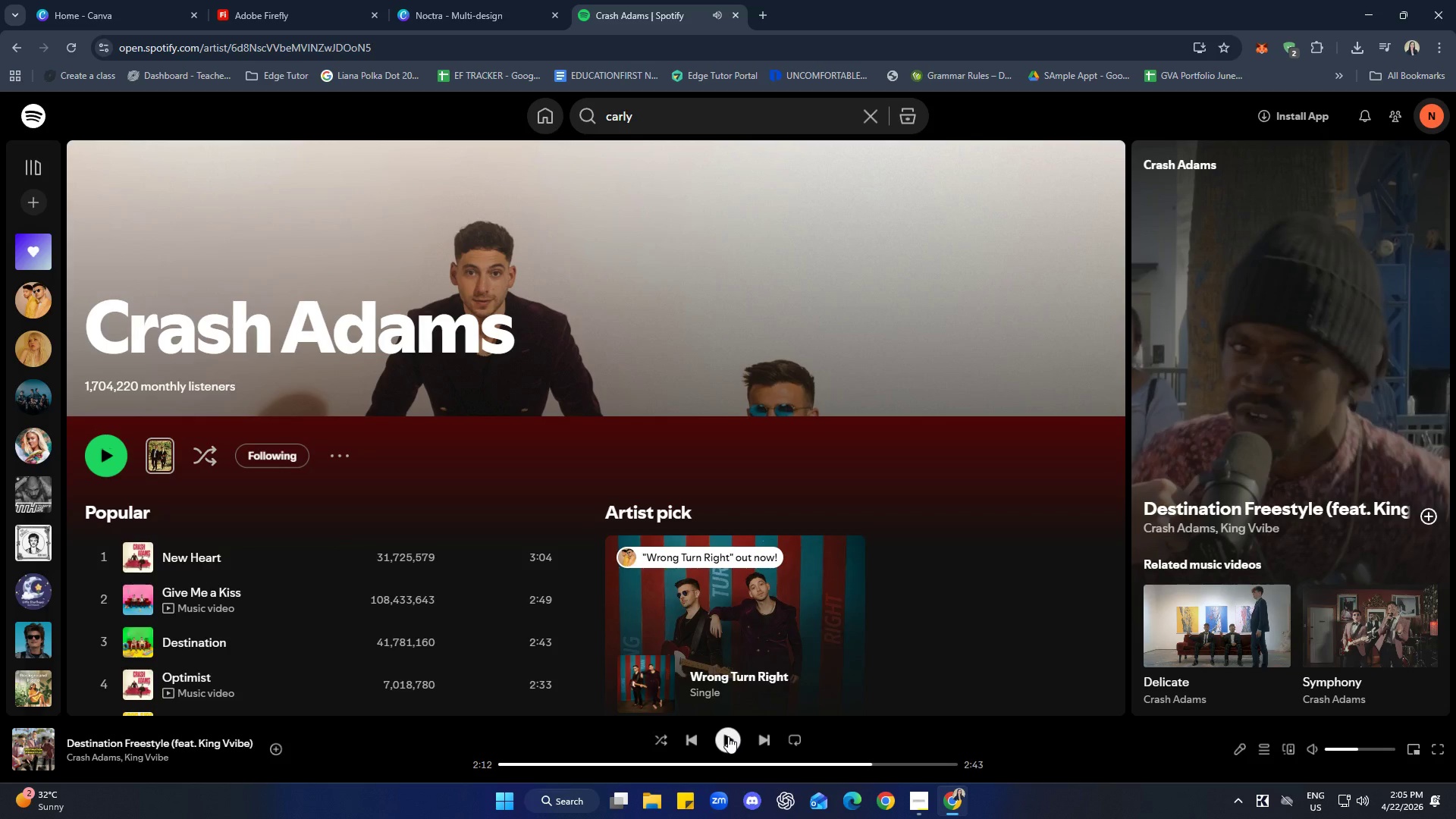 
left_click([728, 739])
 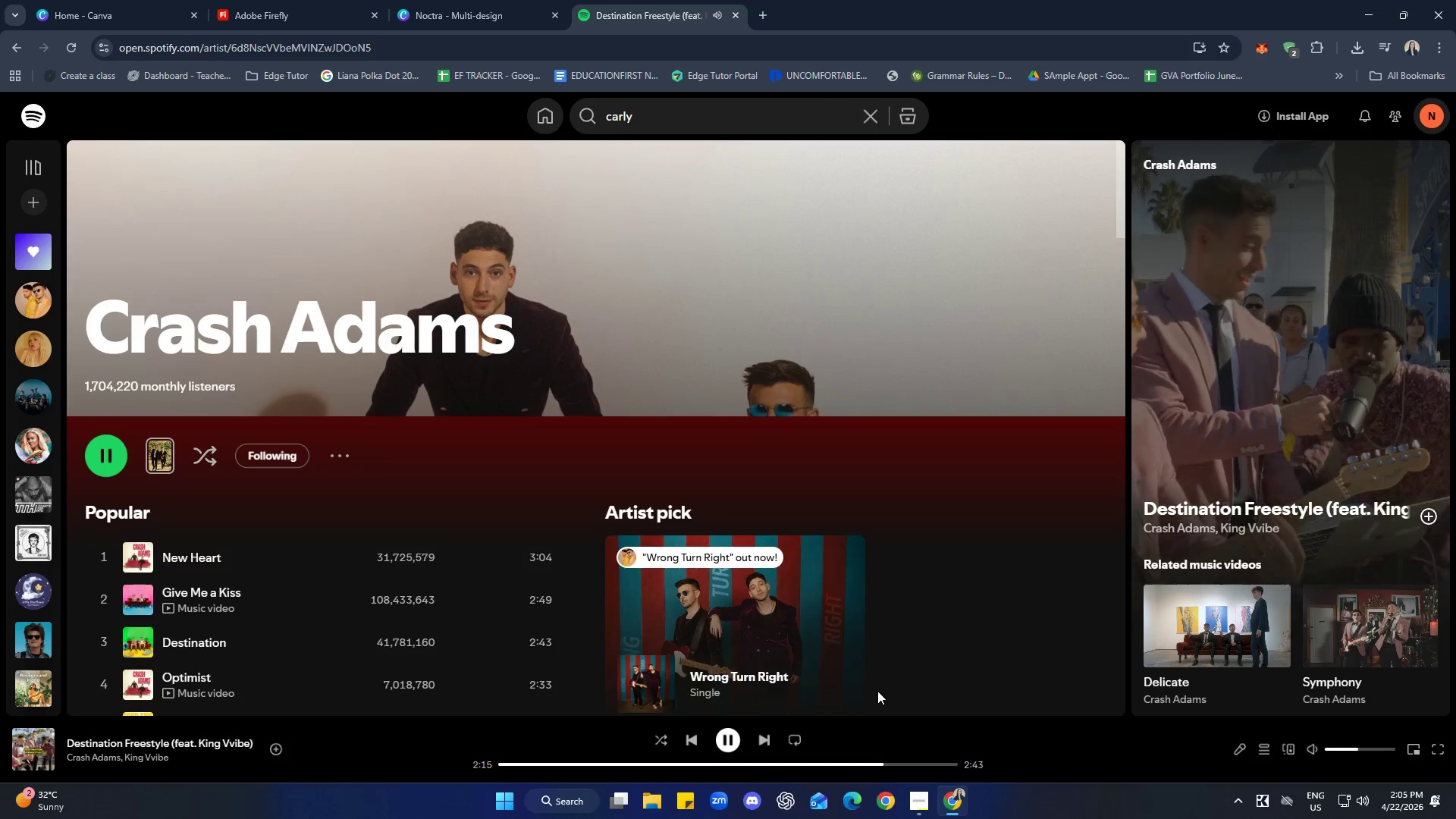 
wait(5.58)
 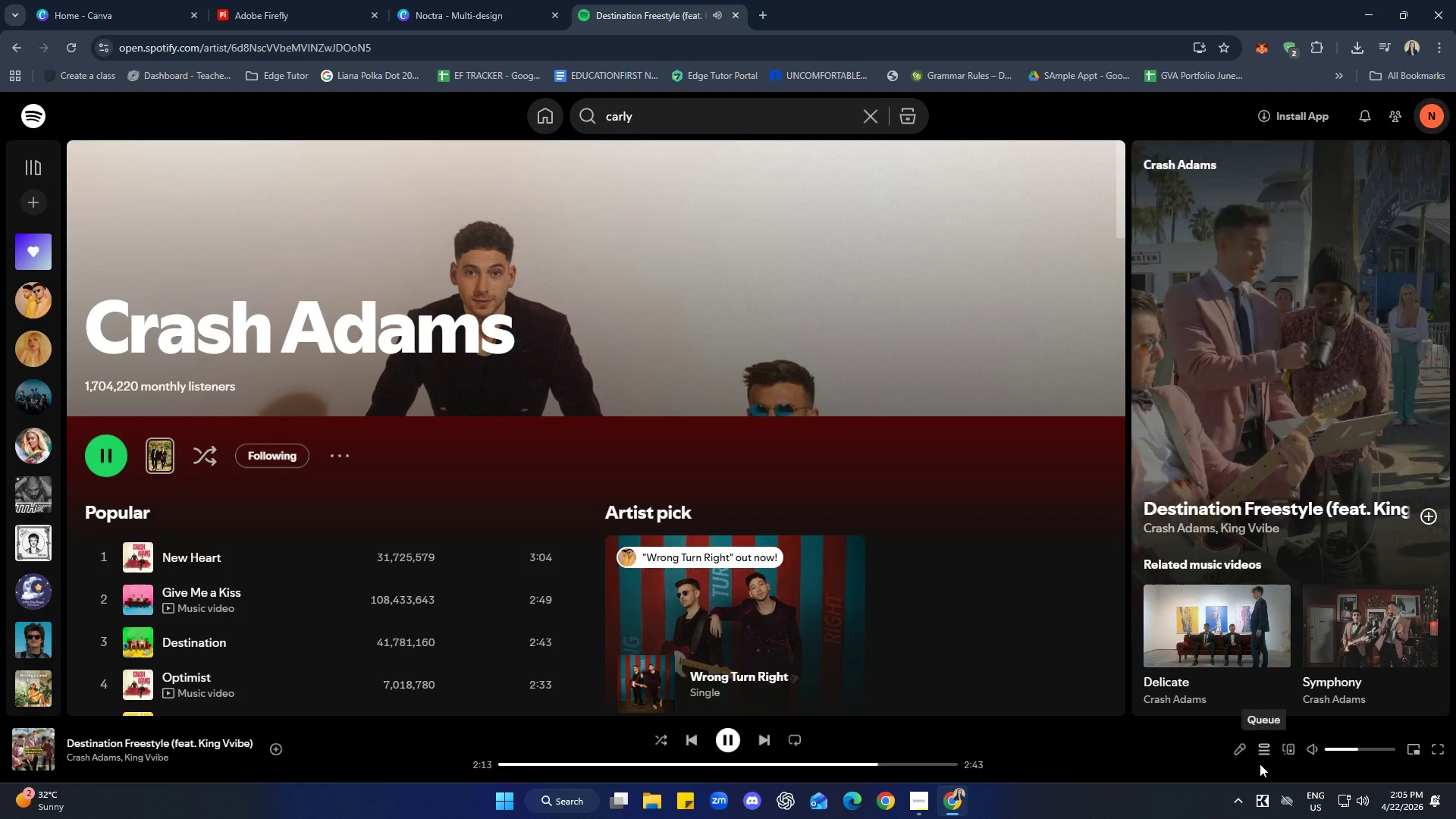 
left_click_drag(start_coordinate=[881, 763], to_coordinate=[452, 772])
 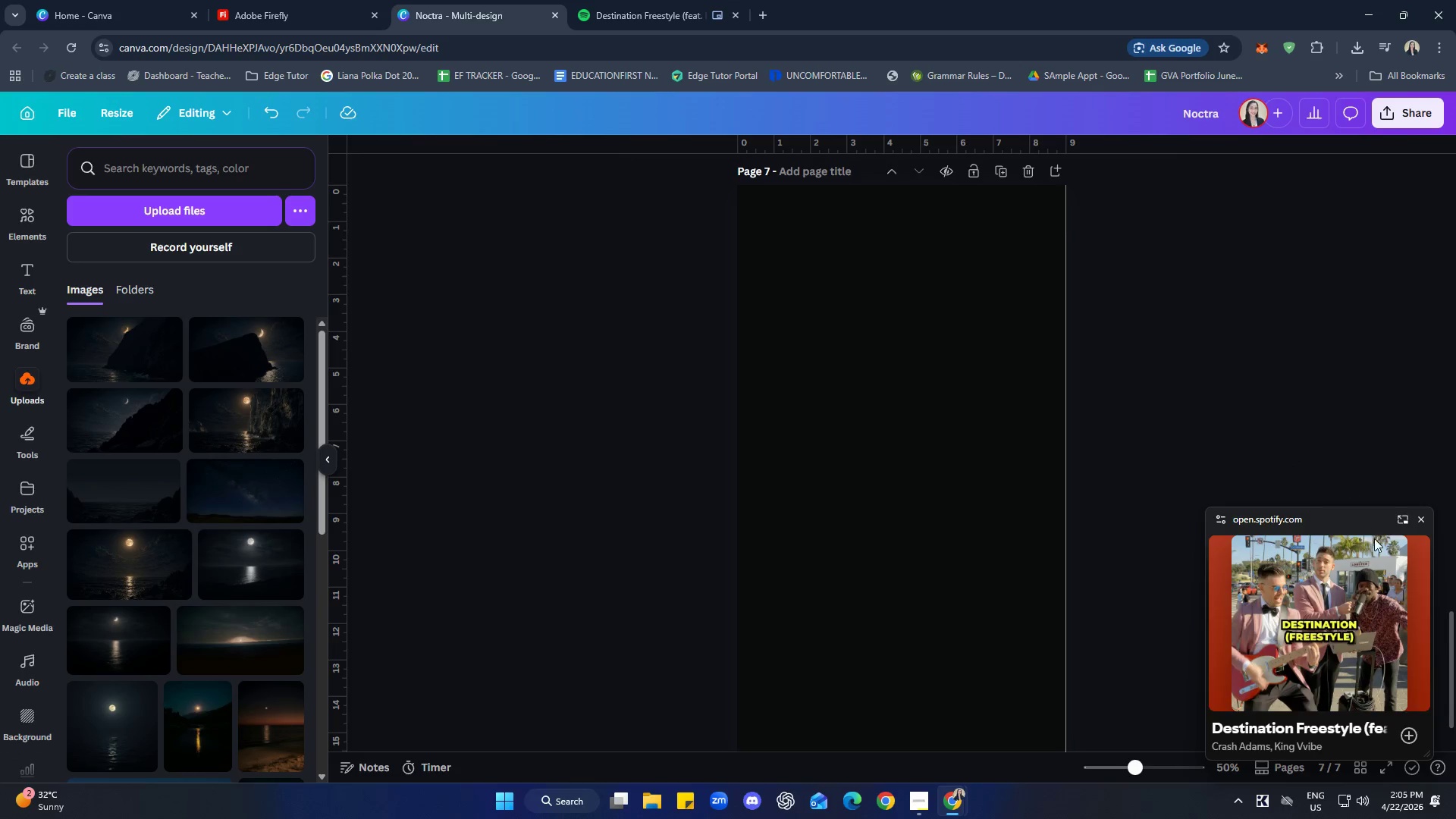 
double_click([1279, 373])
 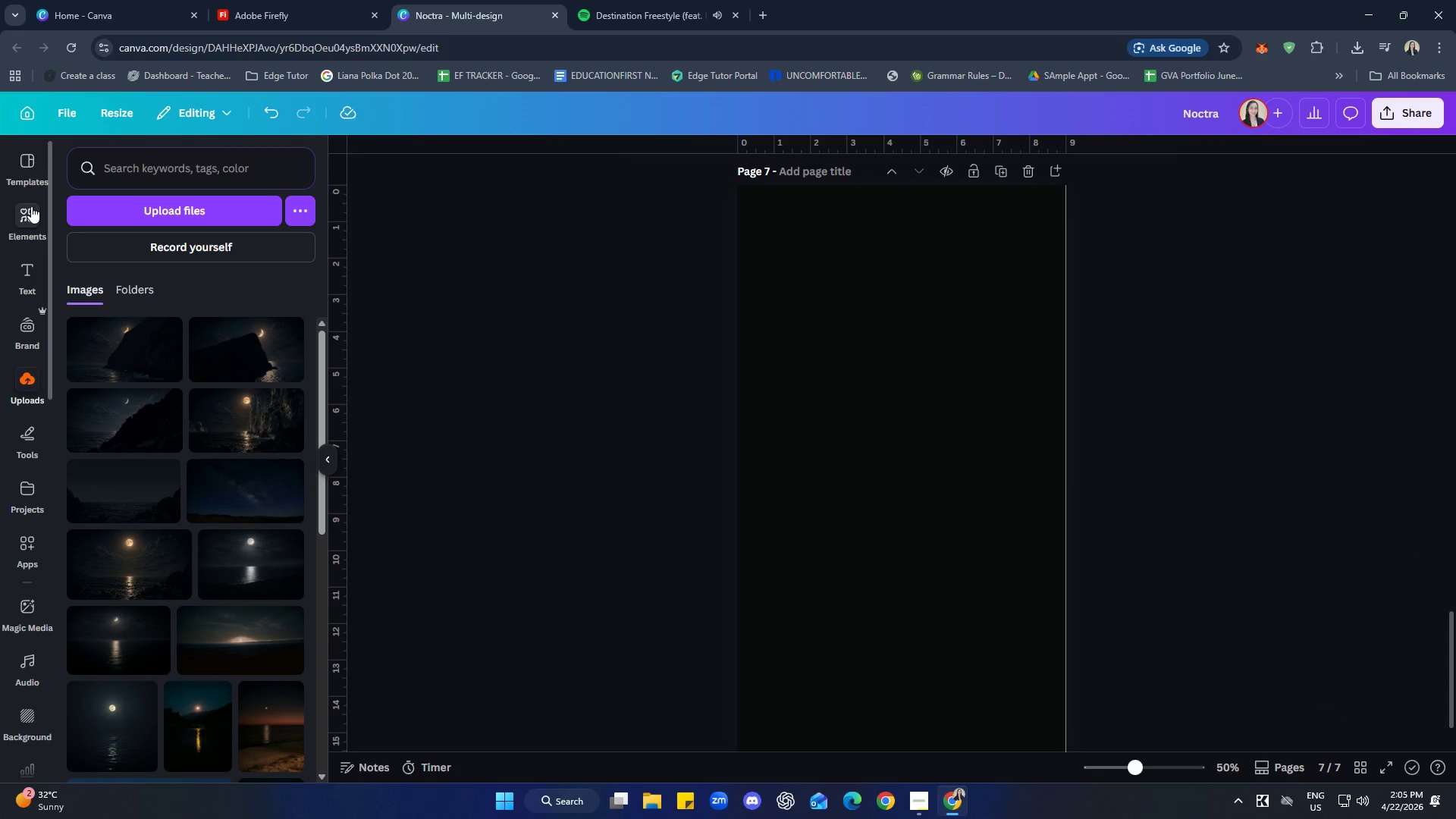 
scroll: coordinate [190, 437], scroll_direction: up, amount: 6.0
 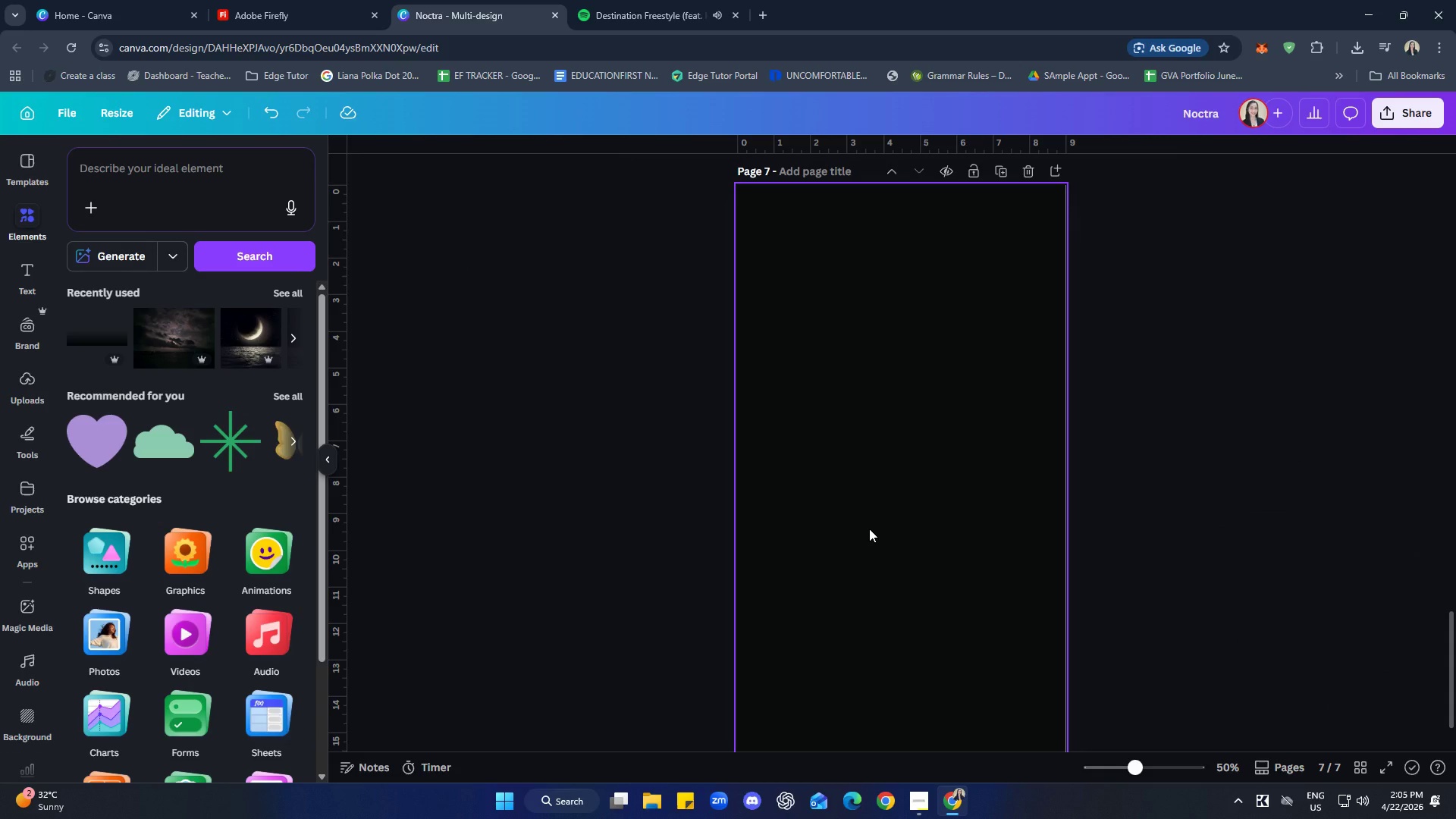 
wait(5.17)
 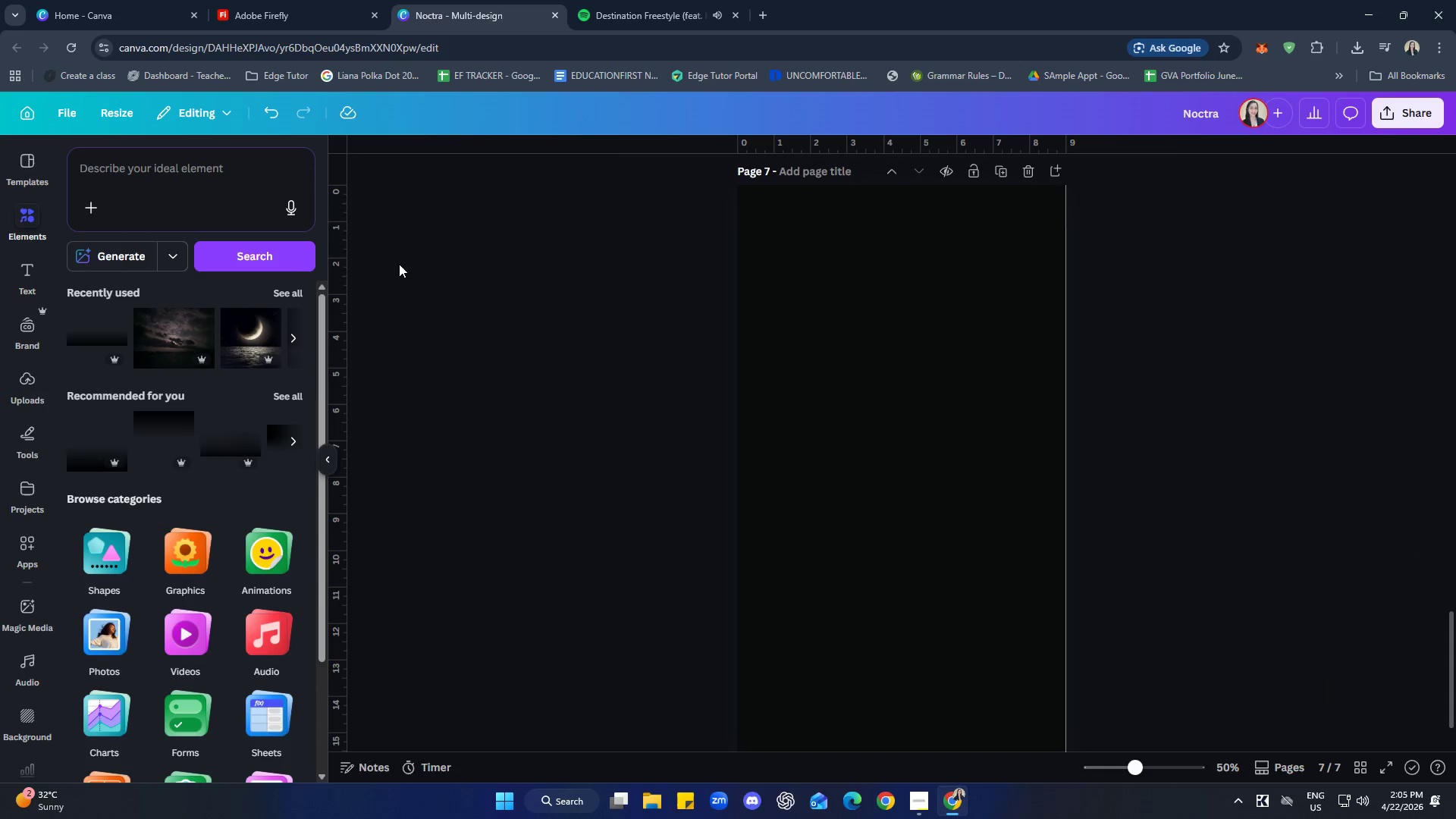 
scroll: coordinate [1120, 496], scroll_direction: up, amount: 5.0
 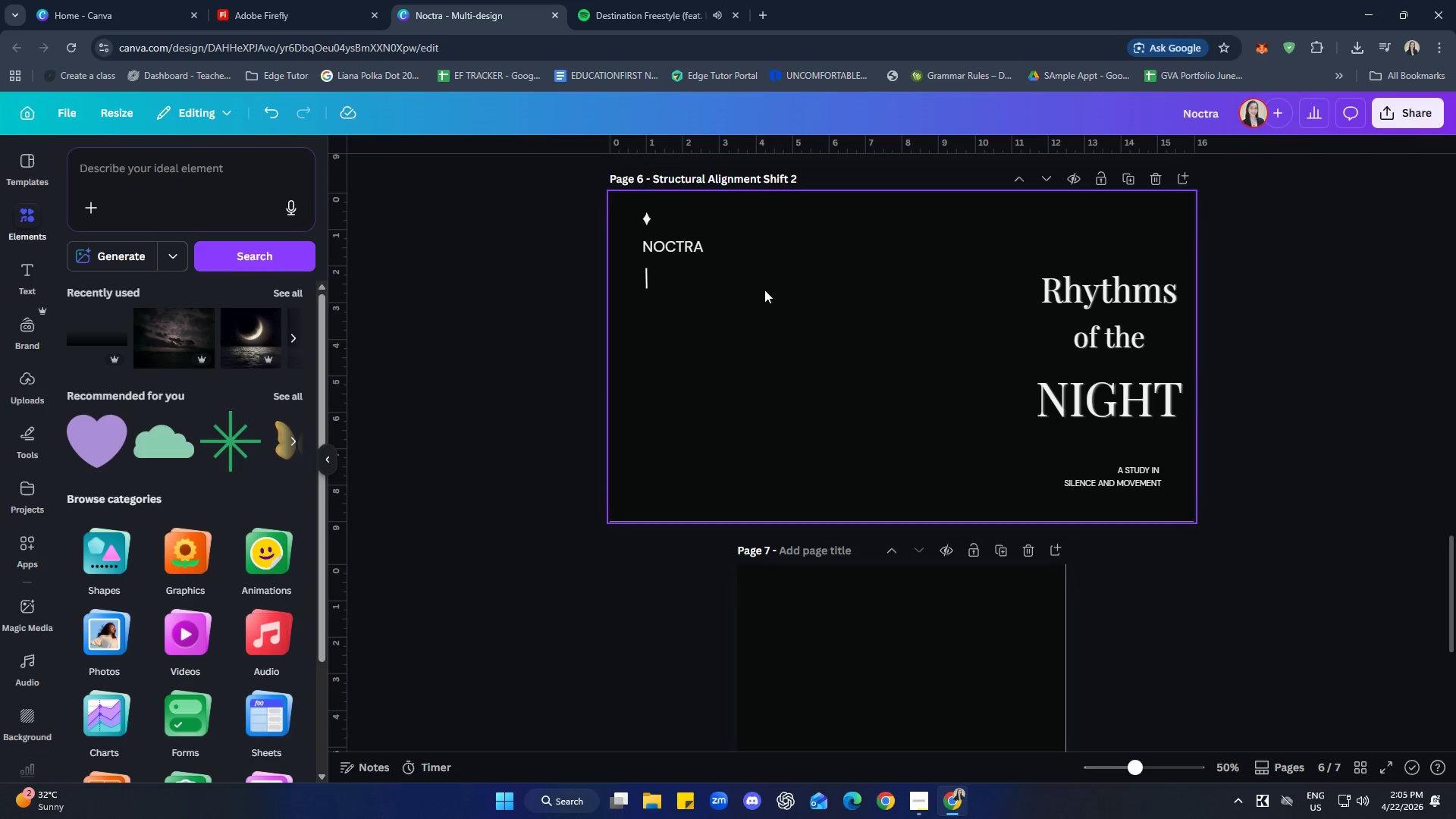 
left_click([690, 246])
 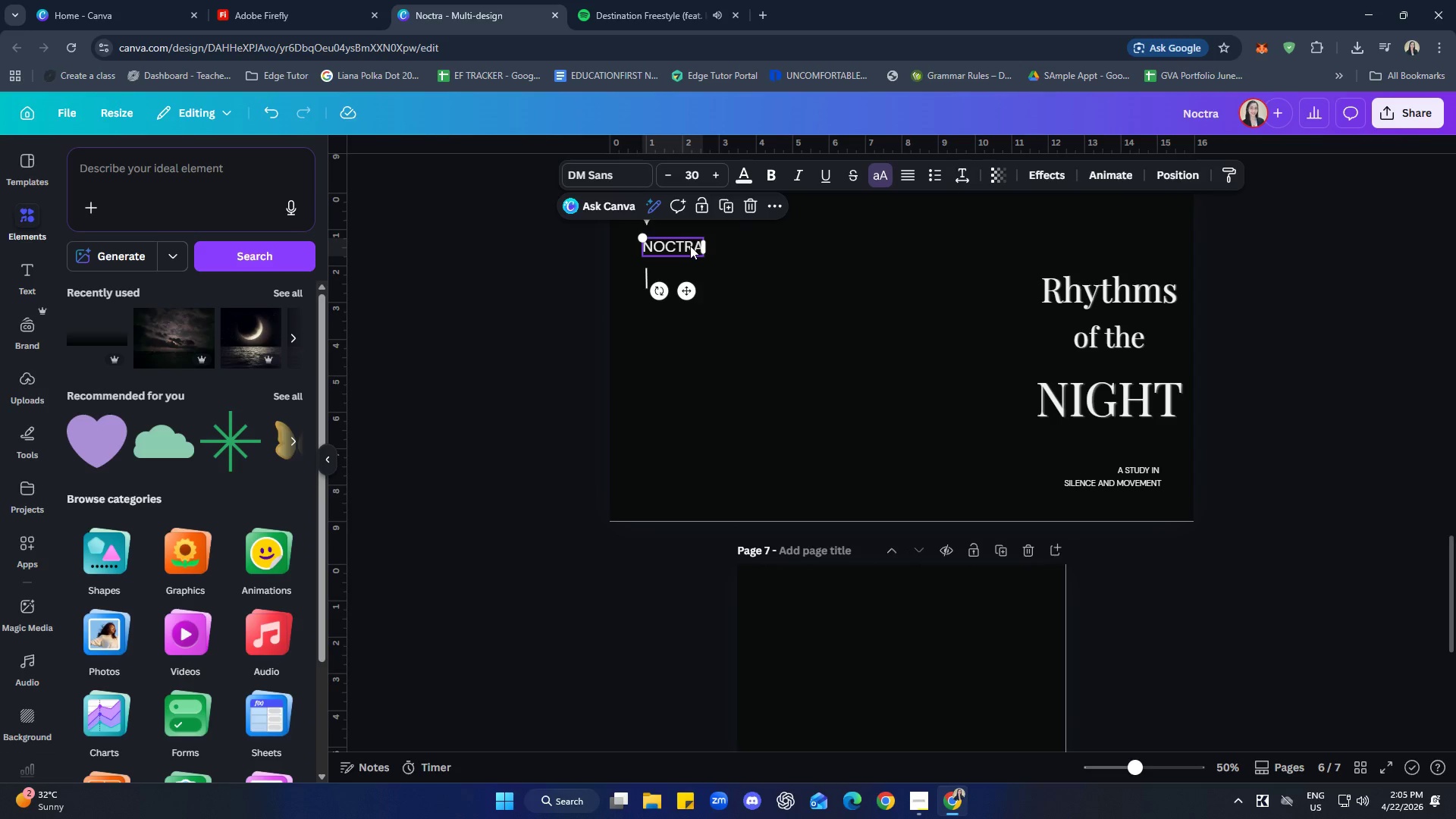 
key(Control+C)
 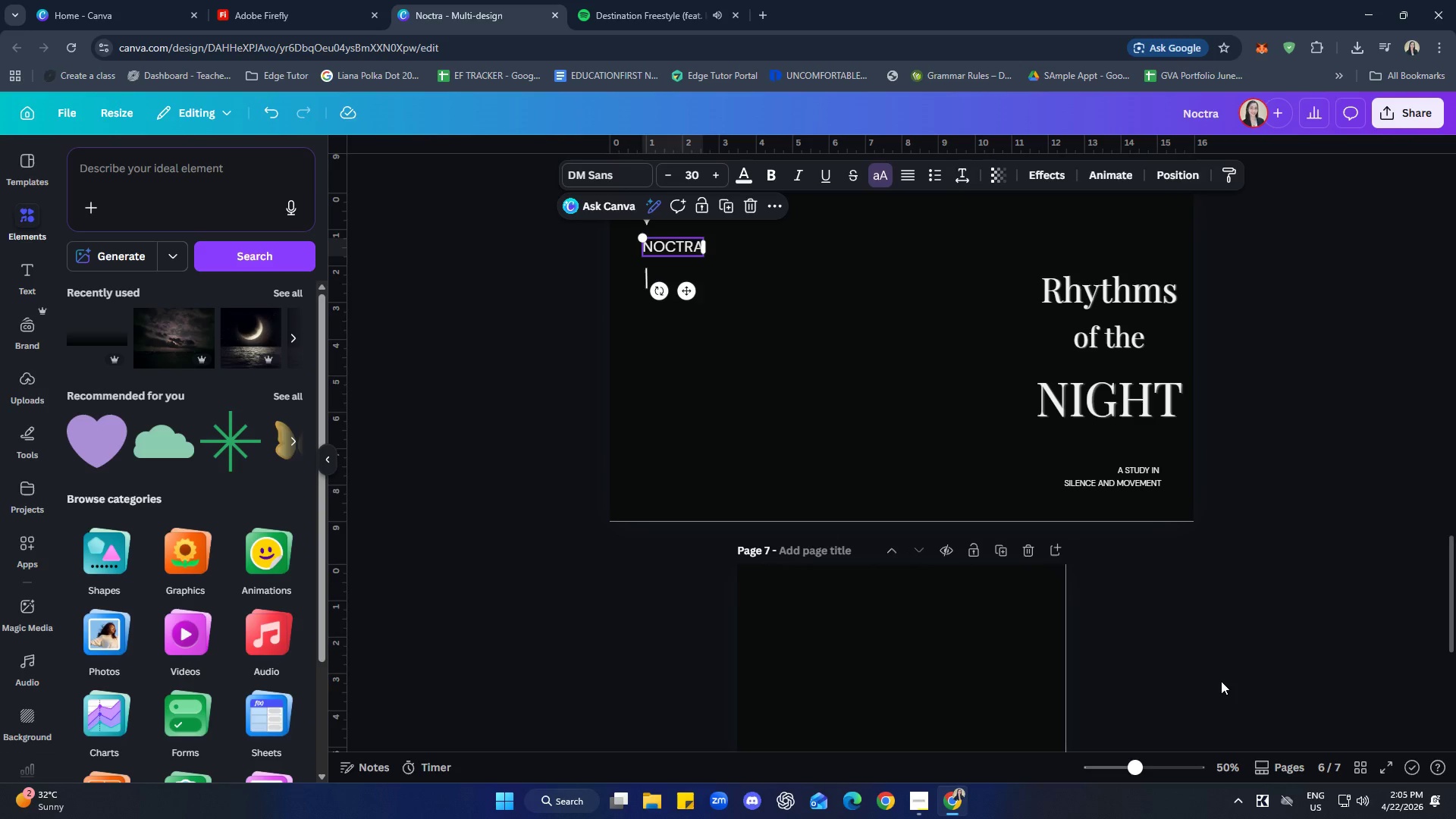 
scroll: coordinate [1221, 676], scroll_direction: down, amount: 3.0
 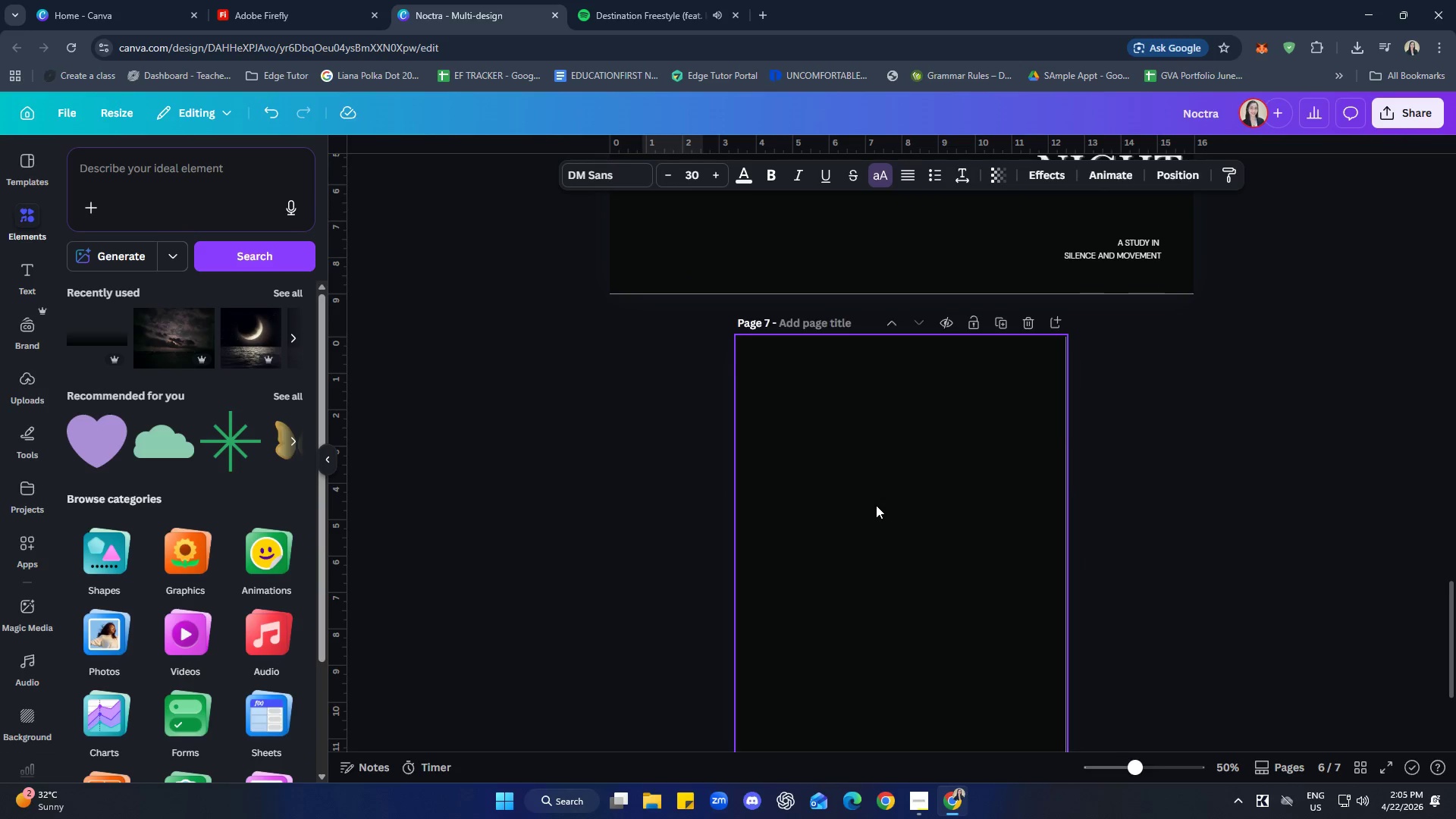 
key(Control+ControlLeft)
 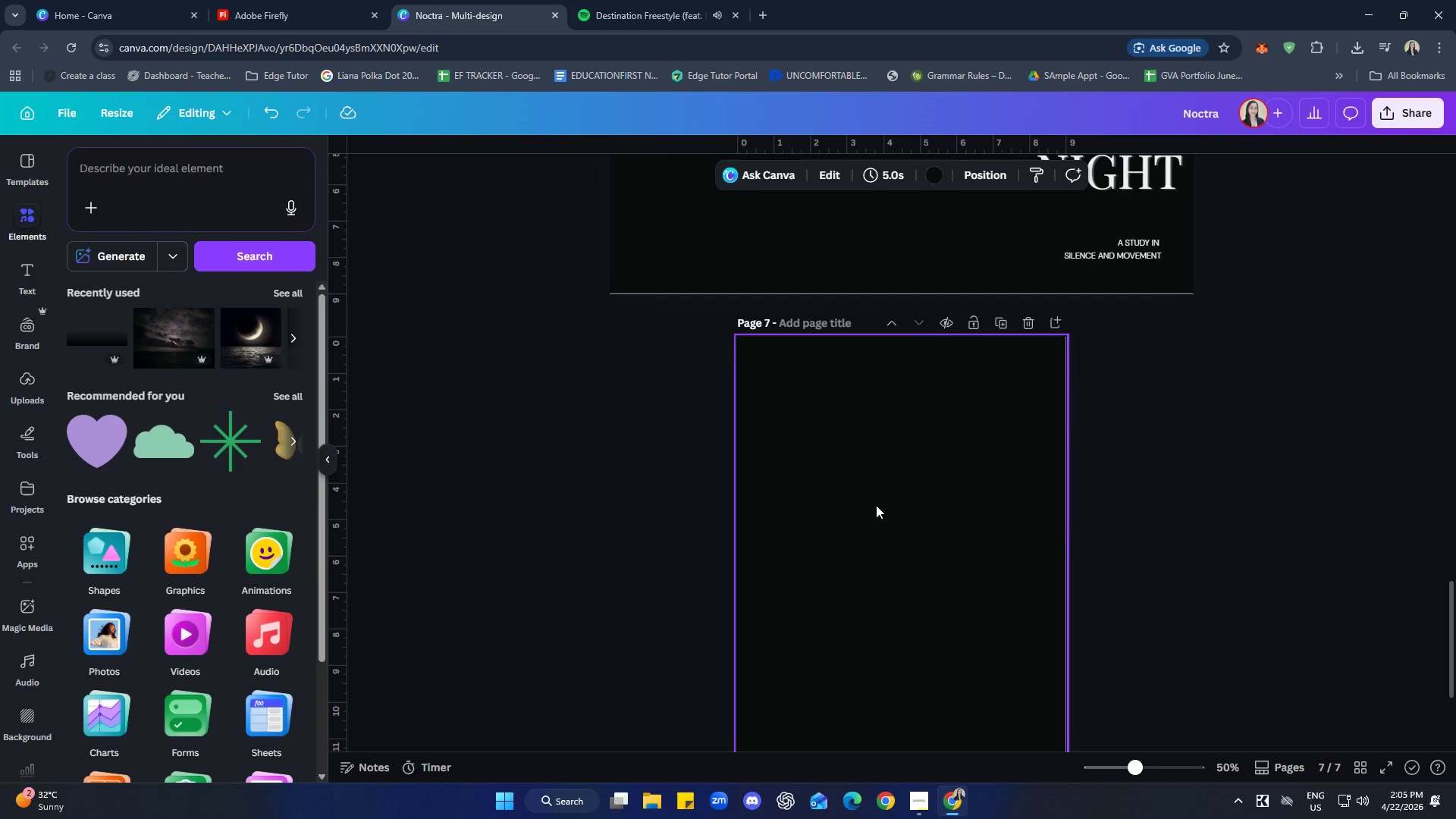 
key(Control+V)
 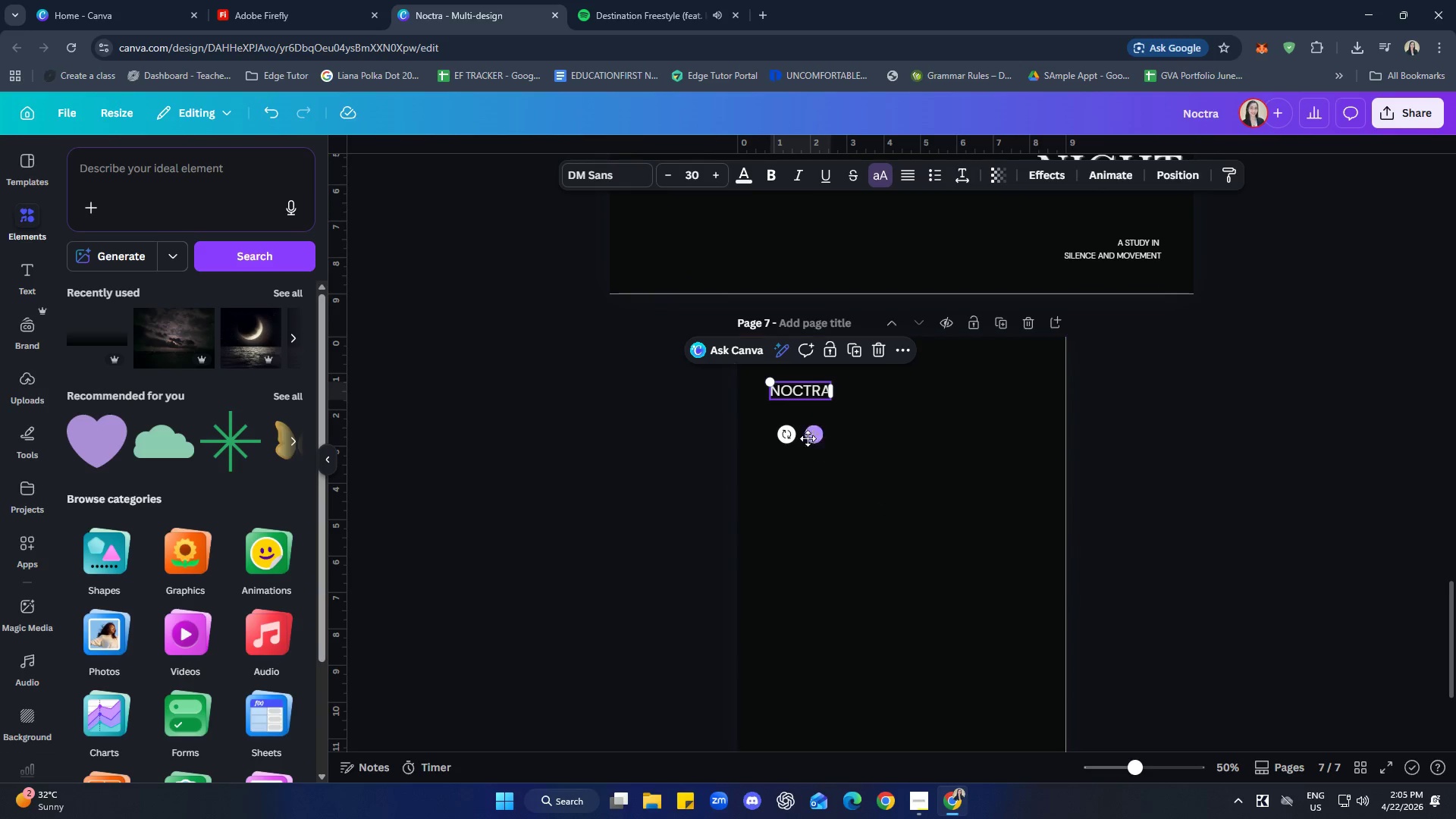 
left_click_drag(start_coordinate=[813, 435], to_coordinate=[918, 433])
 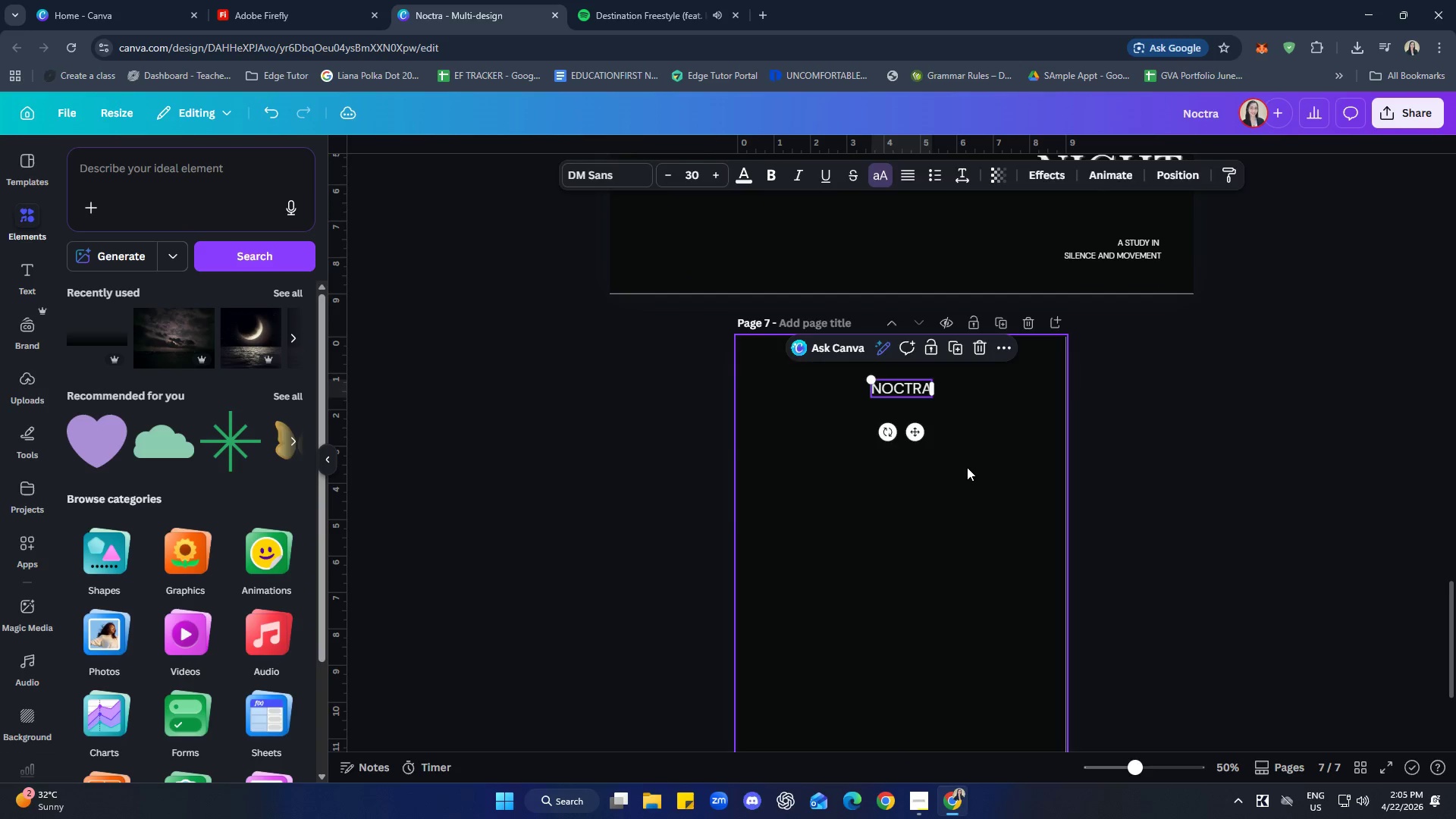 
left_click([967, 467])
 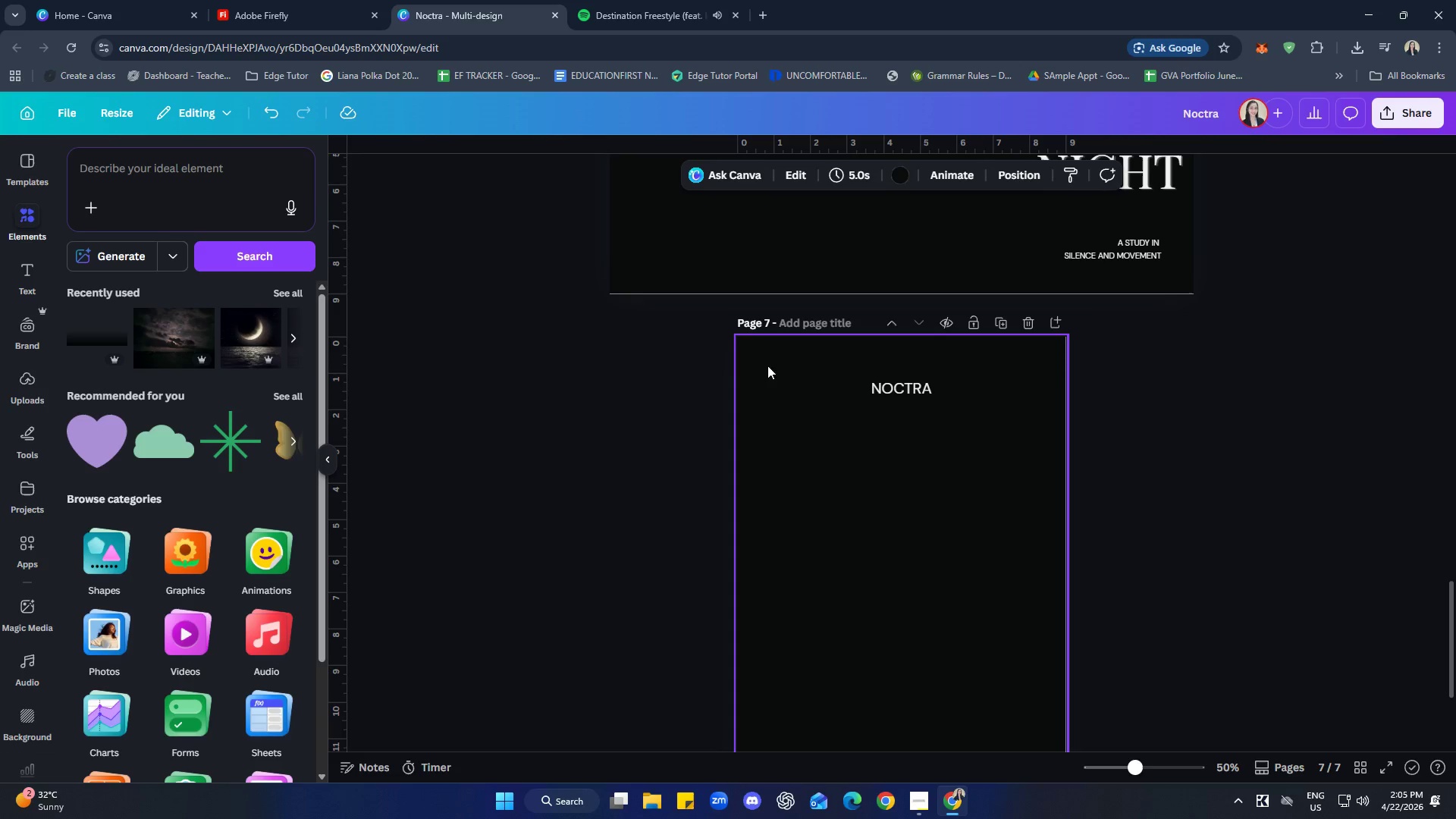 
double_click([811, 308])
 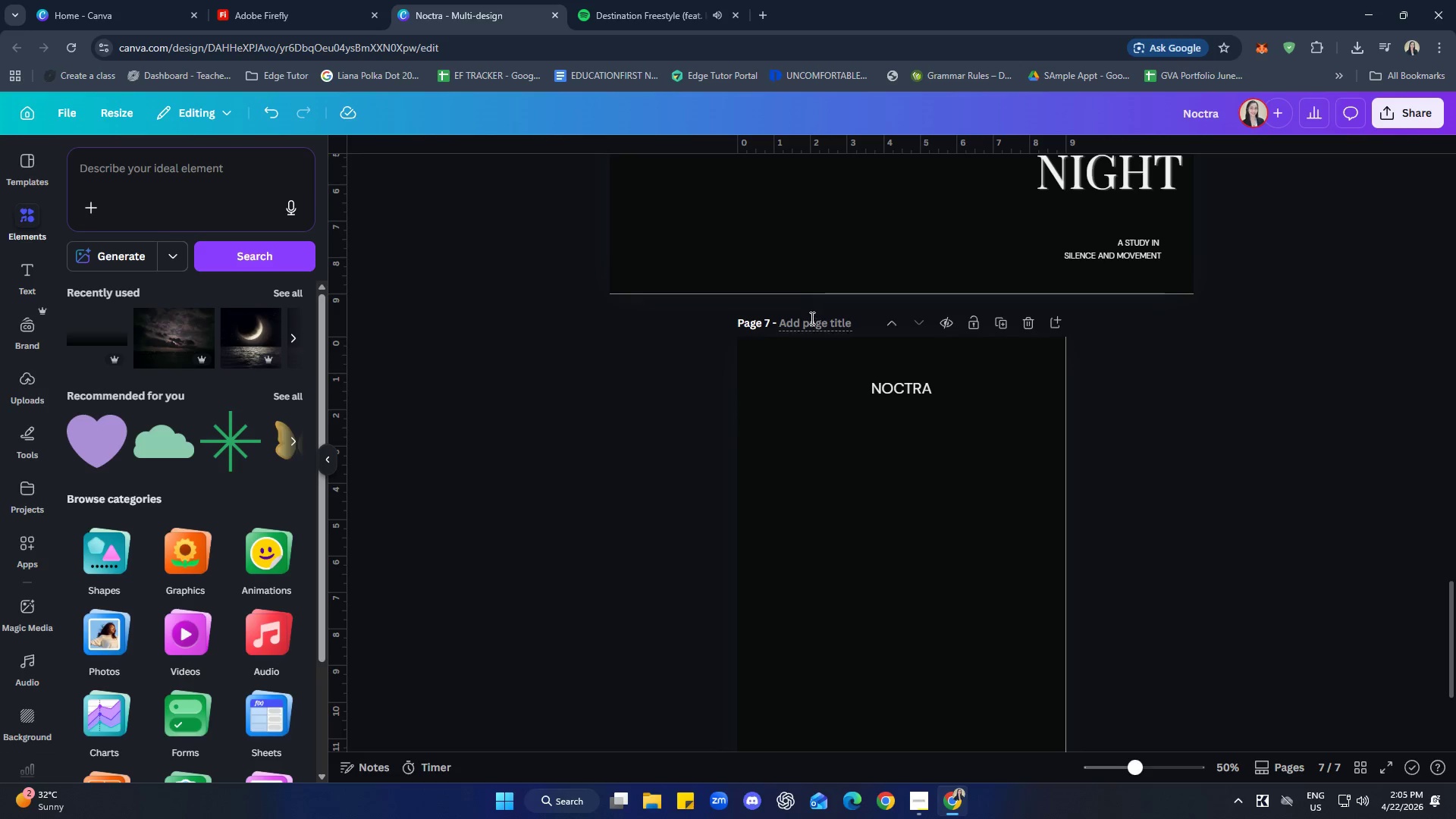 
triple_click([811, 319])
 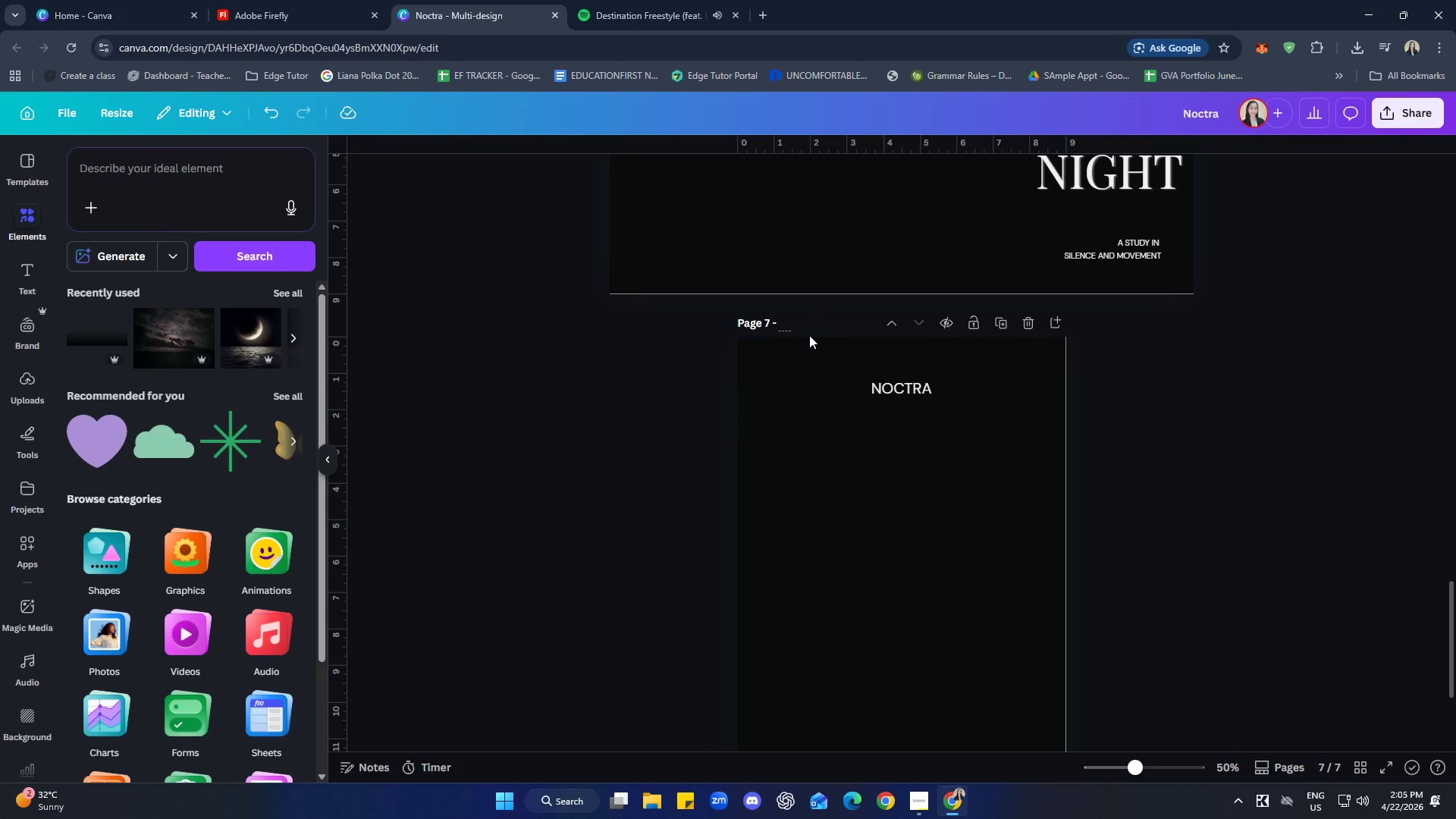 
type(Verucak)
key(Backspace)
key(Backspace)
key(Backspace)
key(Backspace)
type(tical Apa)
key(Backspace)
key(Backspace)
type(dapti)
key(Backspace)
type(tr)
key(Backspace)
key(Backspace)
type(ation (9:16))
 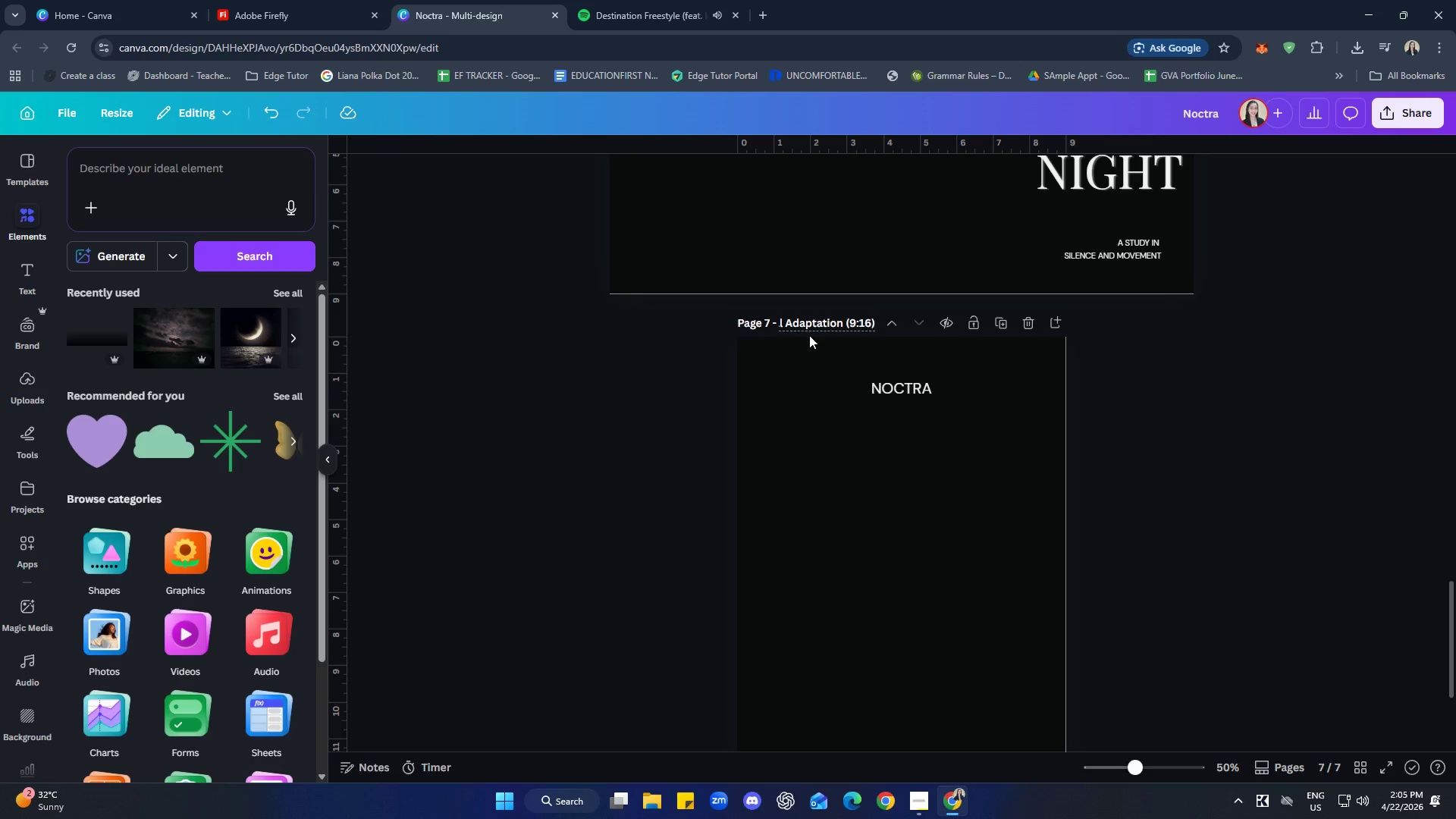 
key(Enter)
 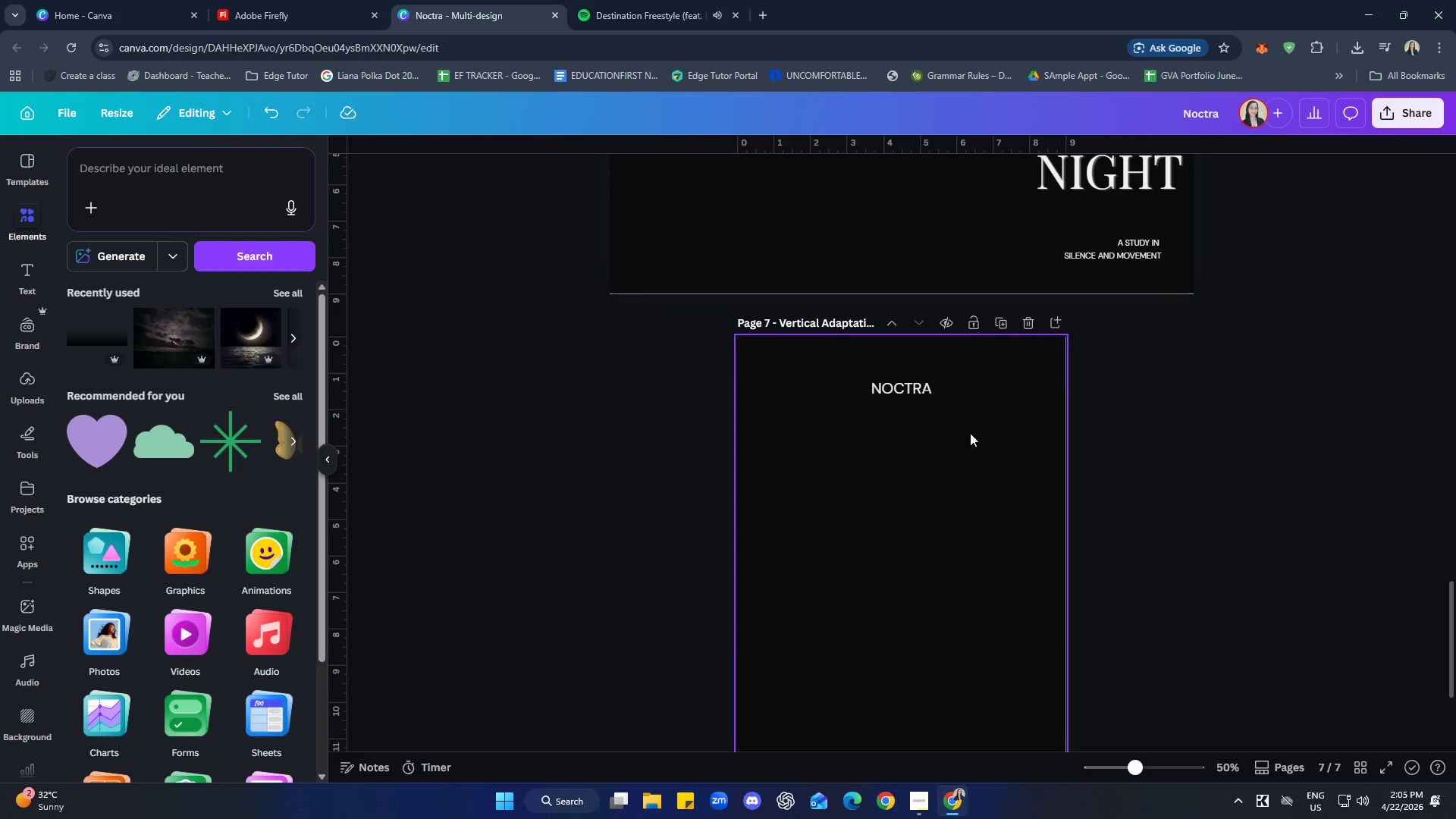 
left_click([971, 579])
 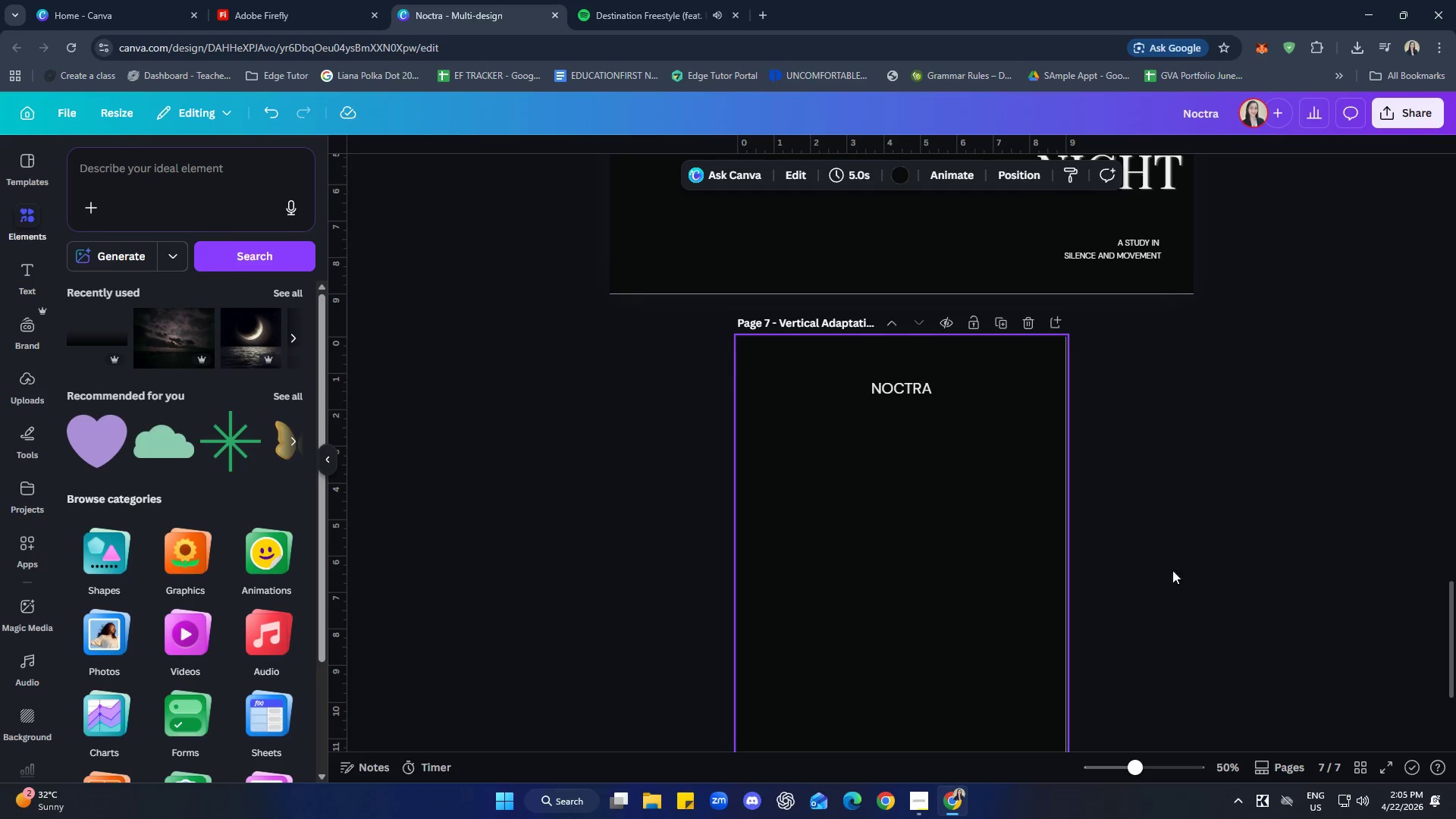 
left_click([1217, 565])
 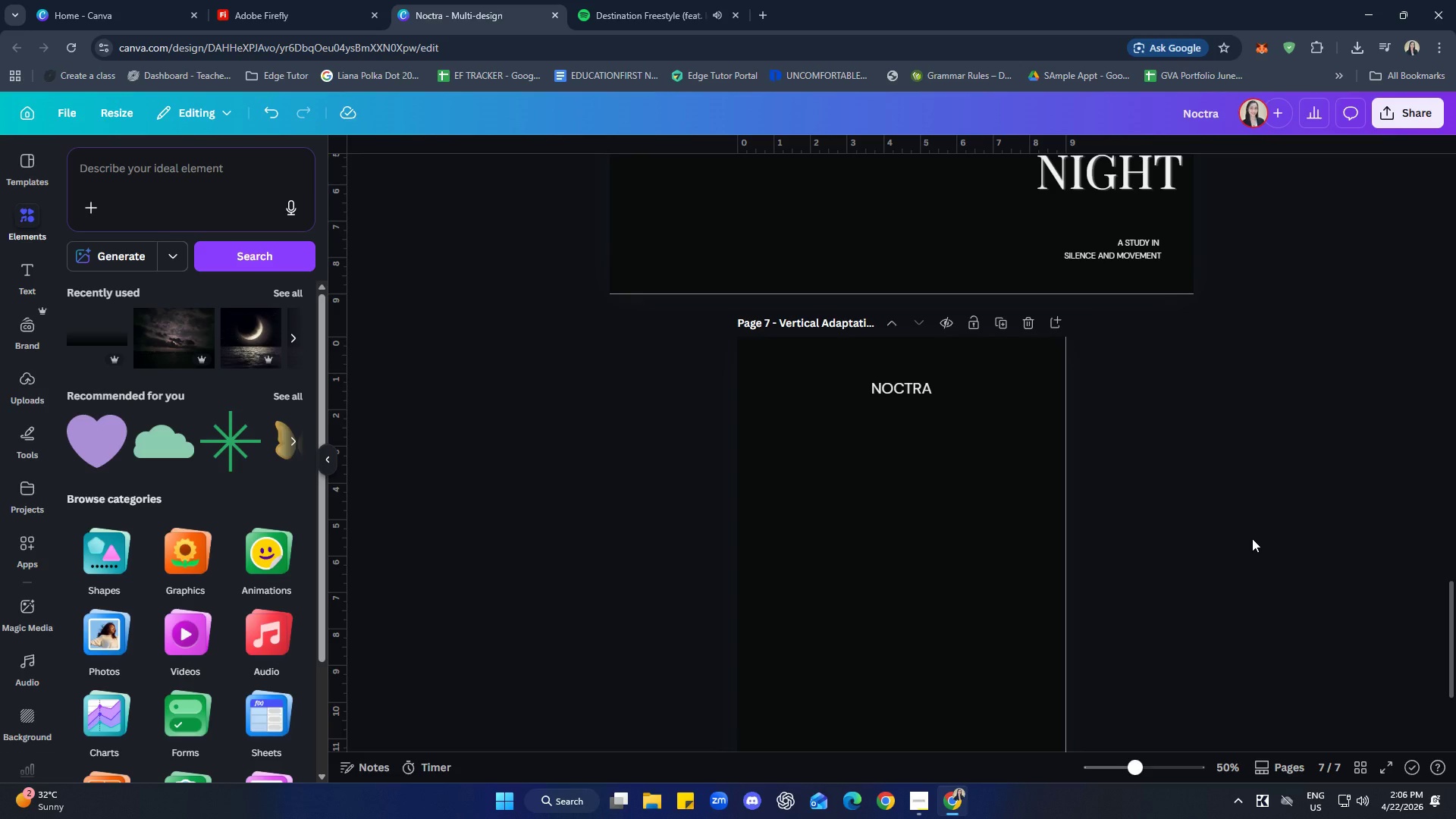 
wait(6.28)
 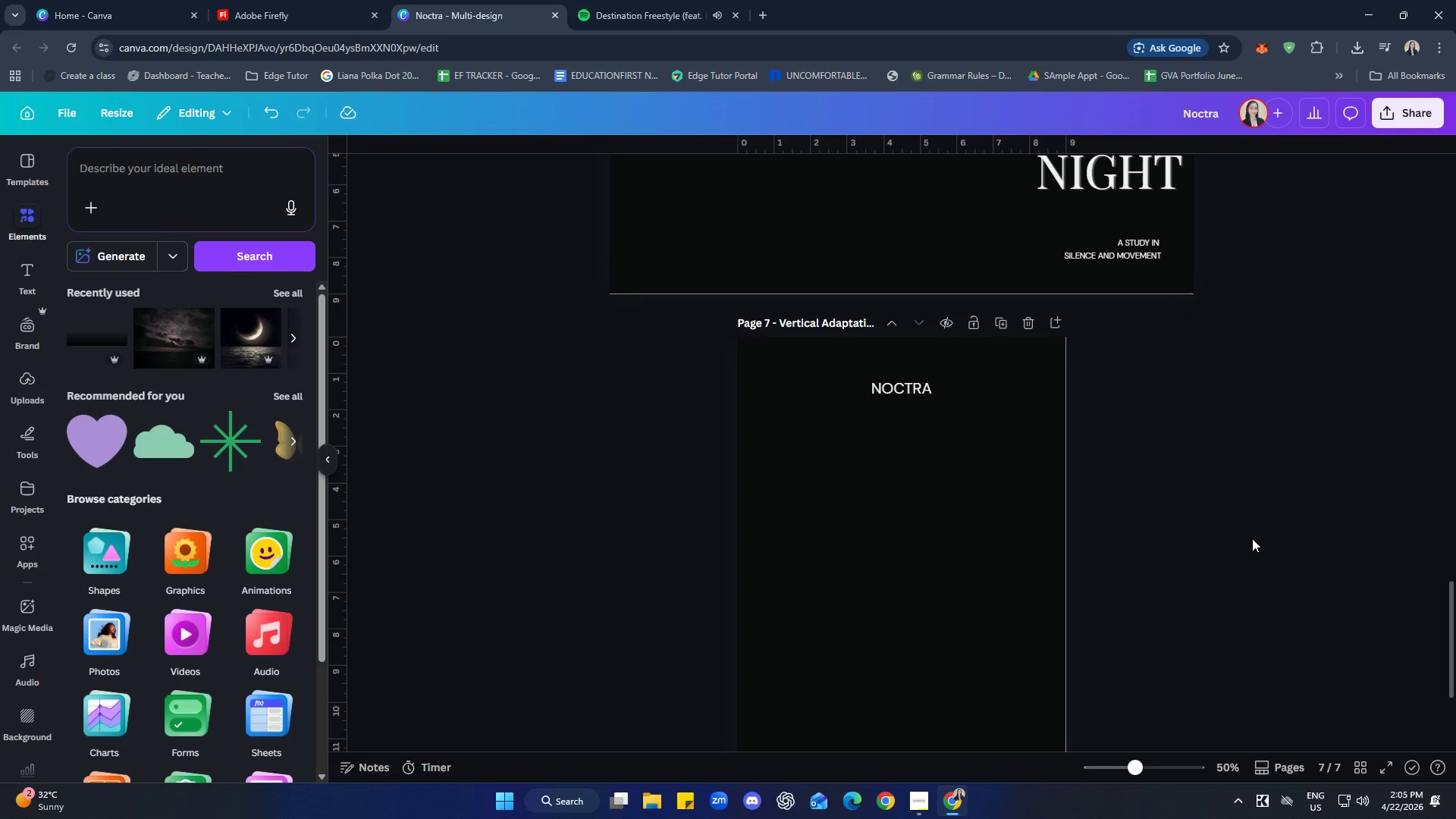 
left_click([918, 453])
 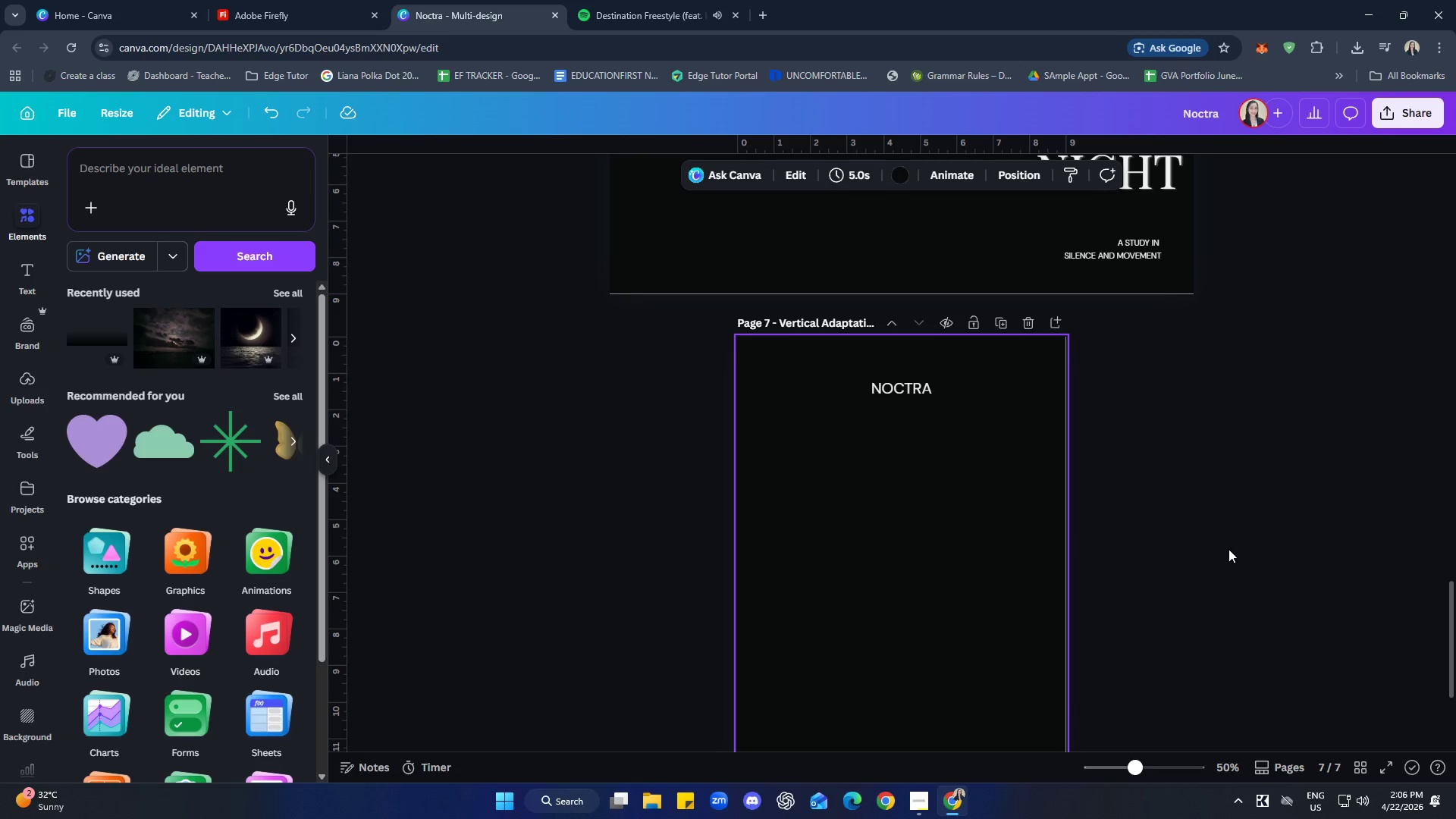 
hold_key(key=ControlLeft, duration=0.95)
 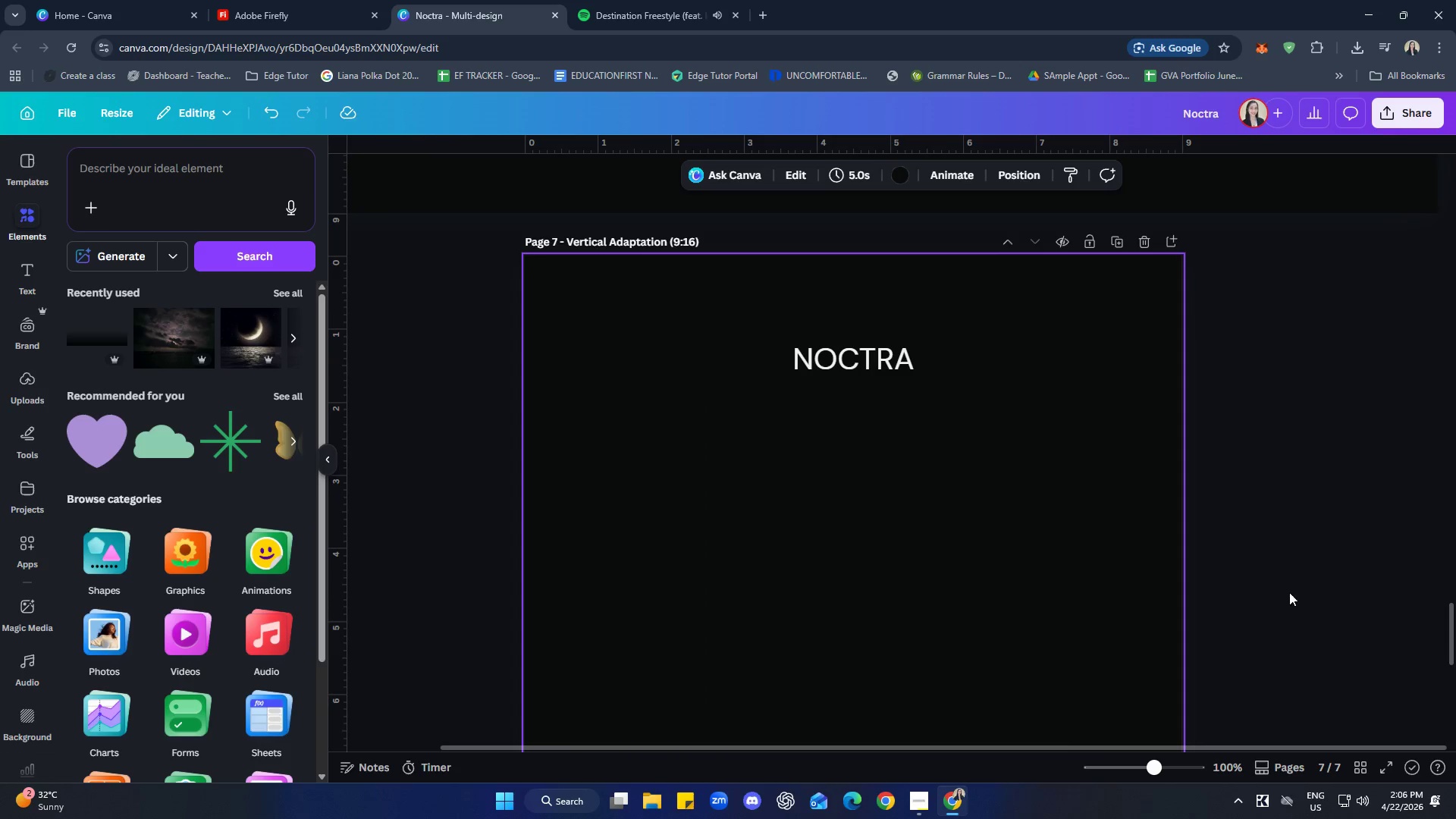 
left_click([1291, 579])
 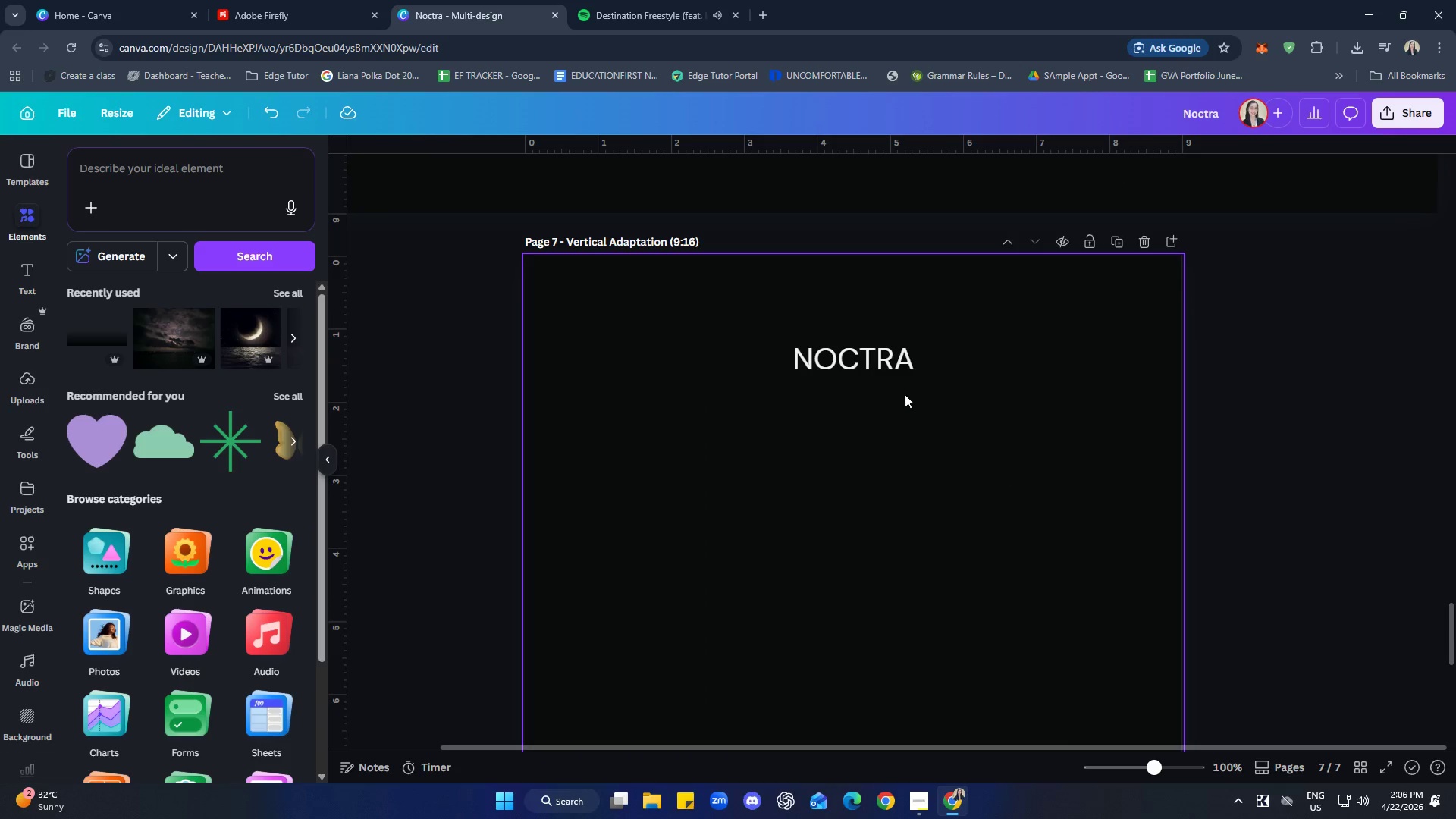 
scroll: coordinate [1253, 565], scroll_direction: up, amount: 5.0
 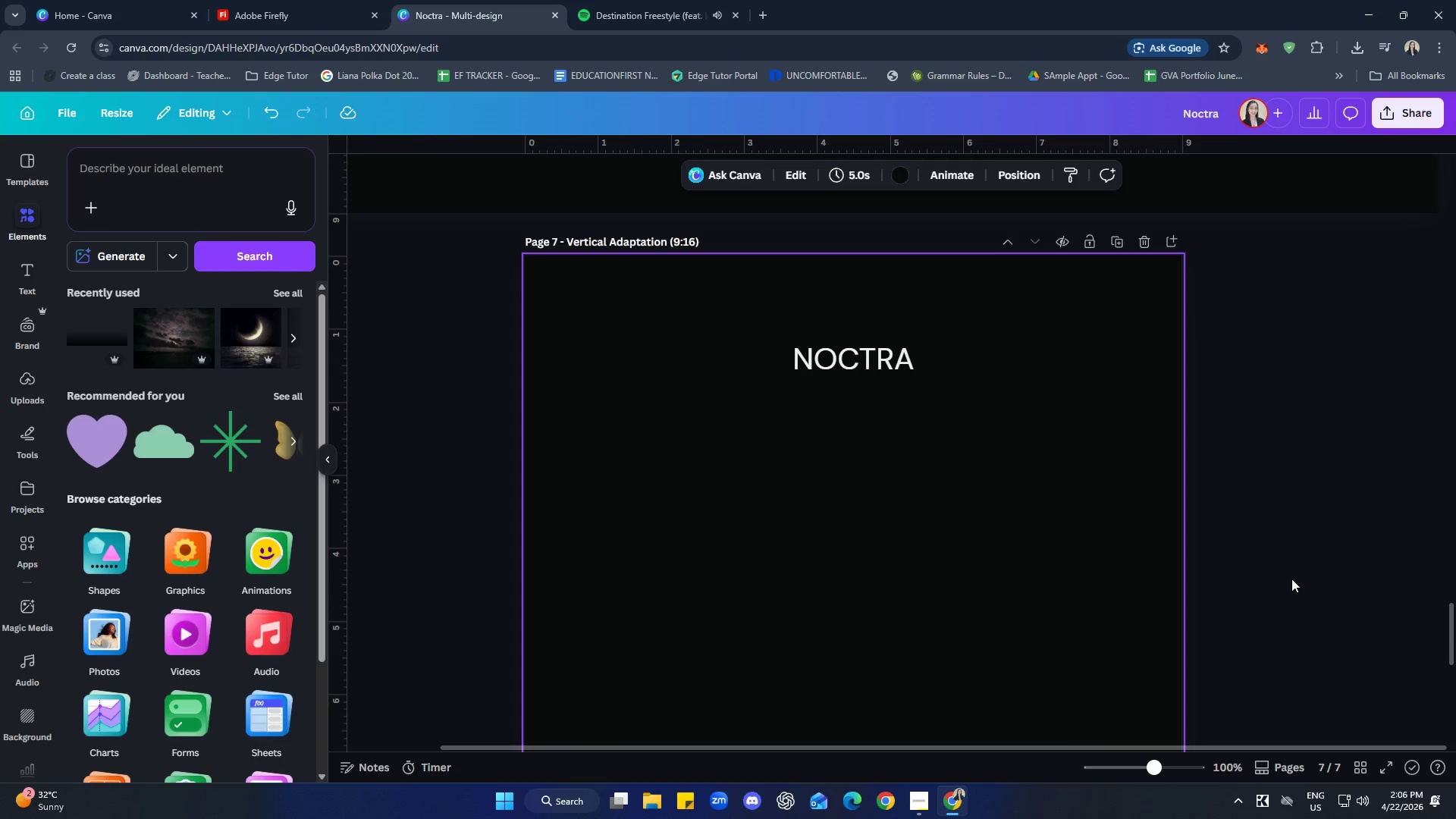 
left_click([880, 360])
 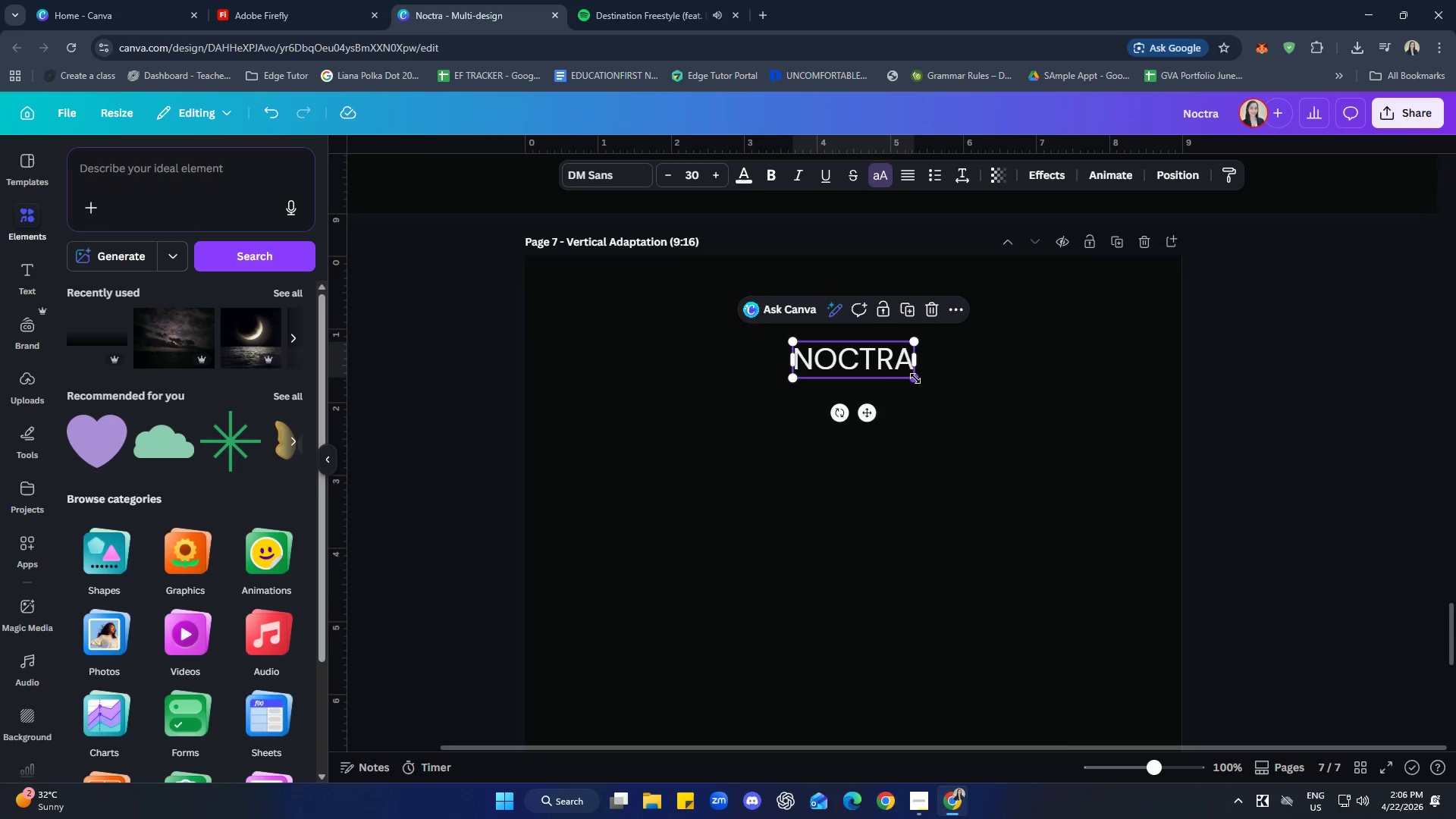 
left_click_drag(start_coordinate=[915, 378], to_coordinate=[883, 360])
 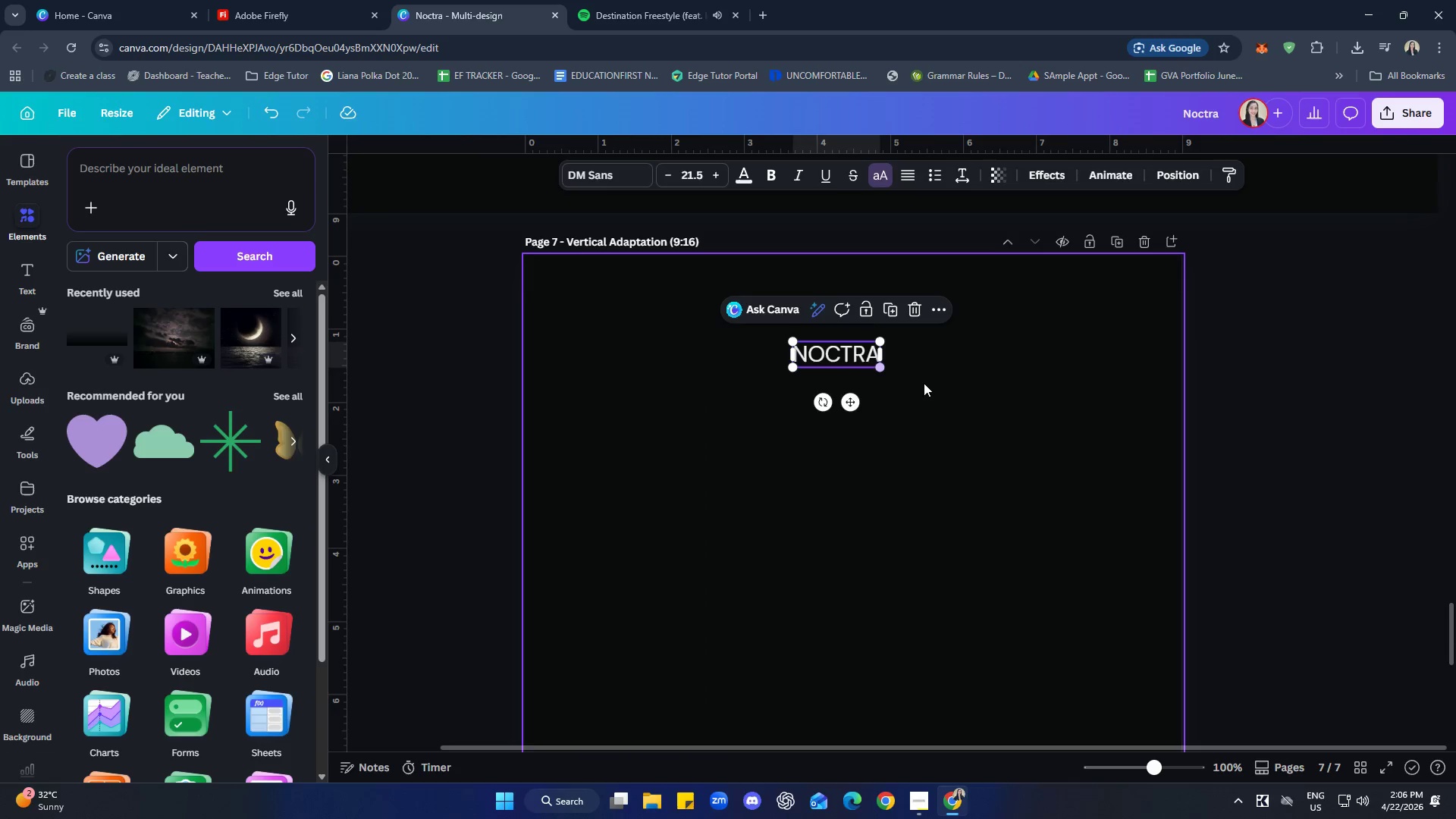 
left_click([925, 384])
 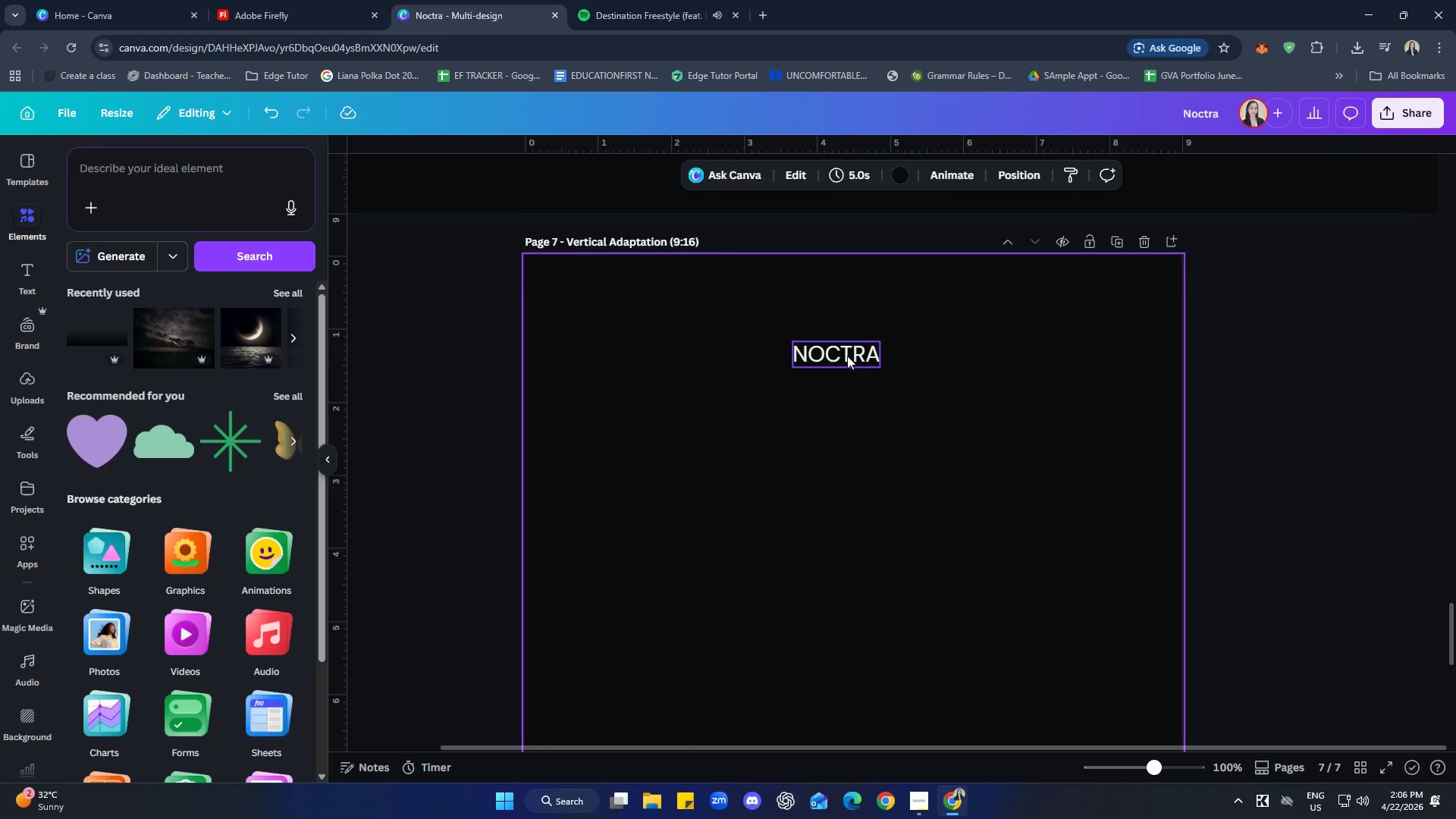 
left_click_drag(start_coordinate=[847, 356], to_coordinate=[867, 334])
 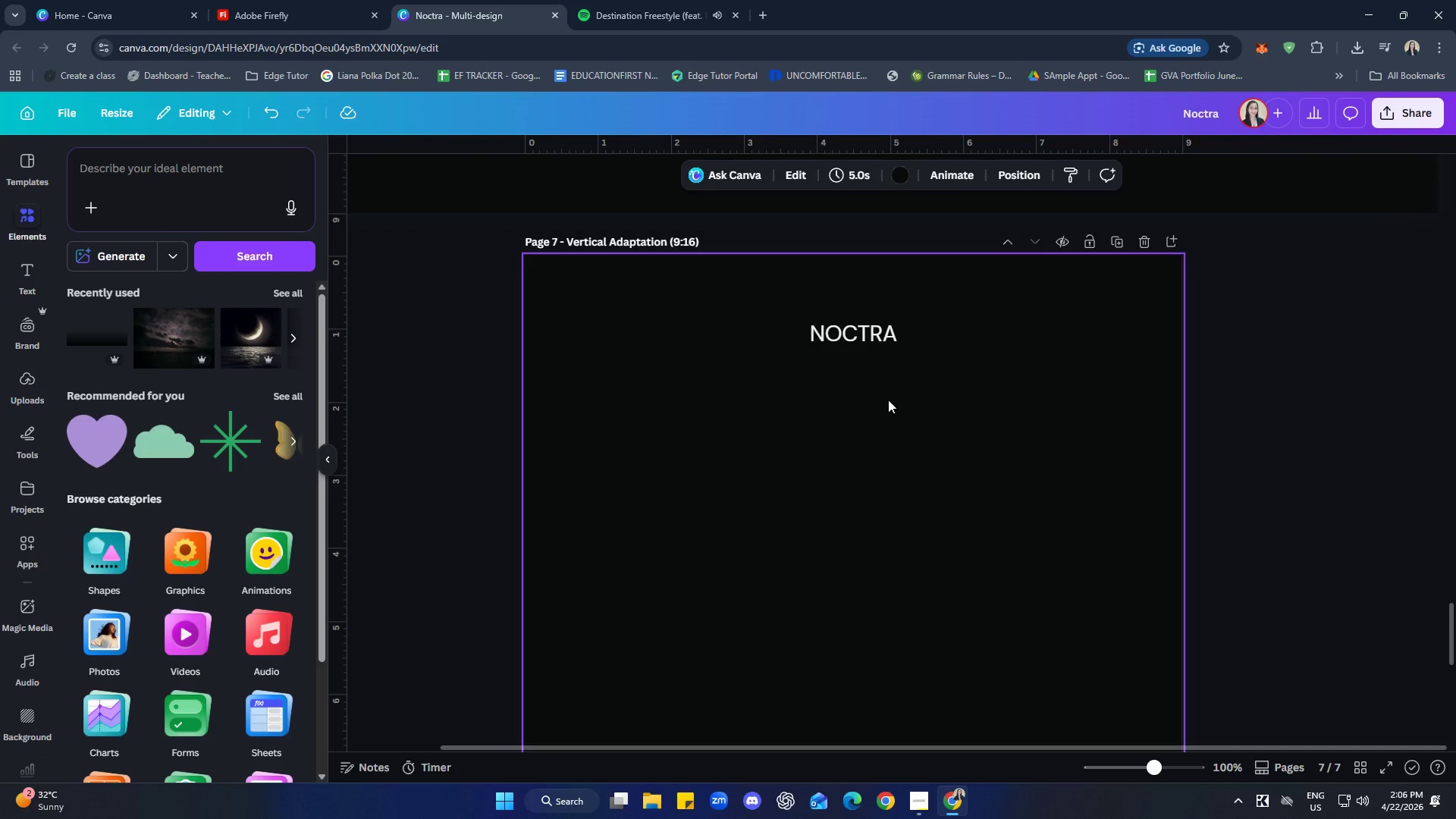 
scroll: coordinate [774, 485], scroll_direction: up, amount: 10.0
 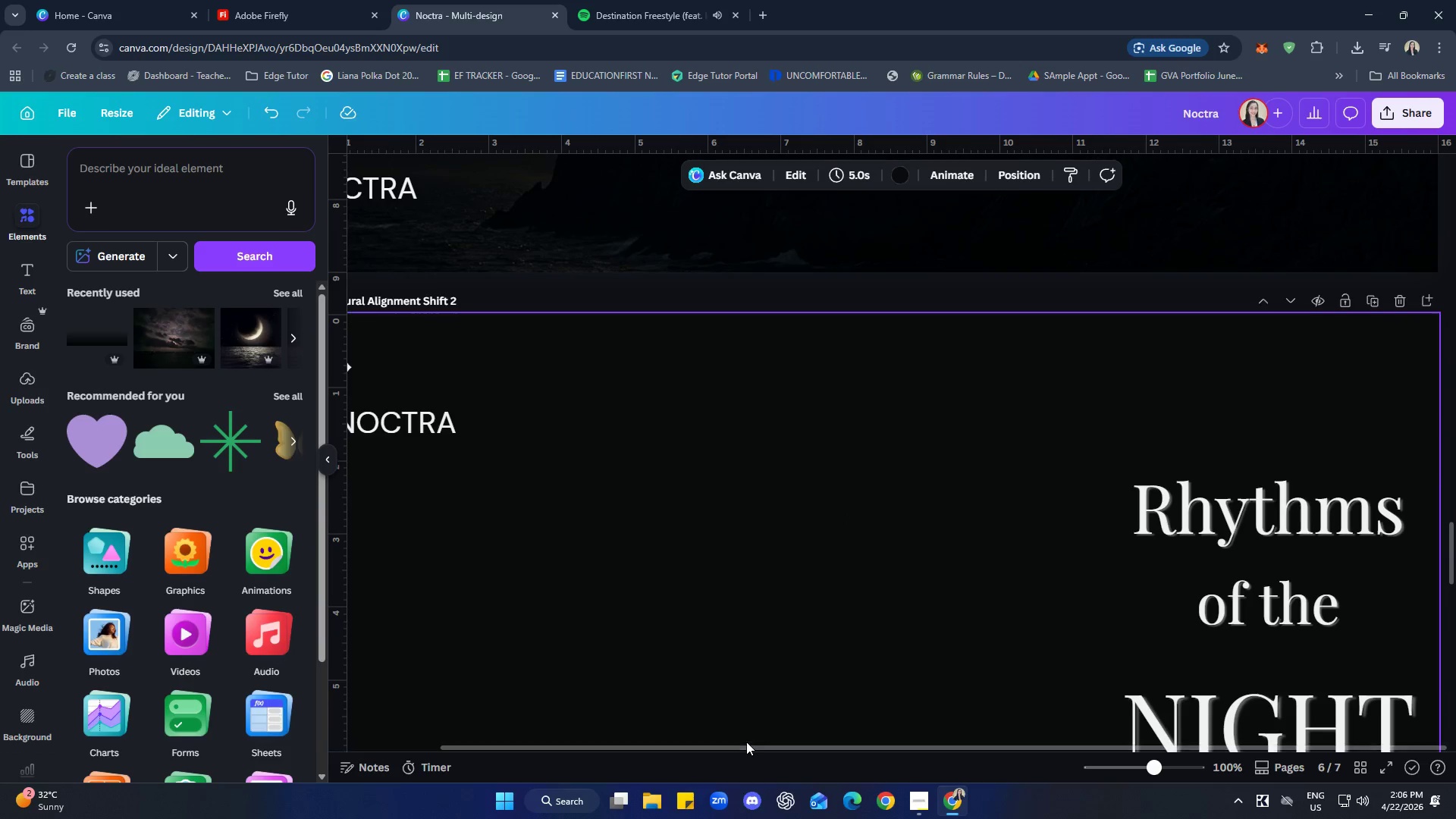 
left_click_drag(start_coordinate=[723, 748], to_coordinate=[624, 739])
 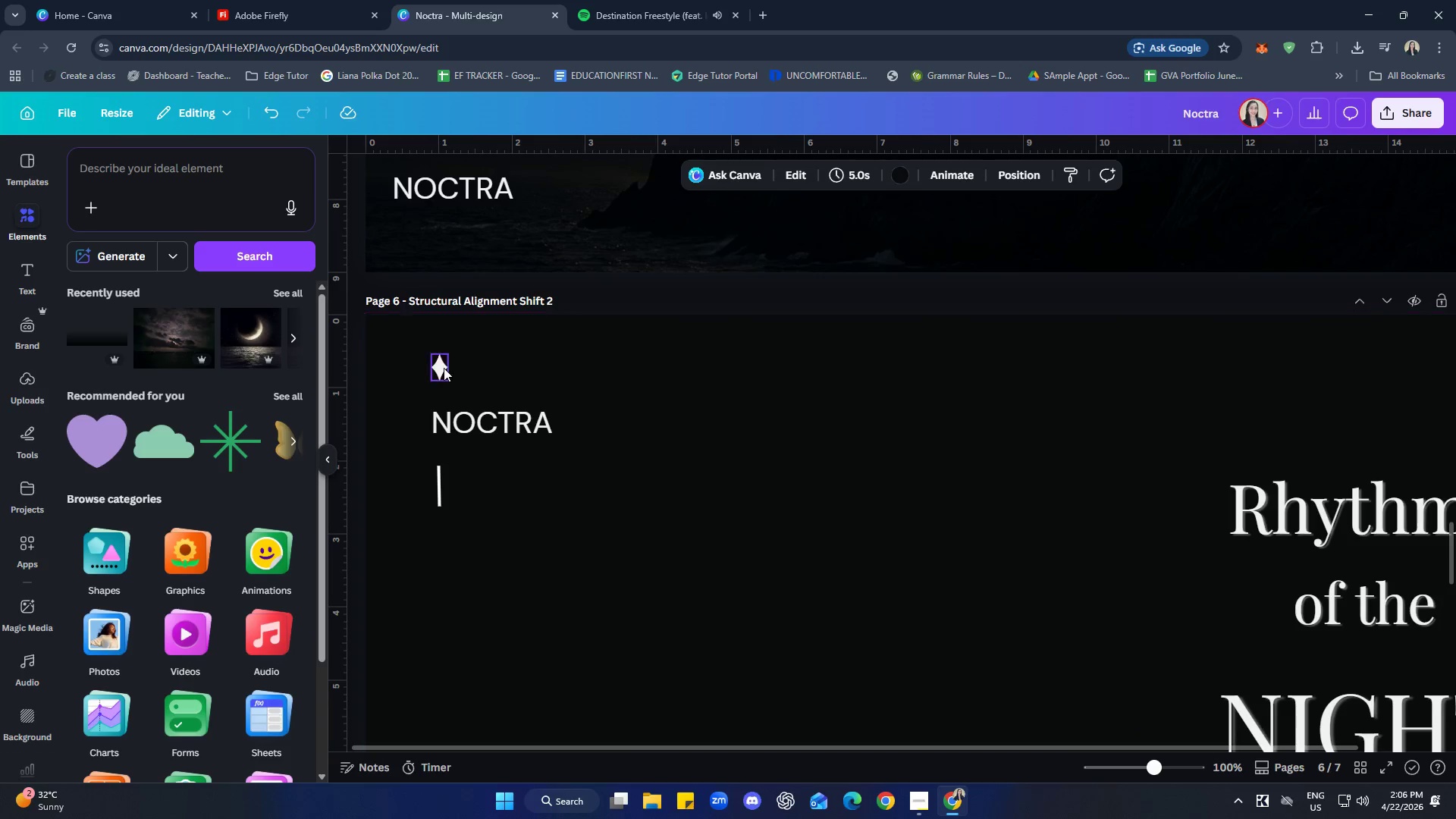 
left_click([444, 368])
 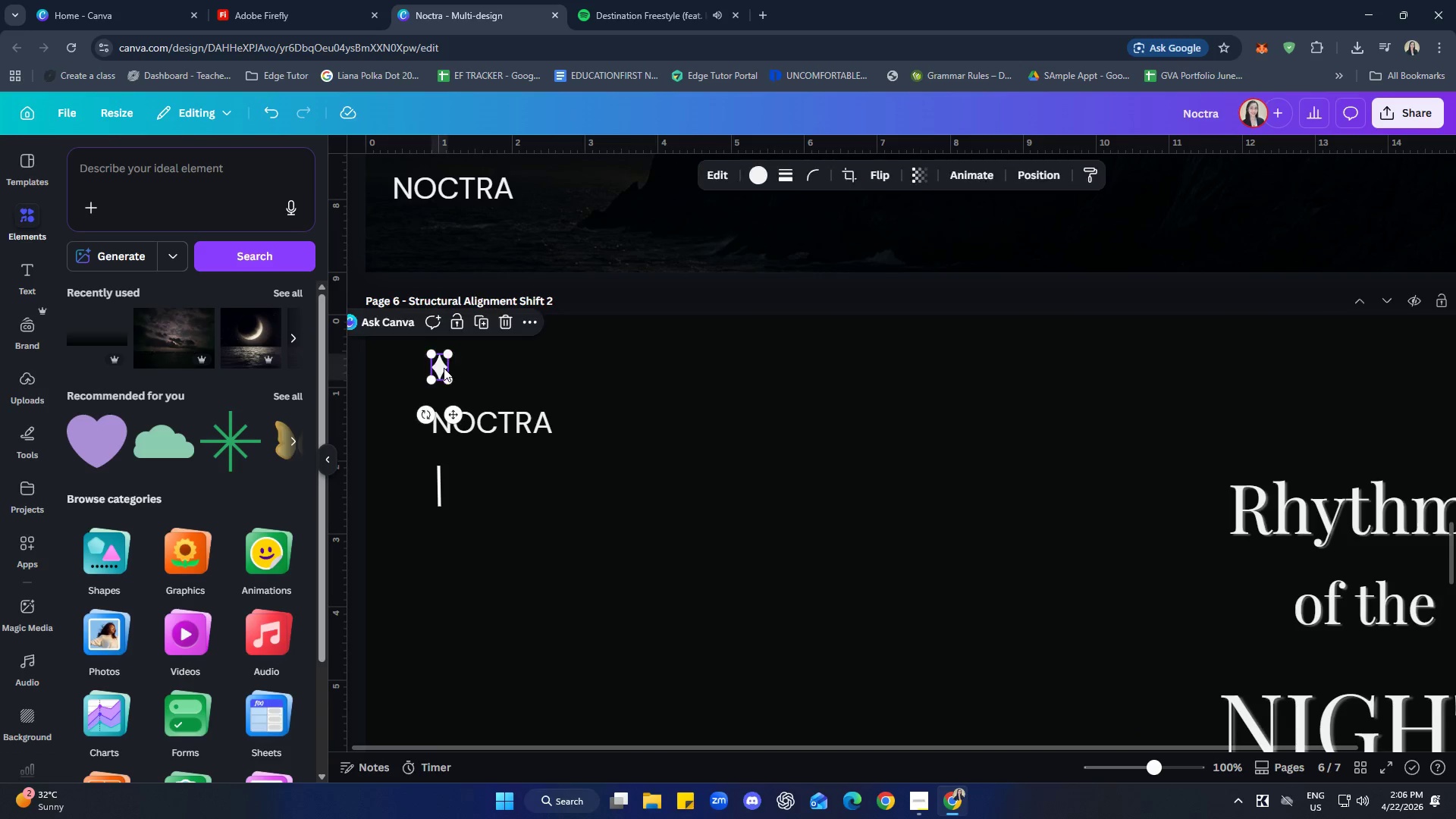 
key(Control+C)
 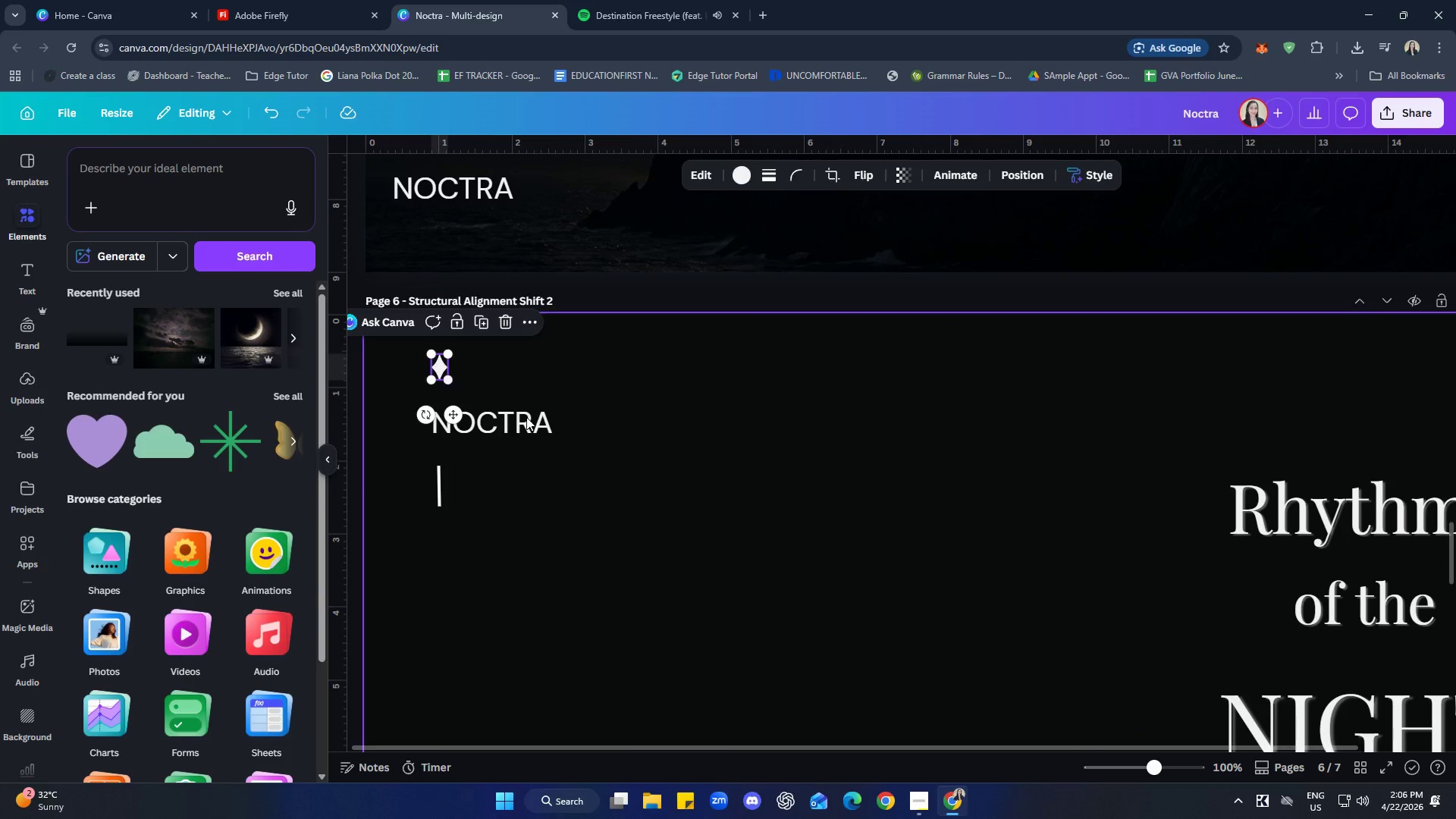 
scroll: coordinate [961, 528], scroll_direction: down, amount: 11.0
 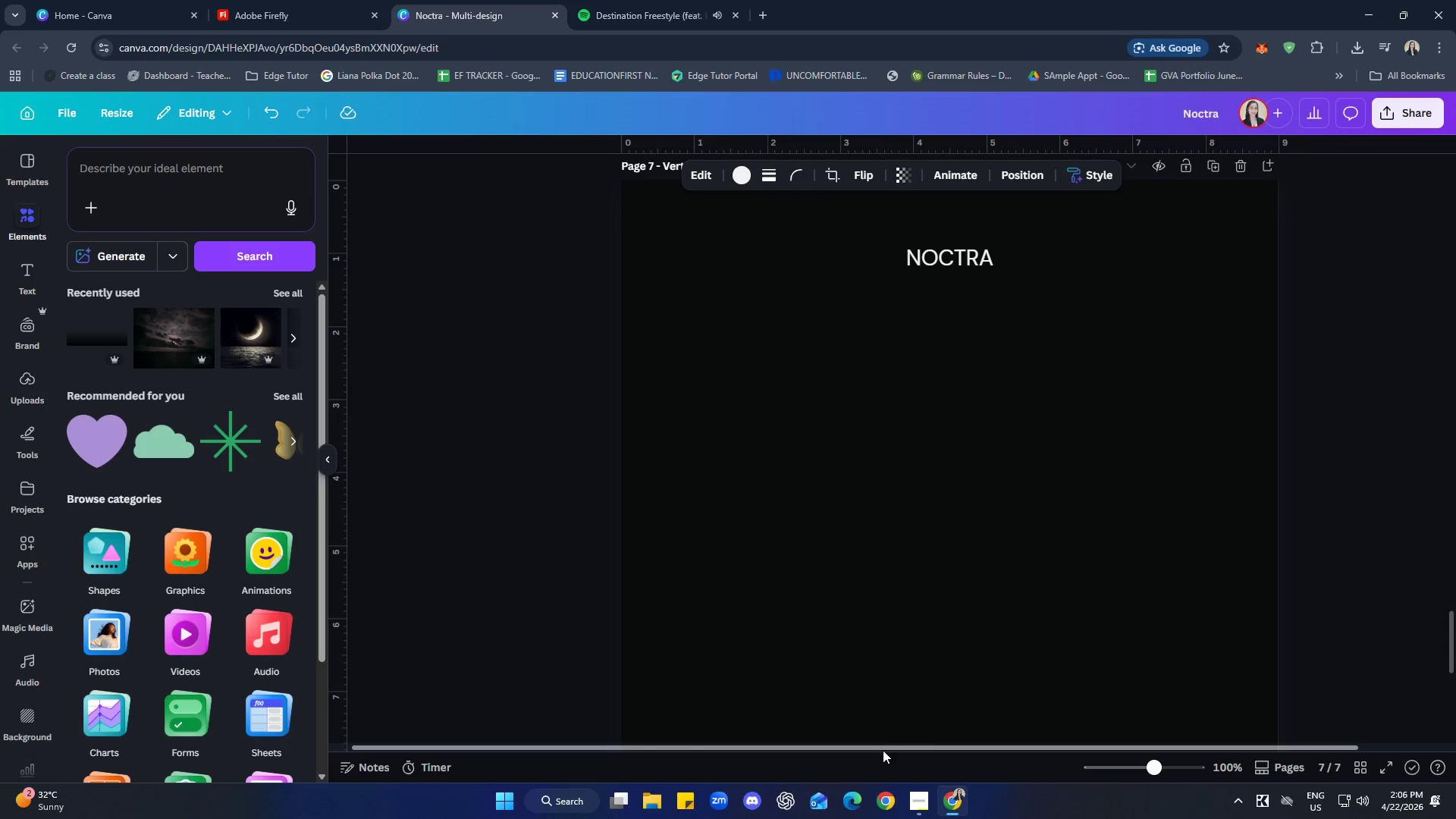 
left_click_drag(start_coordinate=[882, 751], to_coordinate=[944, 751])
 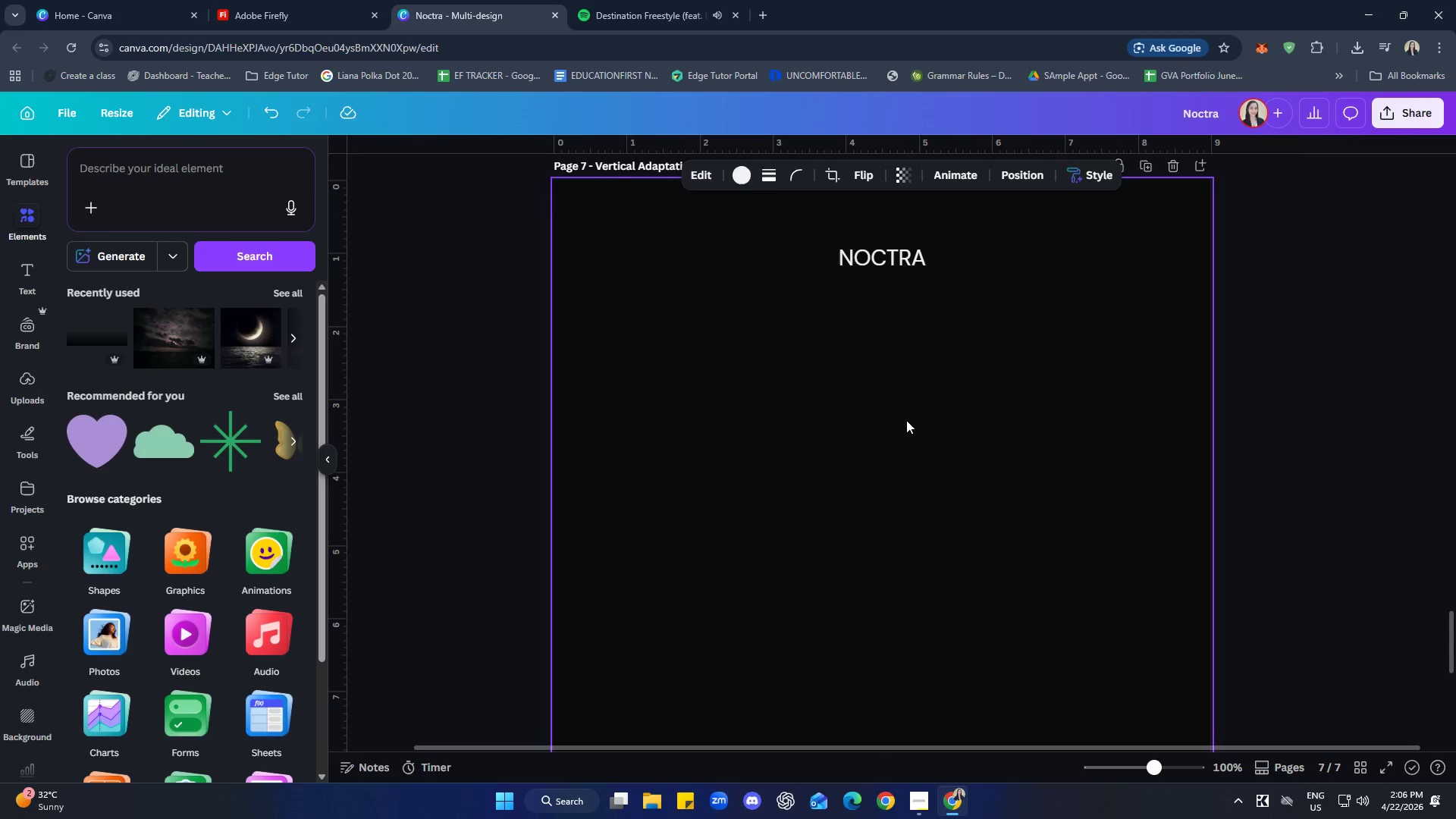 
key(Control+V)
 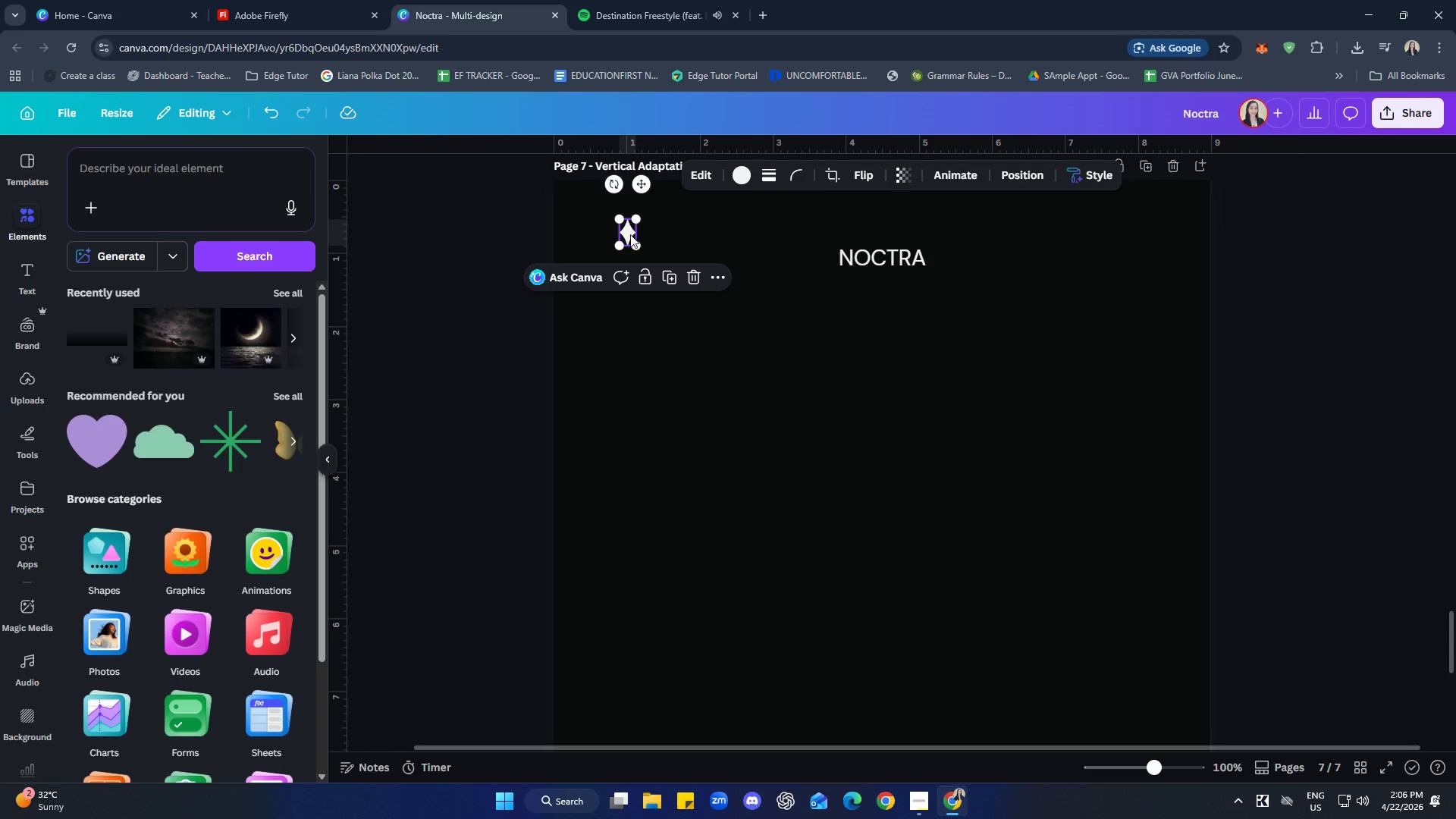 
left_click_drag(start_coordinate=[627, 233], to_coordinate=[880, 309])
 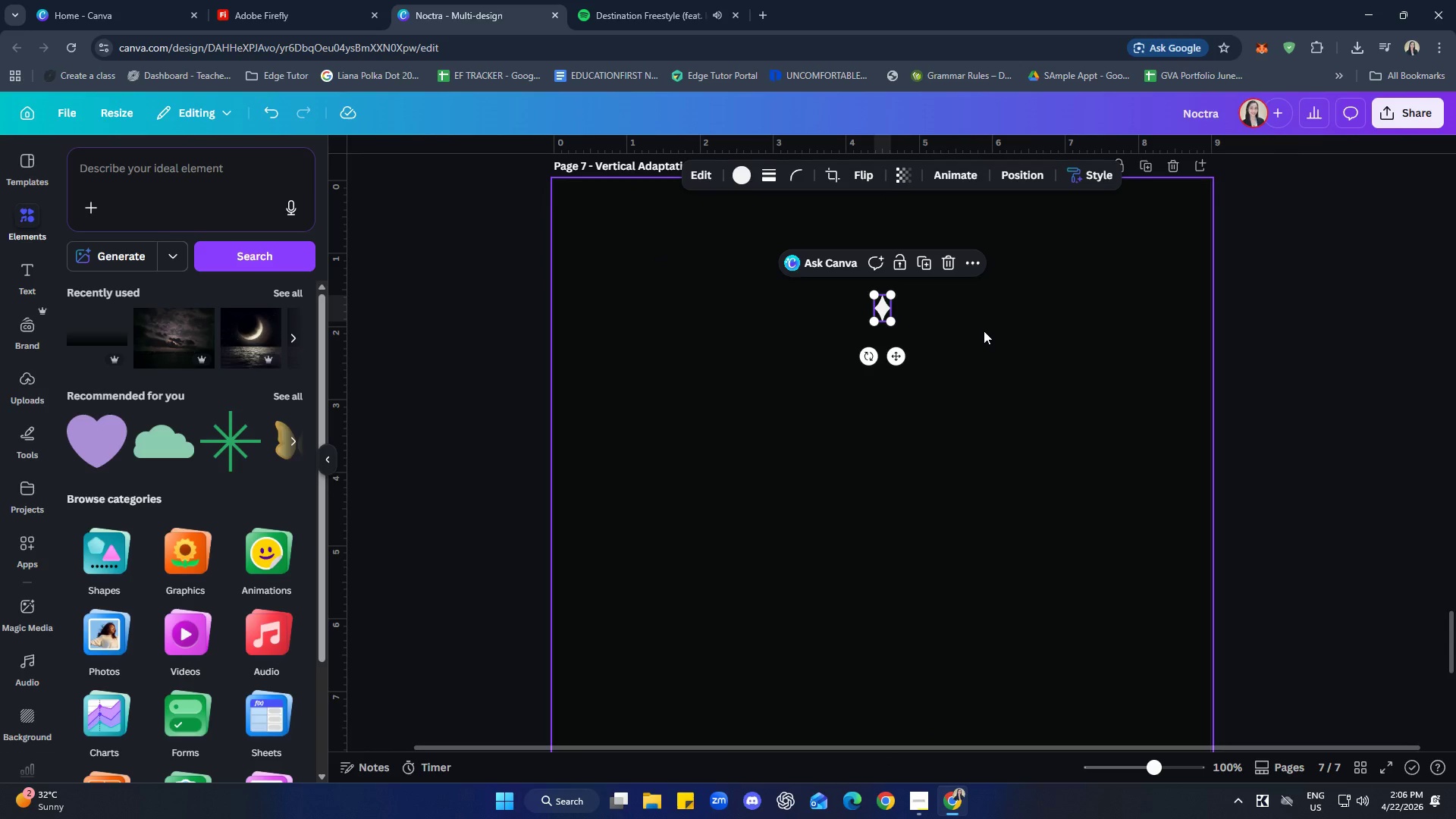 
left_click([987, 331])
 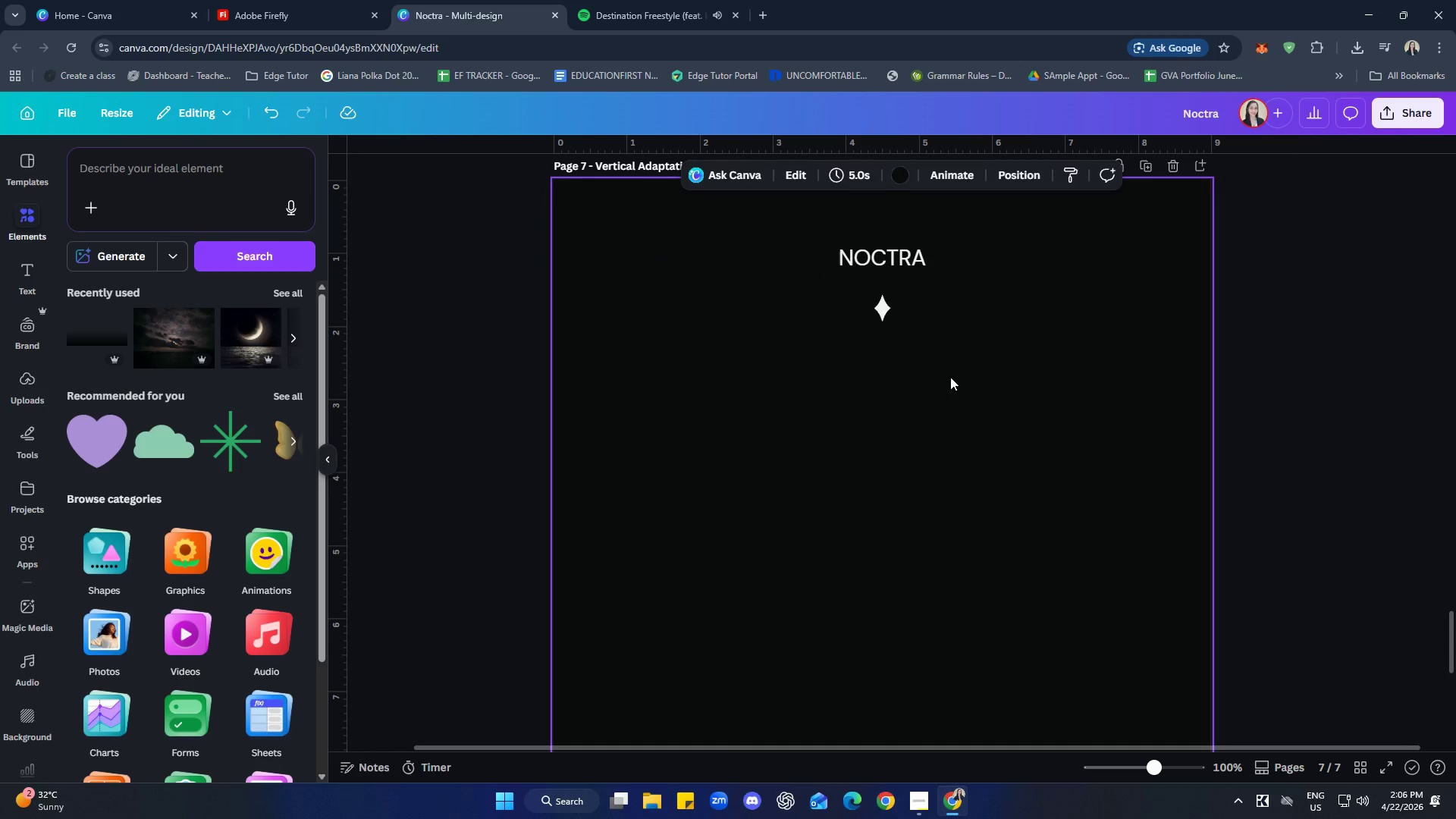 
left_click([890, 312])
 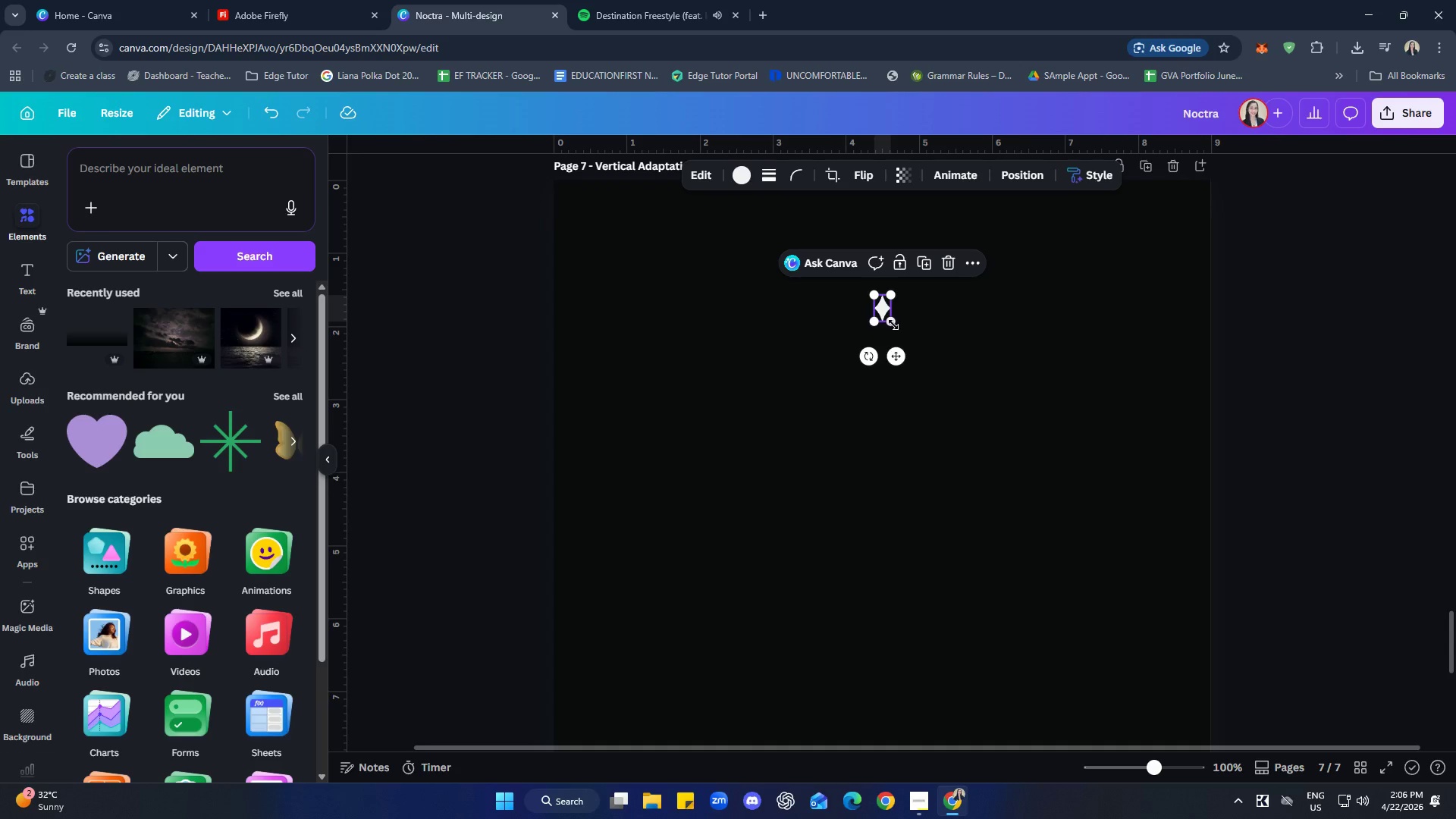 
left_click([977, 374])
 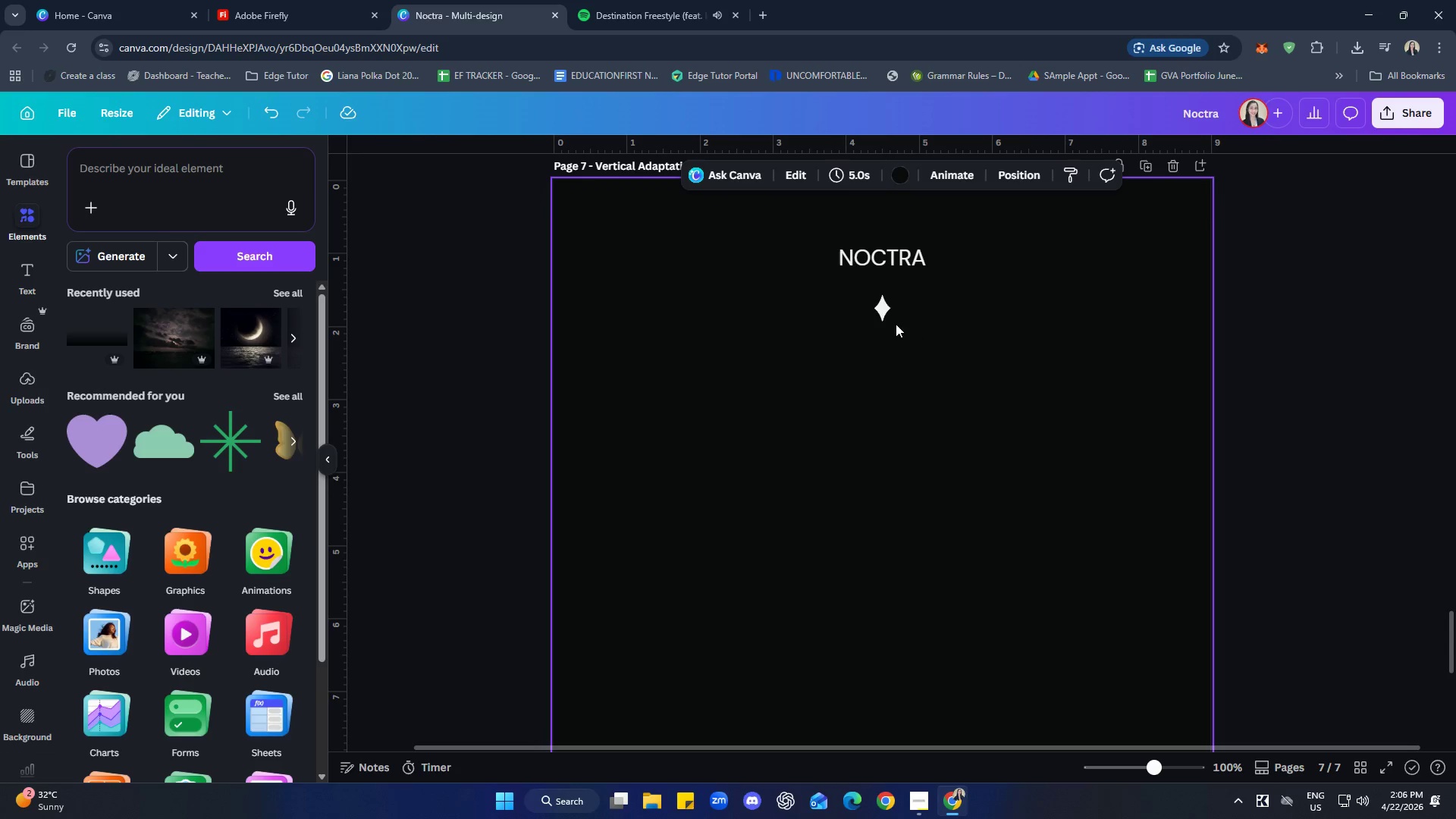 
left_click([883, 314])
 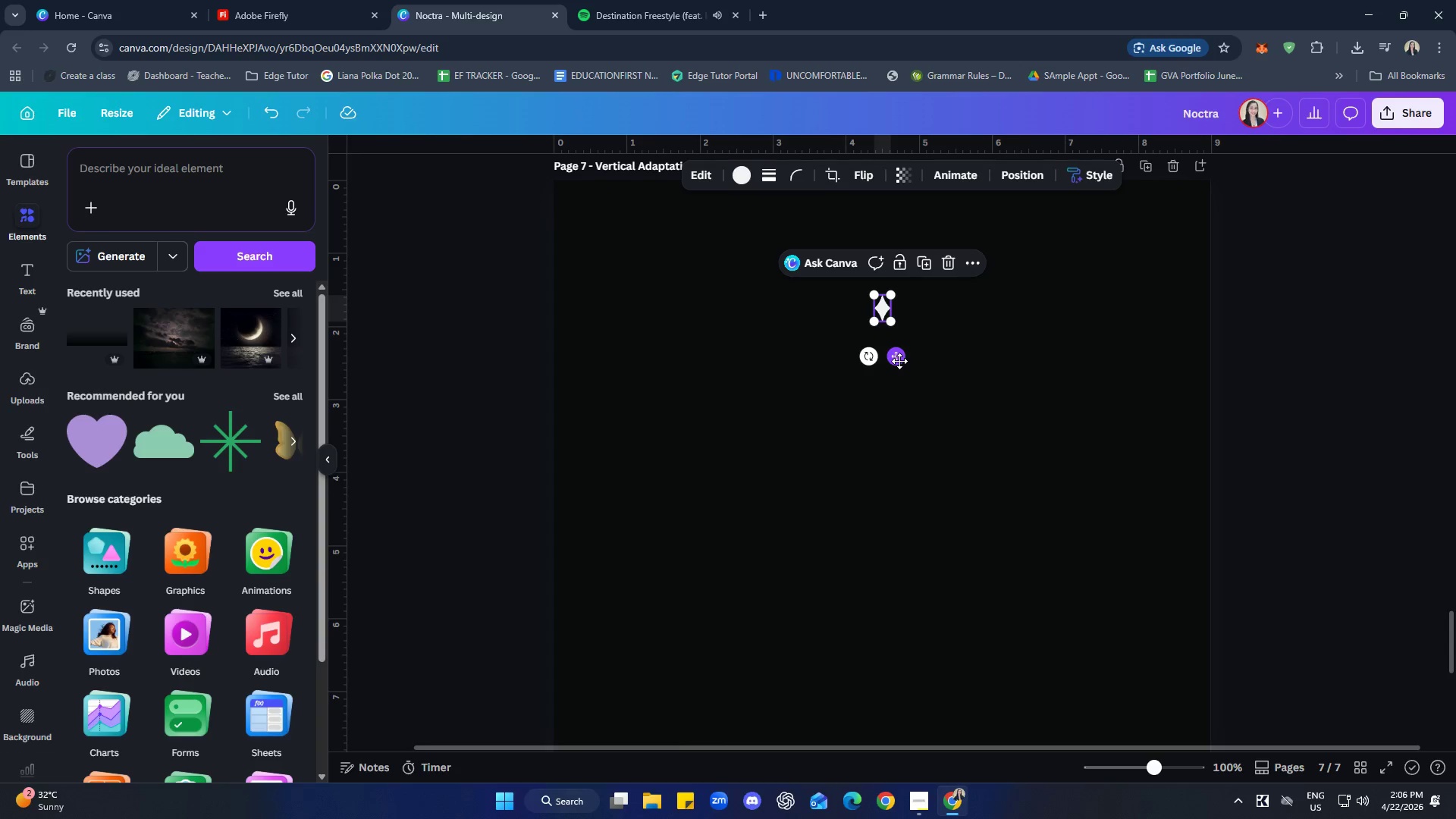 
left_click_drag(start_coordinate=[899, 361], to_coordinate=[899, 367])
 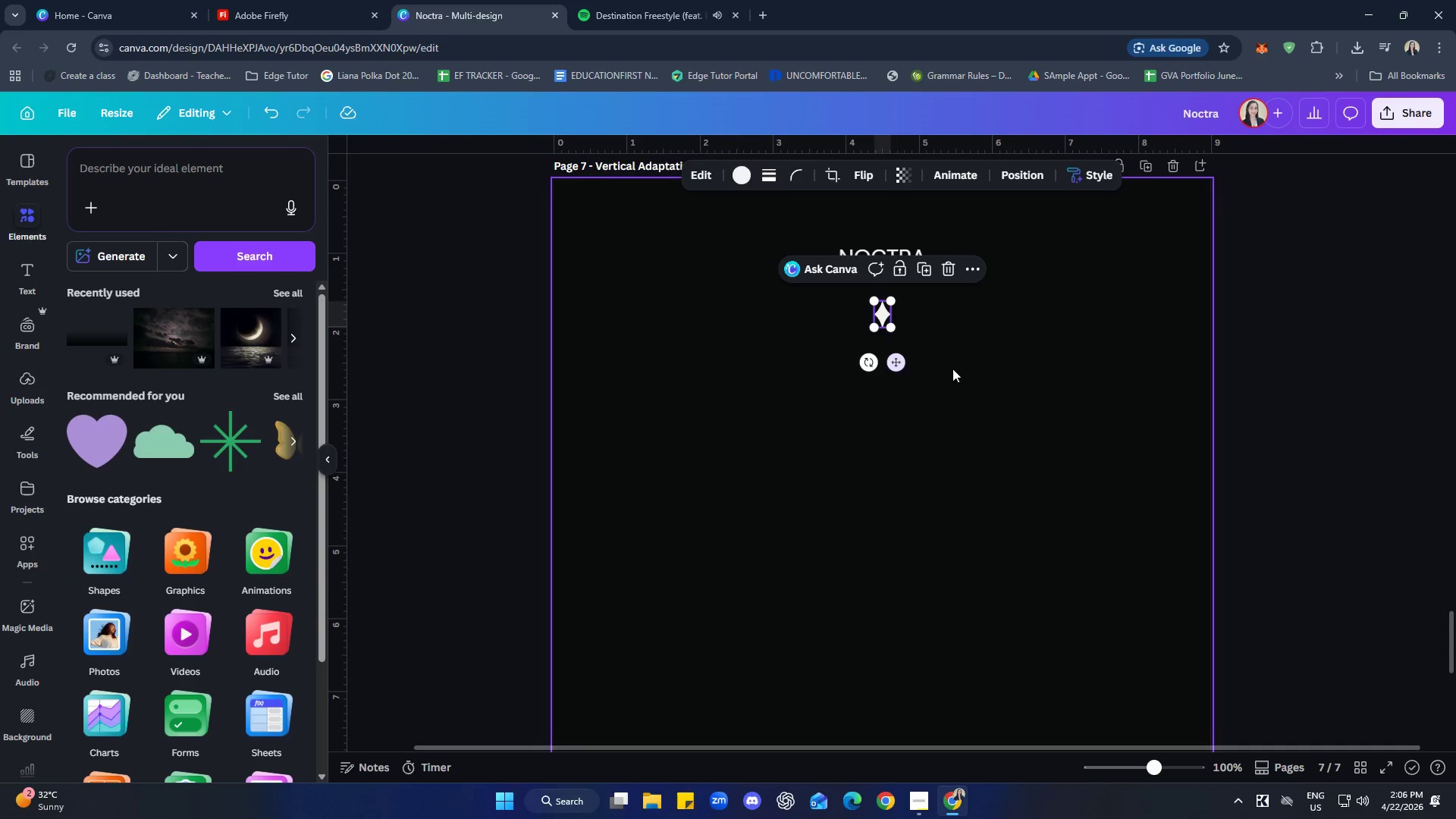 
left_click([952, 369])
 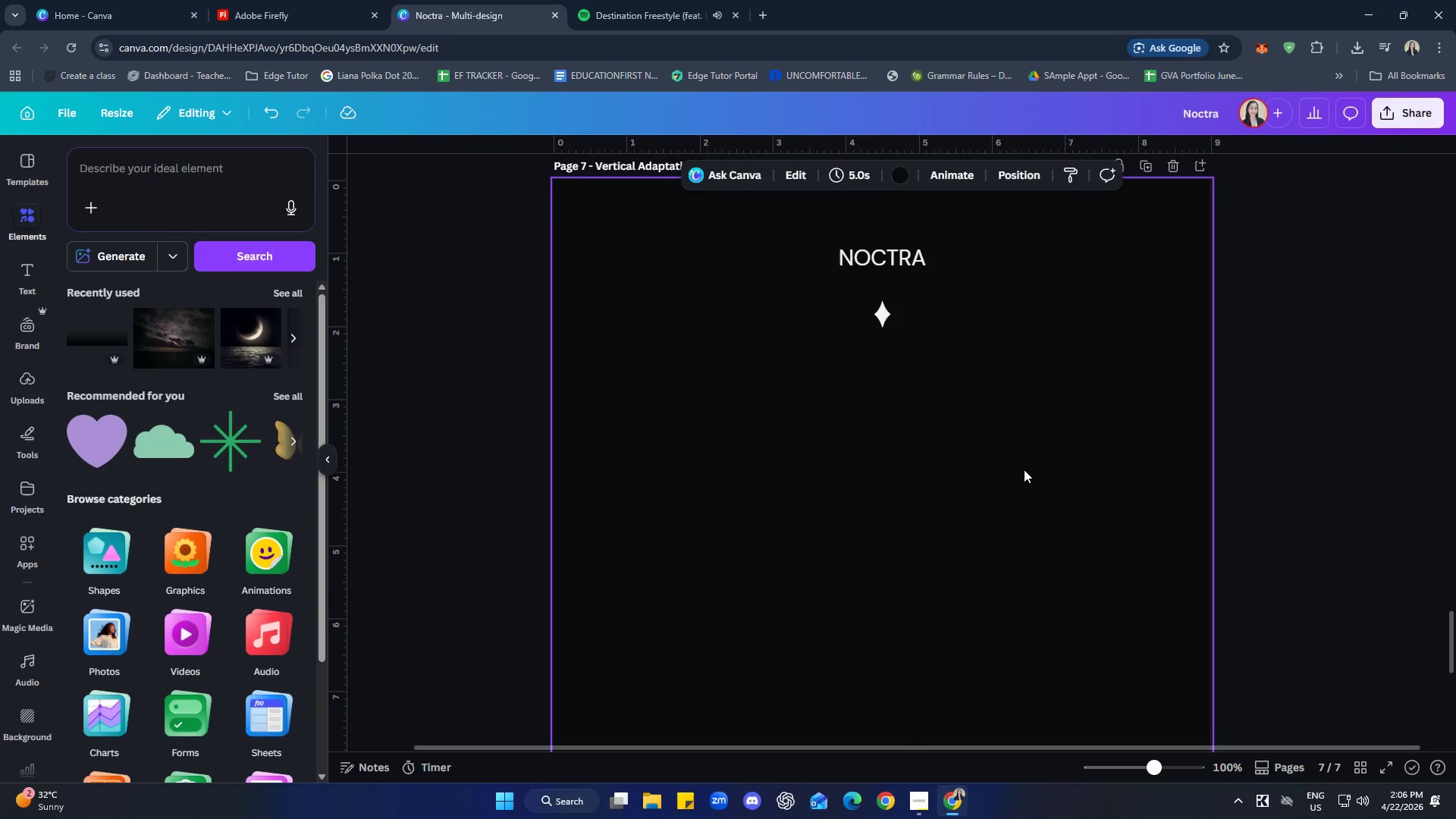 
scroll: coordinate [1206, 409], scroll_direction: up, amount: 8.0
 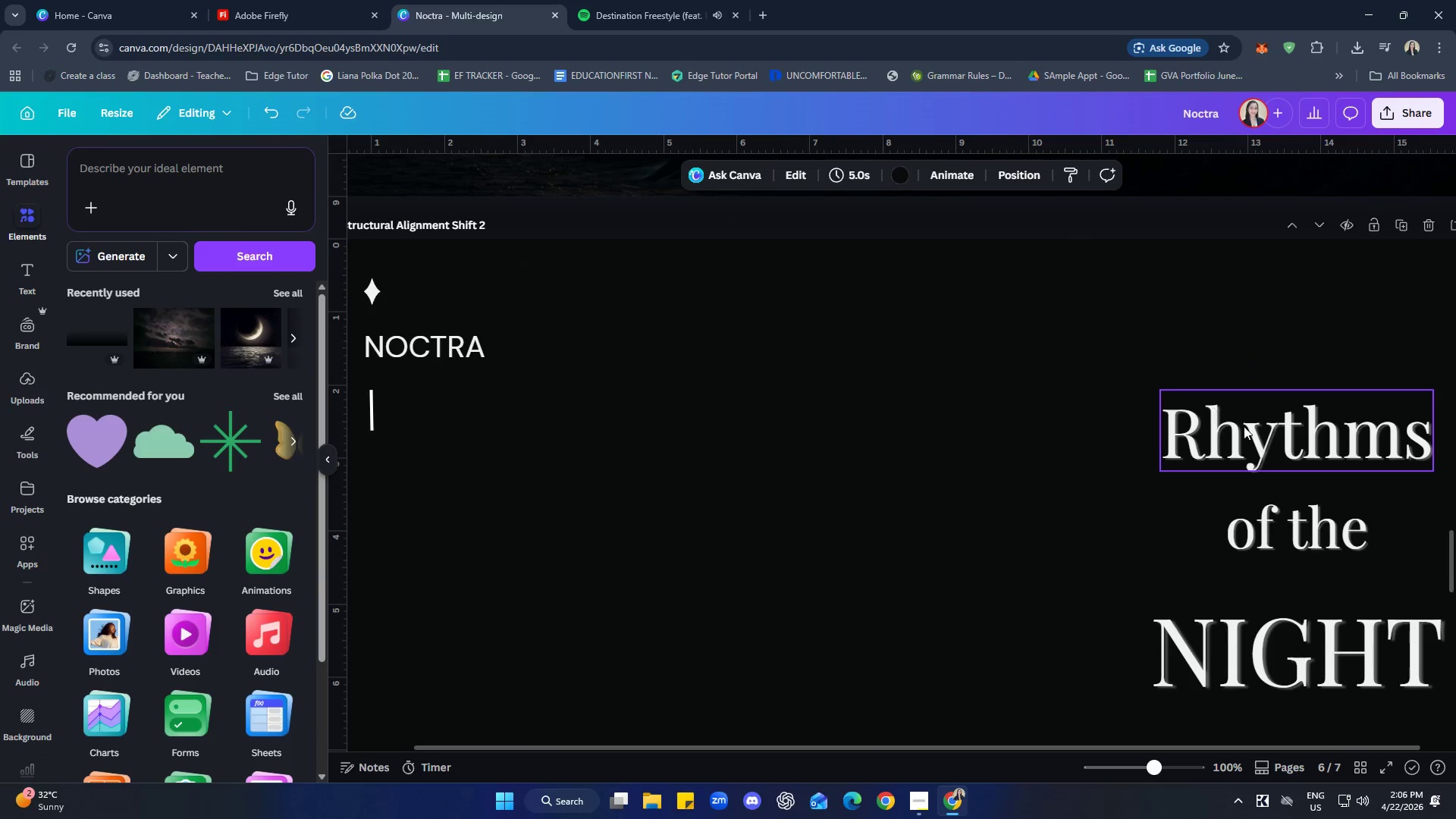 
left_click([1255, 437])
 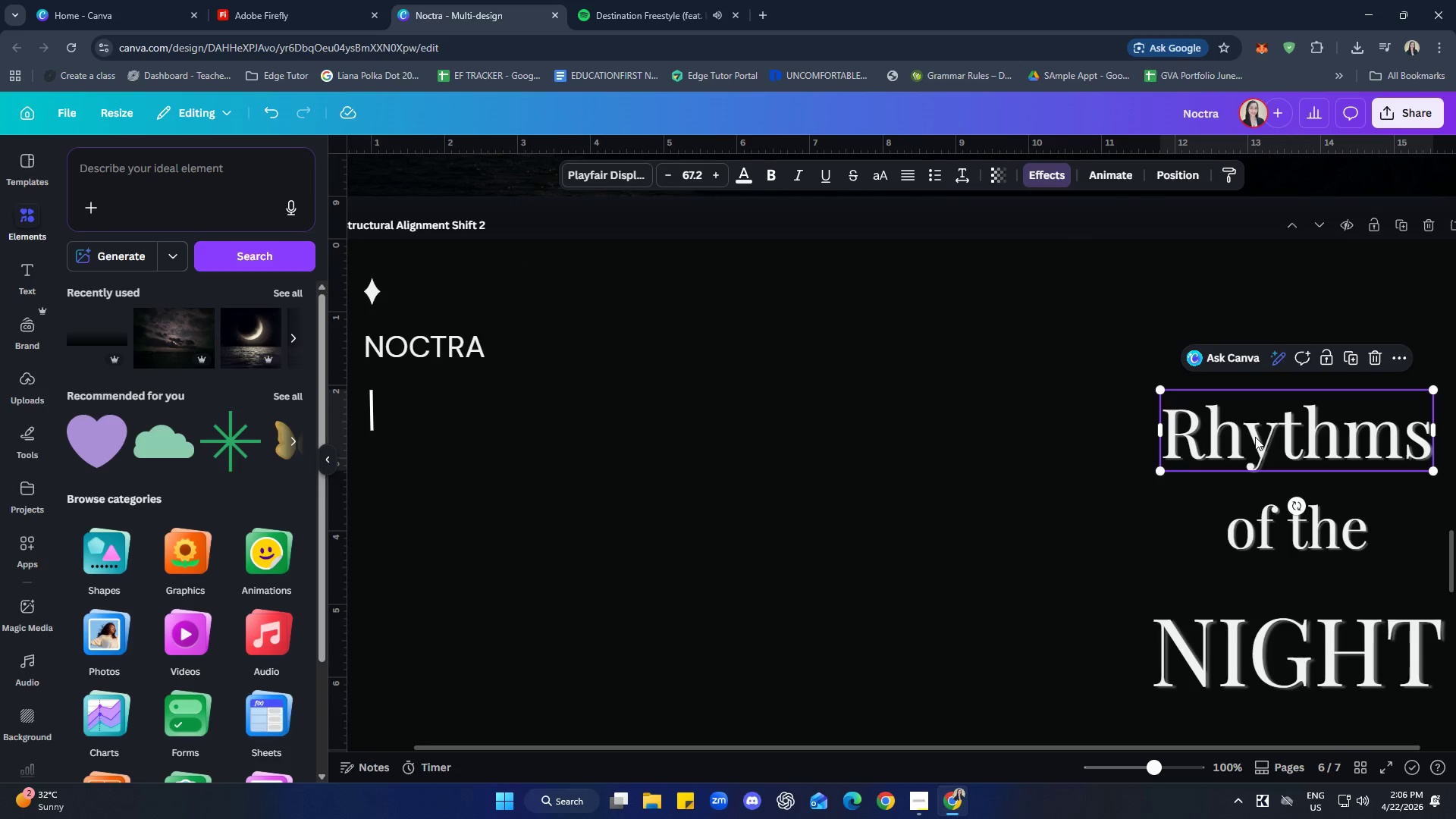 
key(Control+C)
 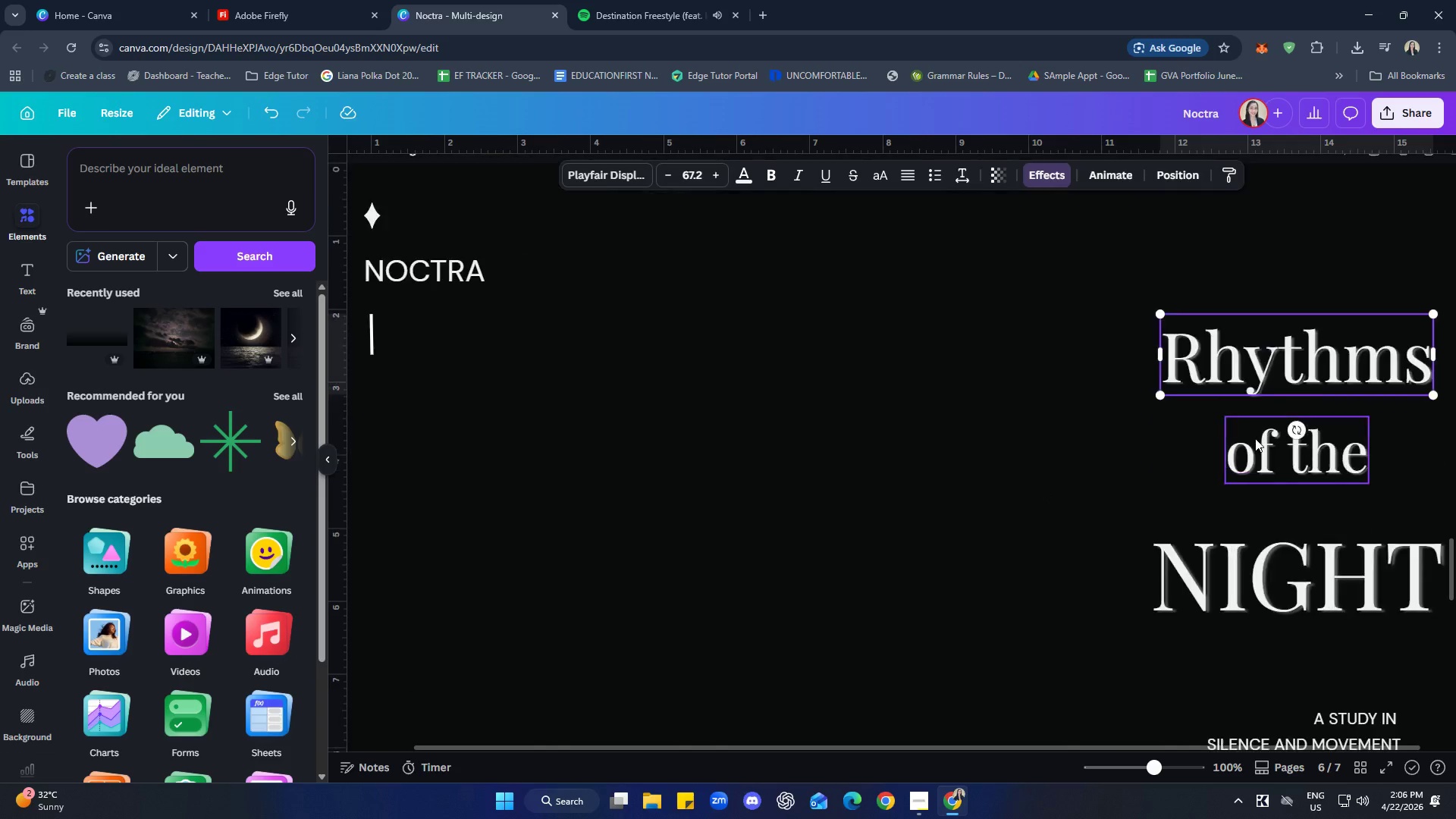 
left_click([790, 400])
 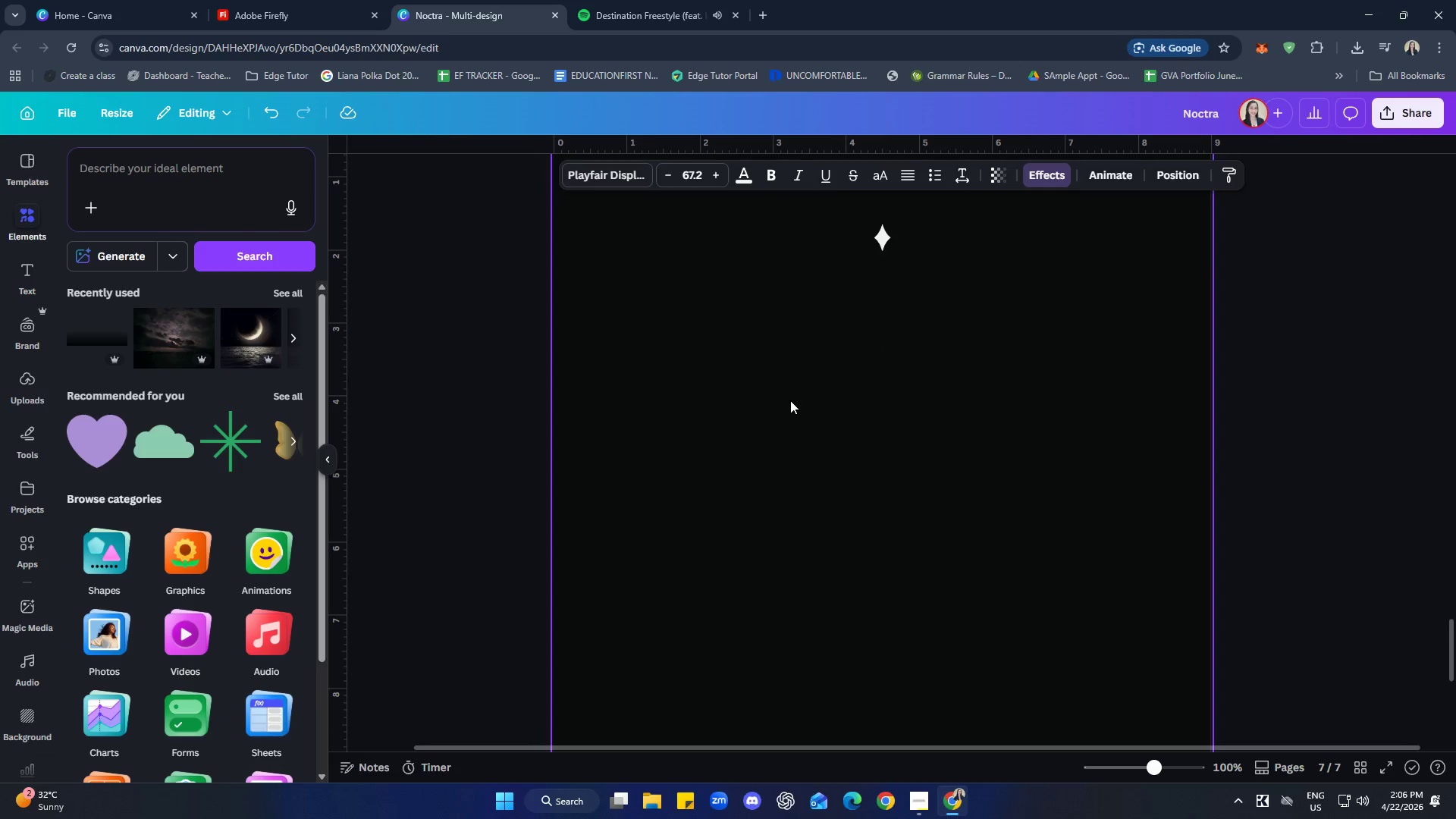 
key(Control+ControlLeft)
 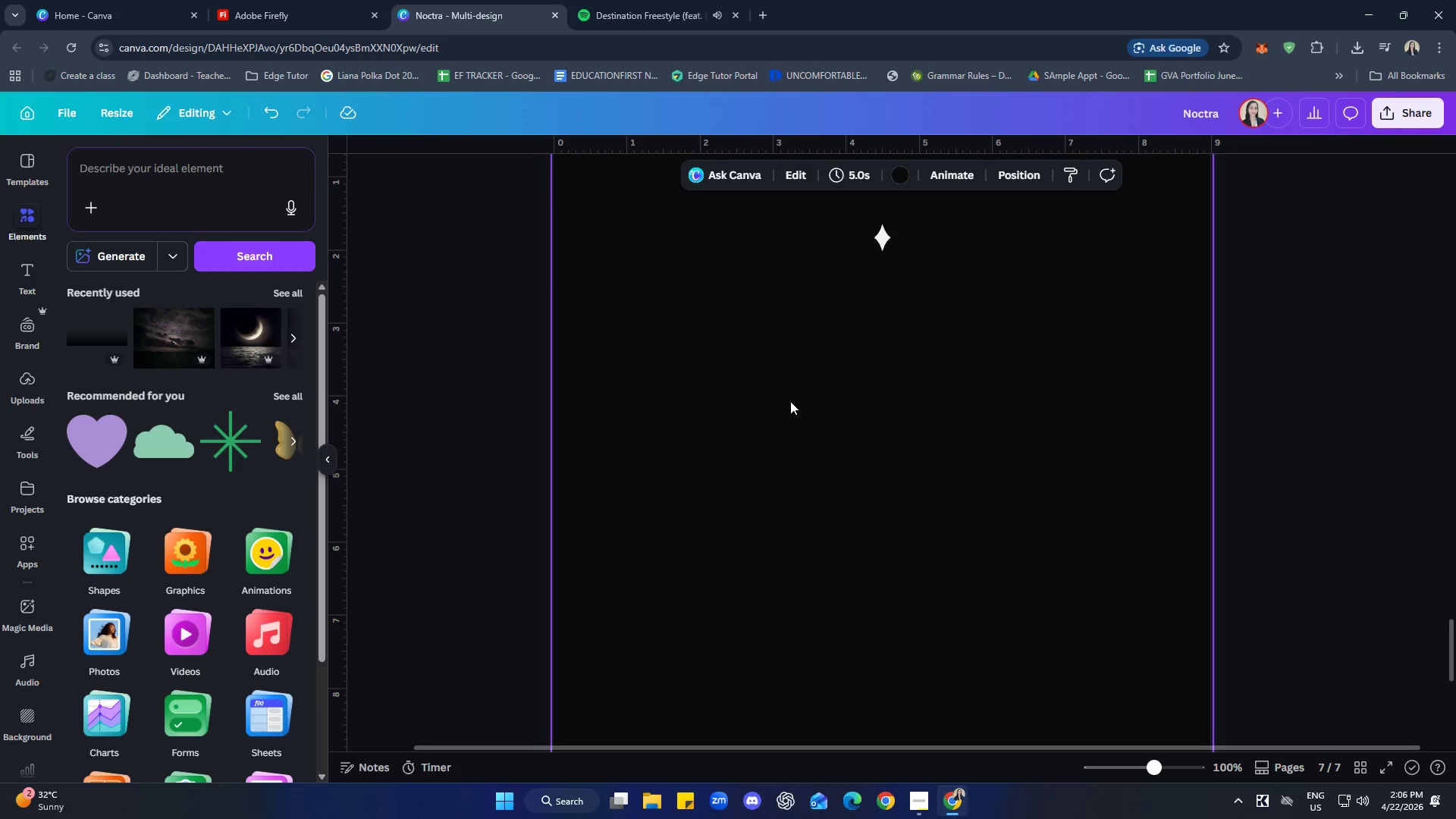 
scroll: coordinate [1006, 388], scroll_direction: down, amount: 7.0
 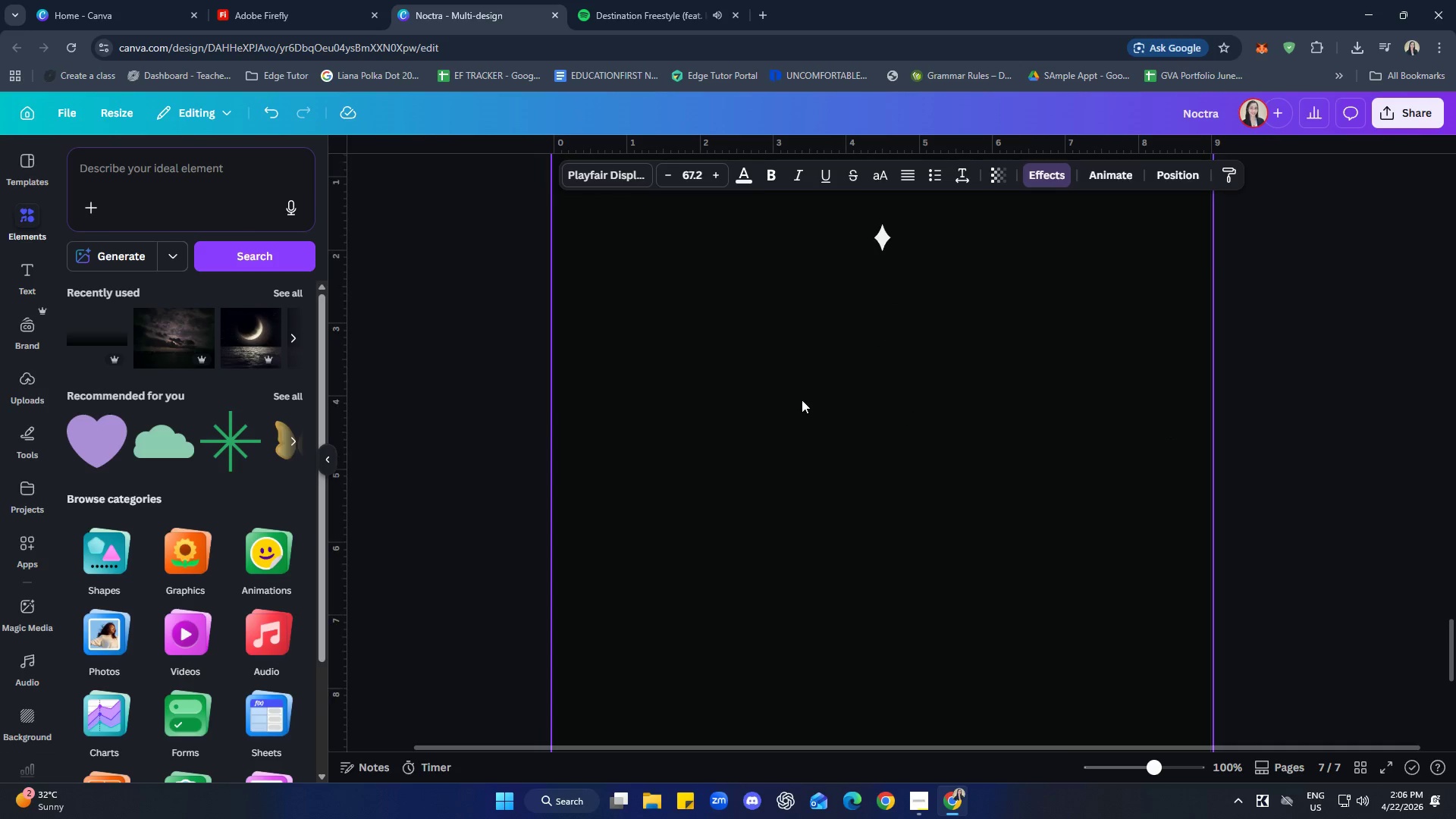 
key(Control+V)
 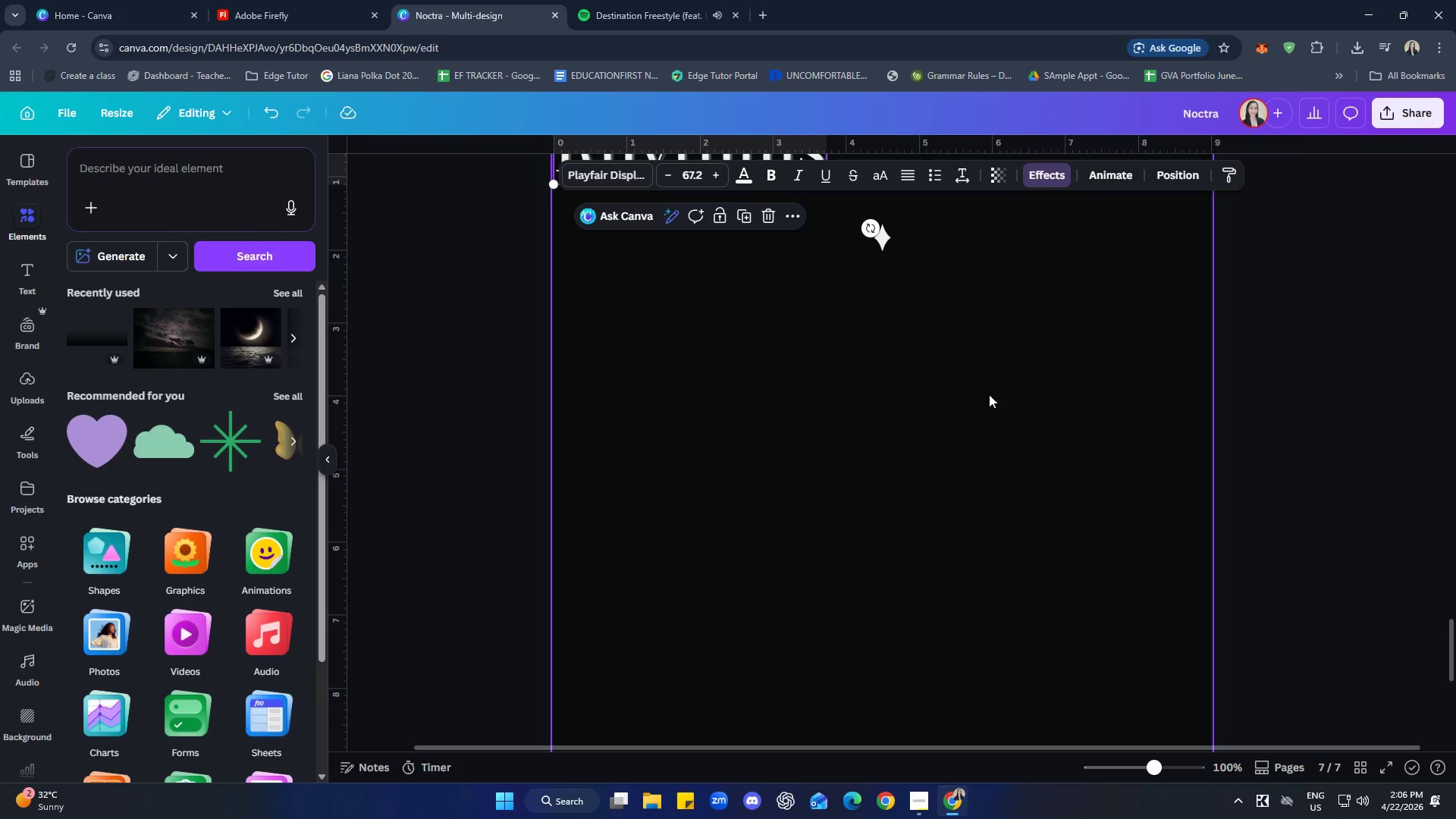 
scroll: coordinate [1015, 460], scroll_direction: up, amount: 2.0
 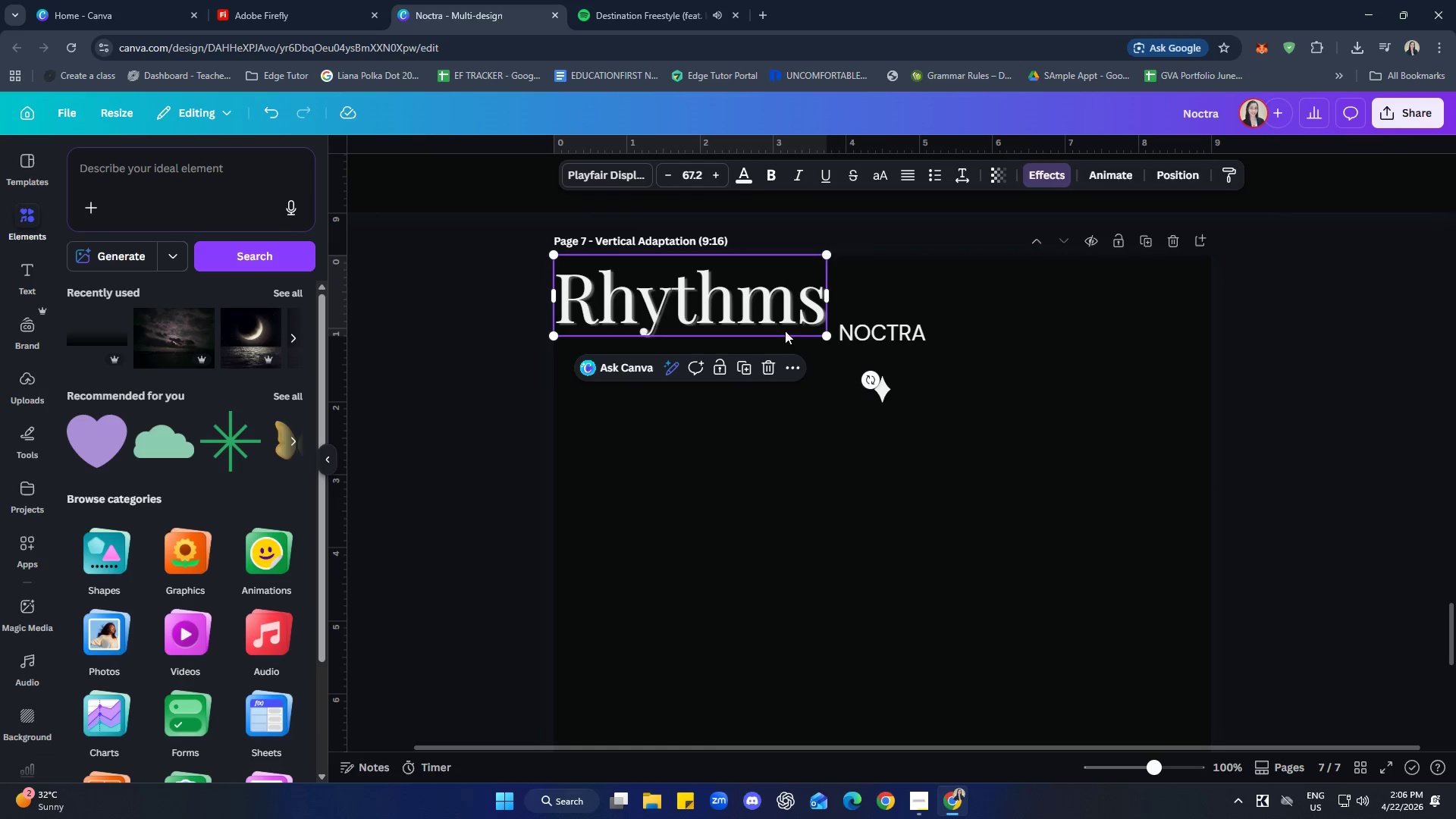 
left_click_drag(start_coordinate=[758, 303], to_coordinate=[947, 522])
 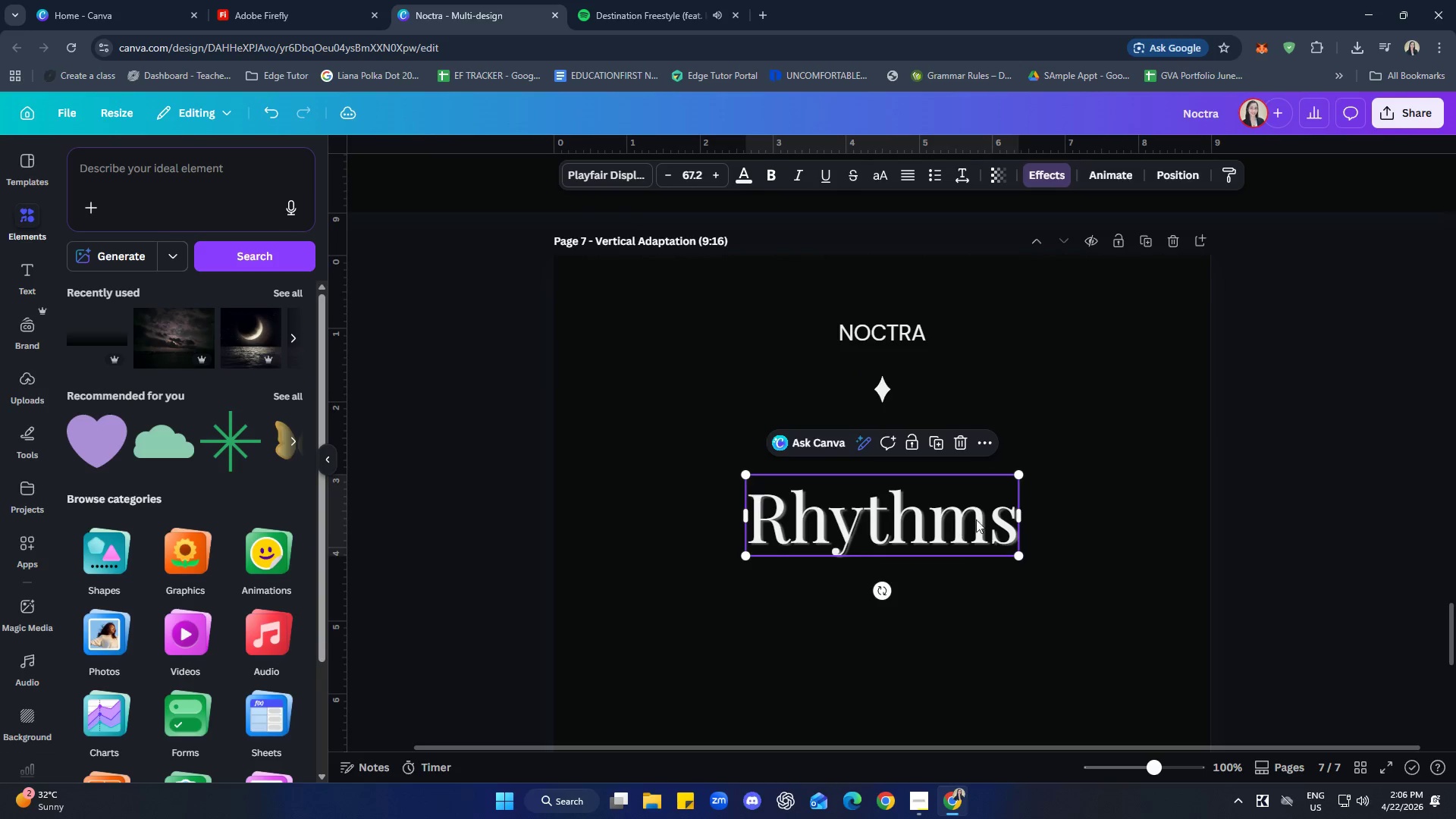 
scroll: coordinate [1055, 536], scroll_direction: none, amount: 0.0
 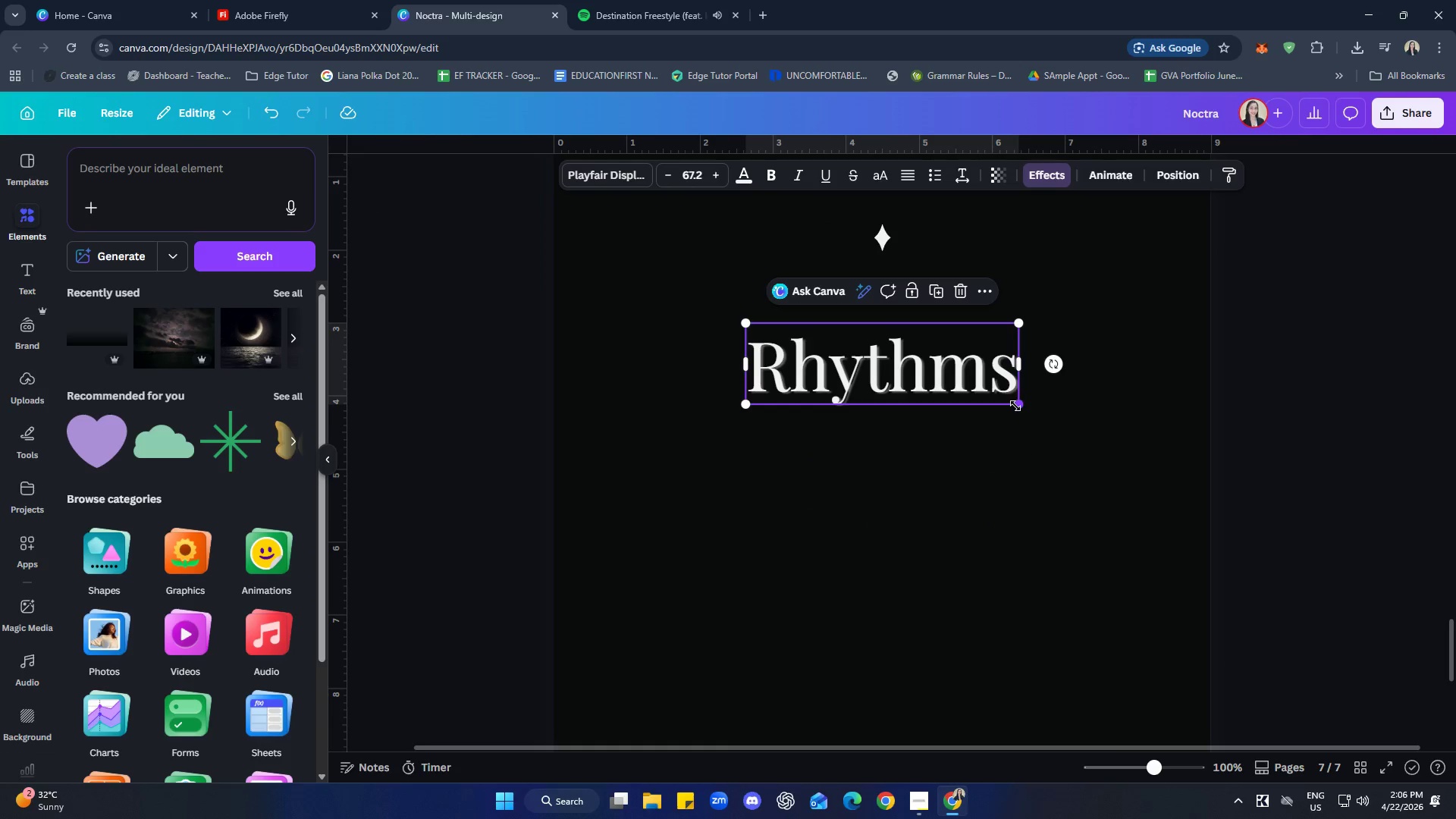 
left_click_drag(start_coordinate=[1015, 406], to_coordinate=[1127, 476])
 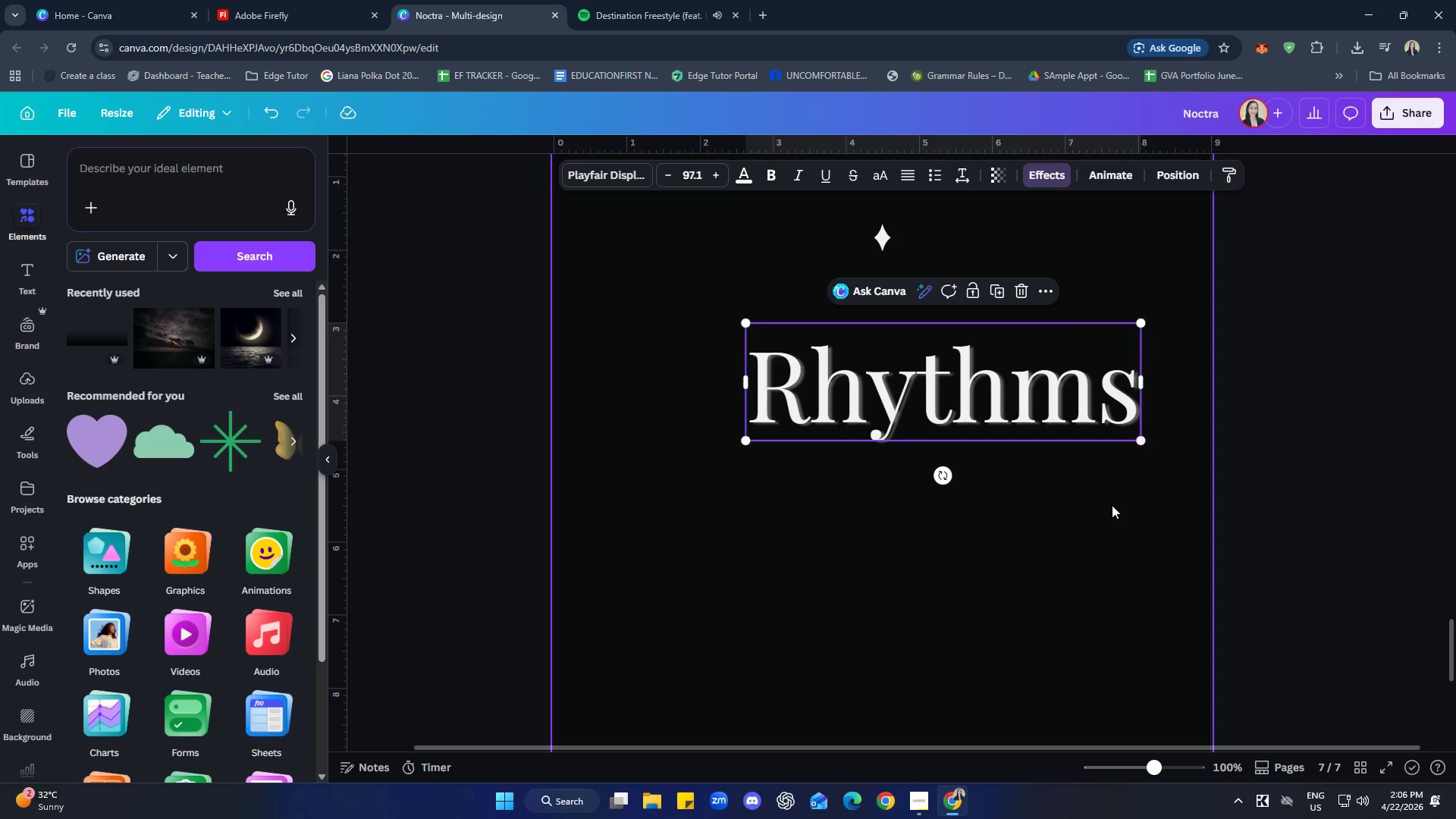 
left_click([1105, 509])
 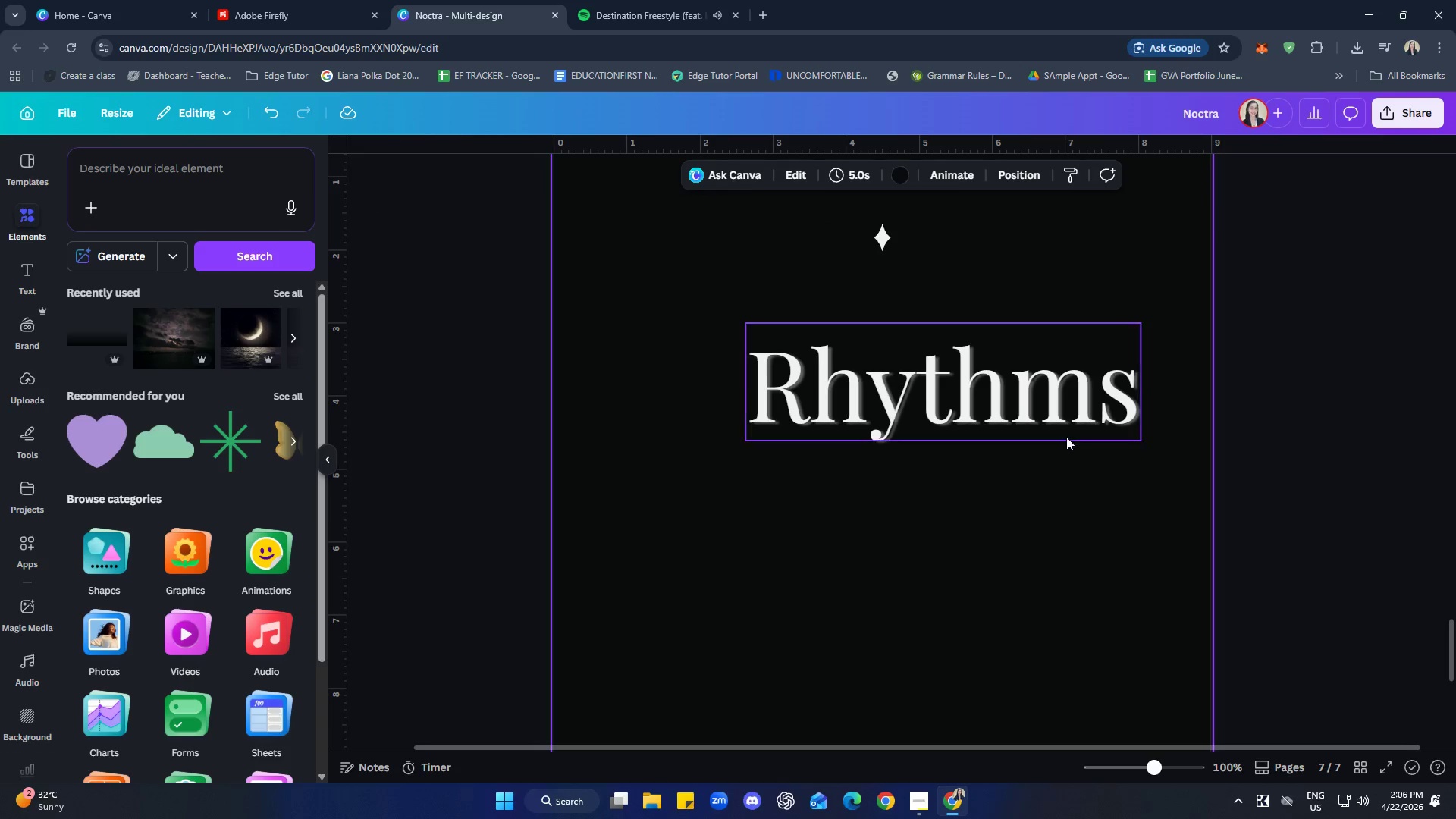 
left_click_drag(start_coordinate=[1064, 425], to_coordinate=[1006, 427])
 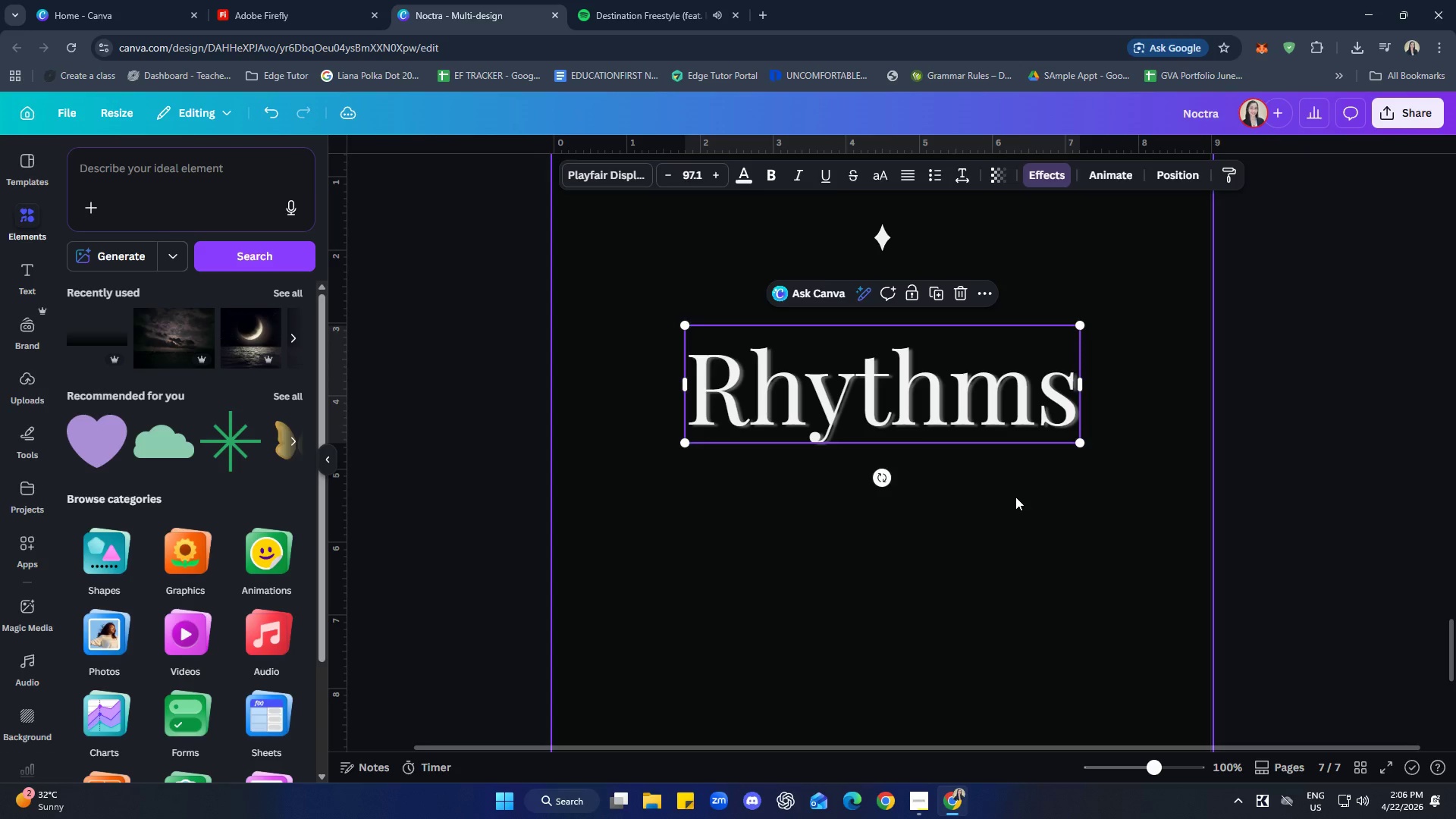 
left_click([1015, 497])
 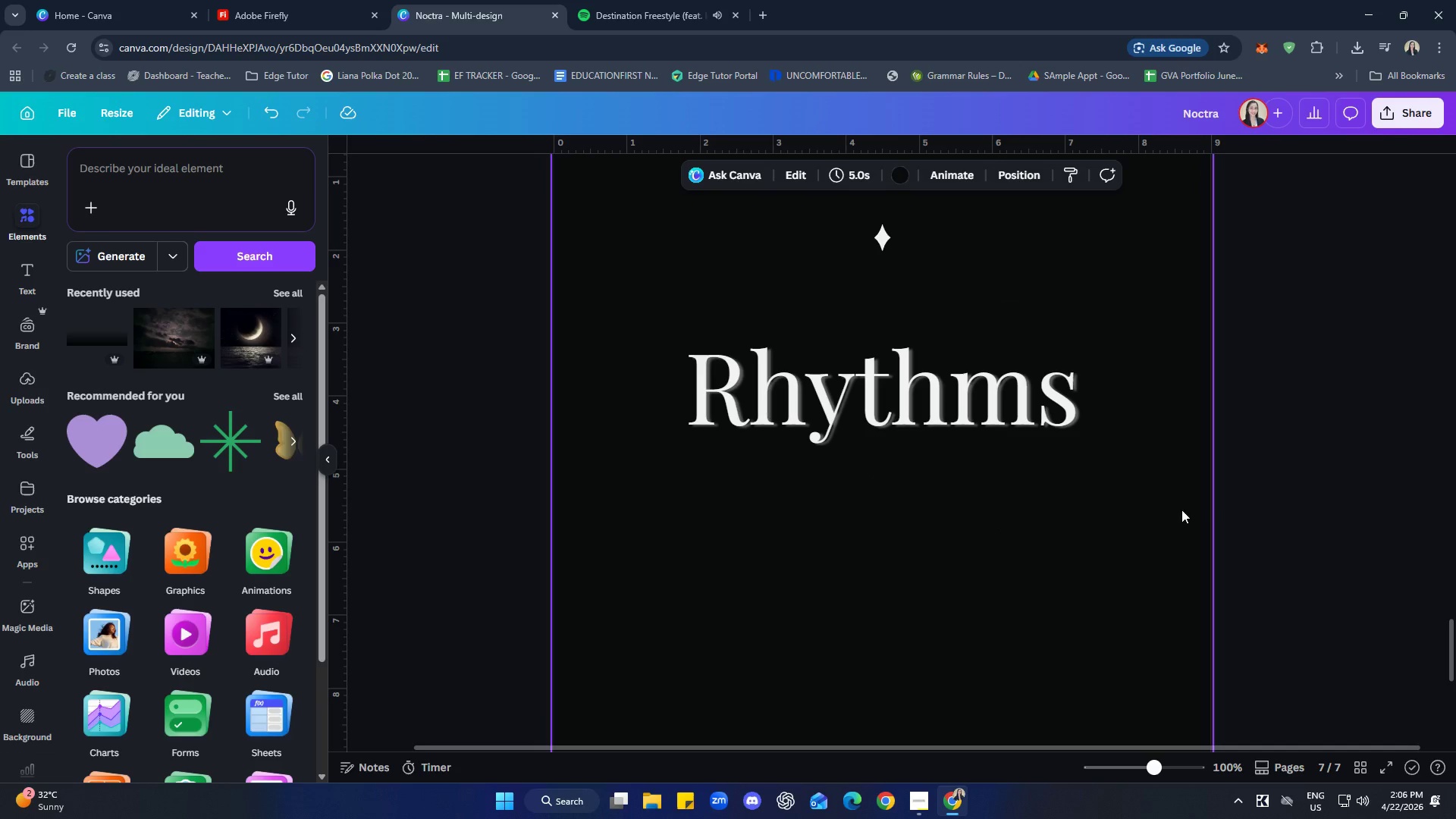 
scroll: coordinate [1294, 479], scroll_direction: down, amount: 1.0
 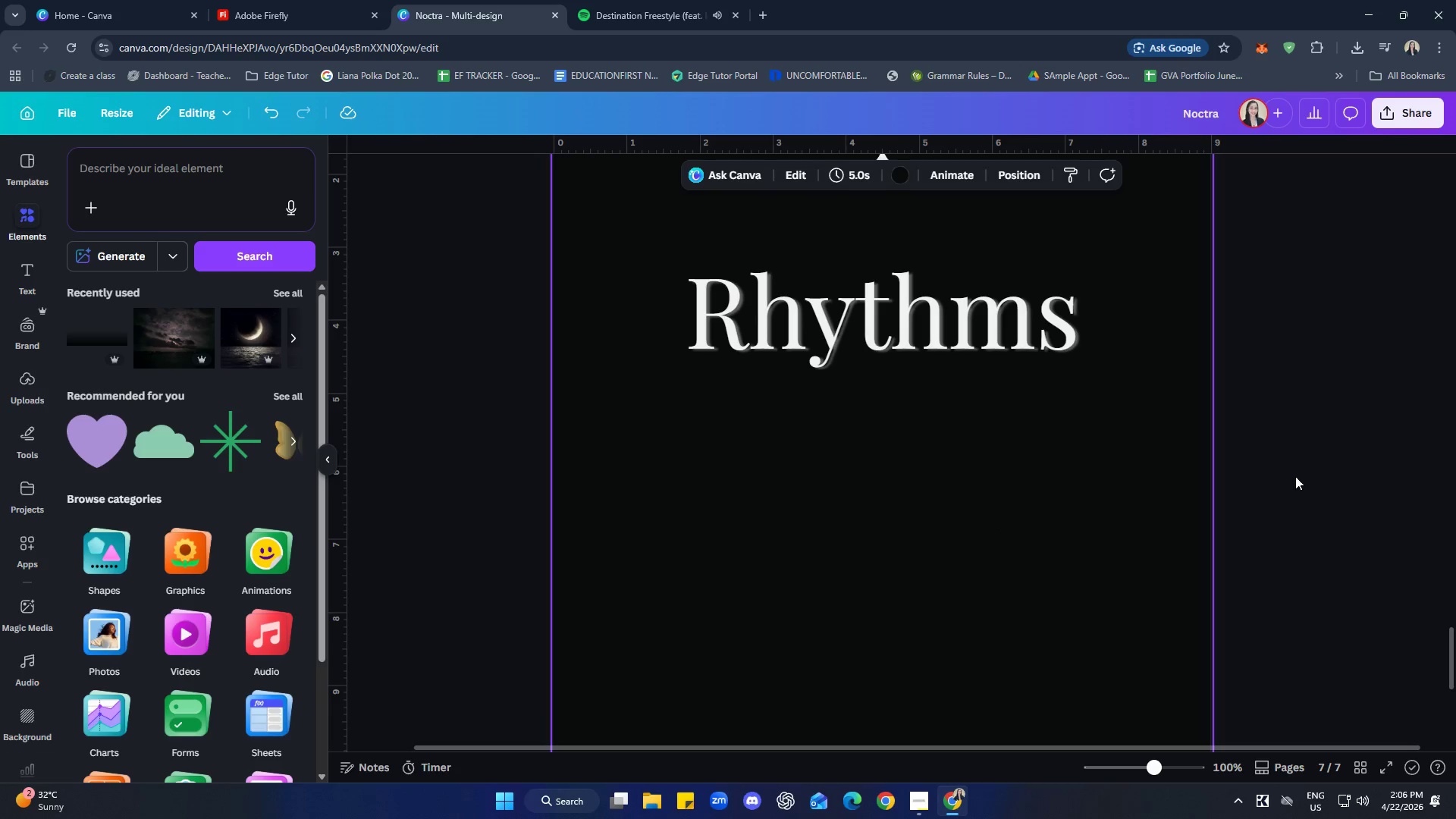 
hold_key(key=ControlLeft, duration=0.62)
scroll: coordinate [1280, 463], scroll_direction: down, amount: 2.0
 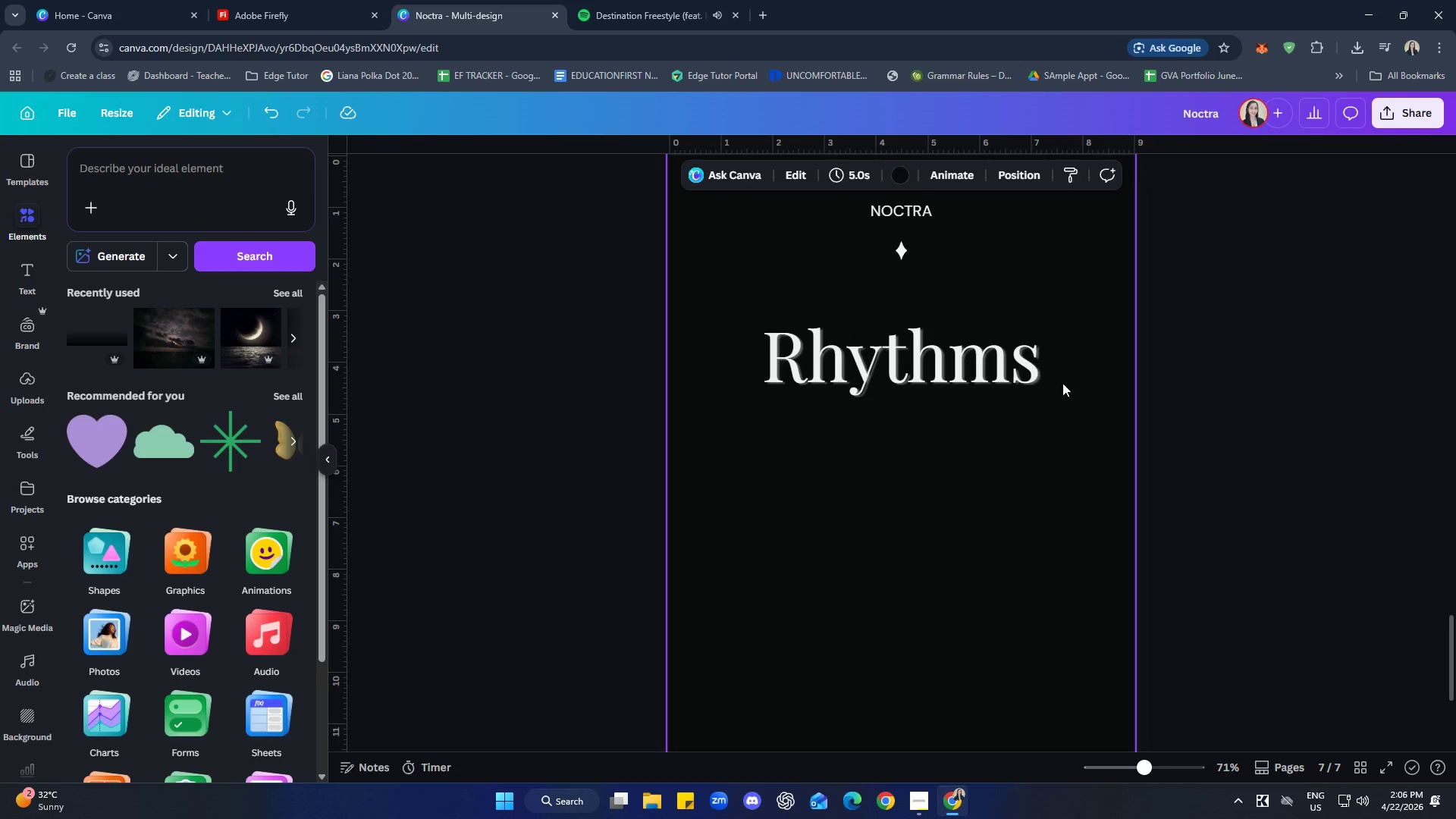 
left_click([990, 353])
 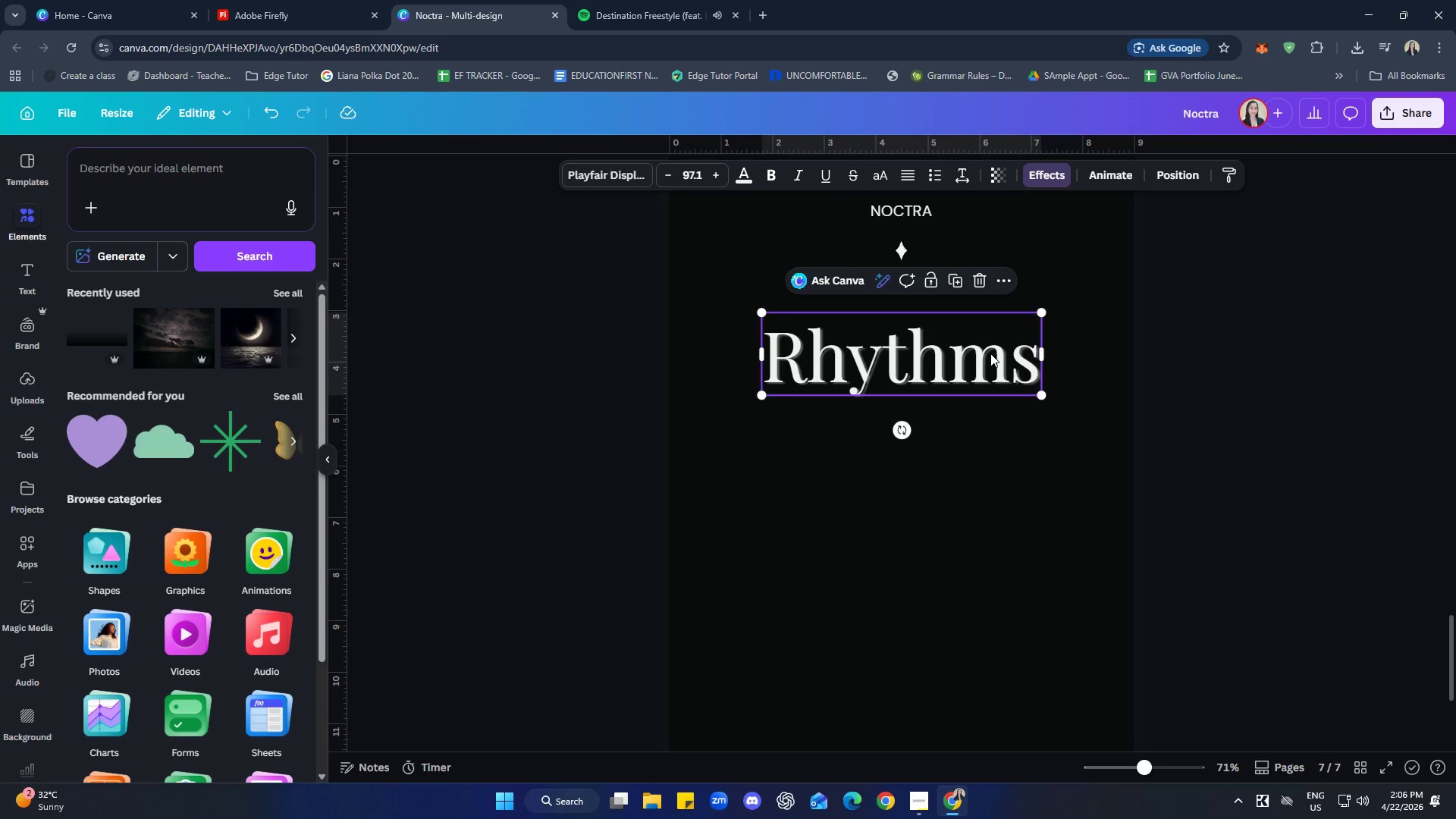 
left_click([1066, 468])
 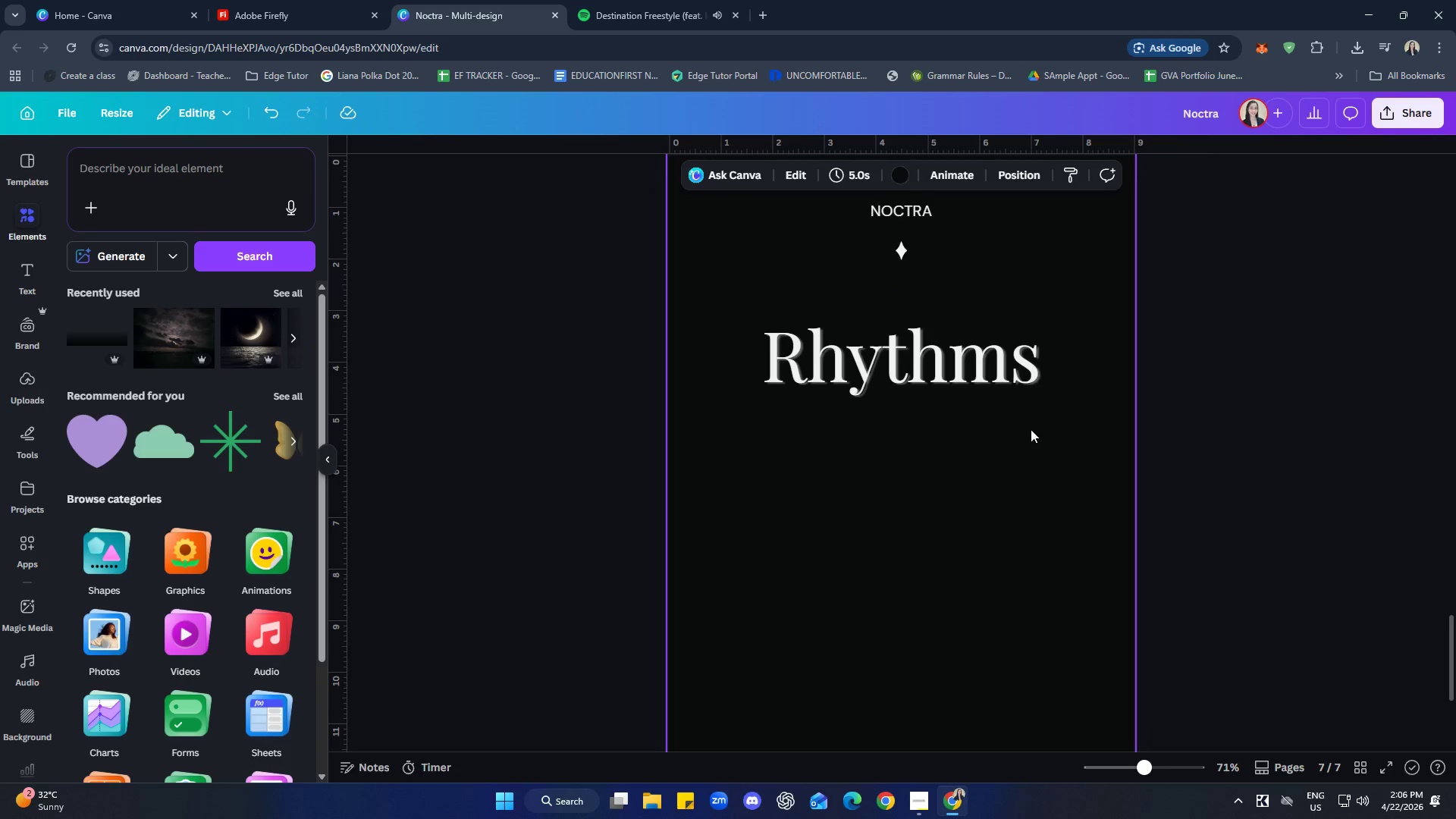 
left_click([1002, 381])
 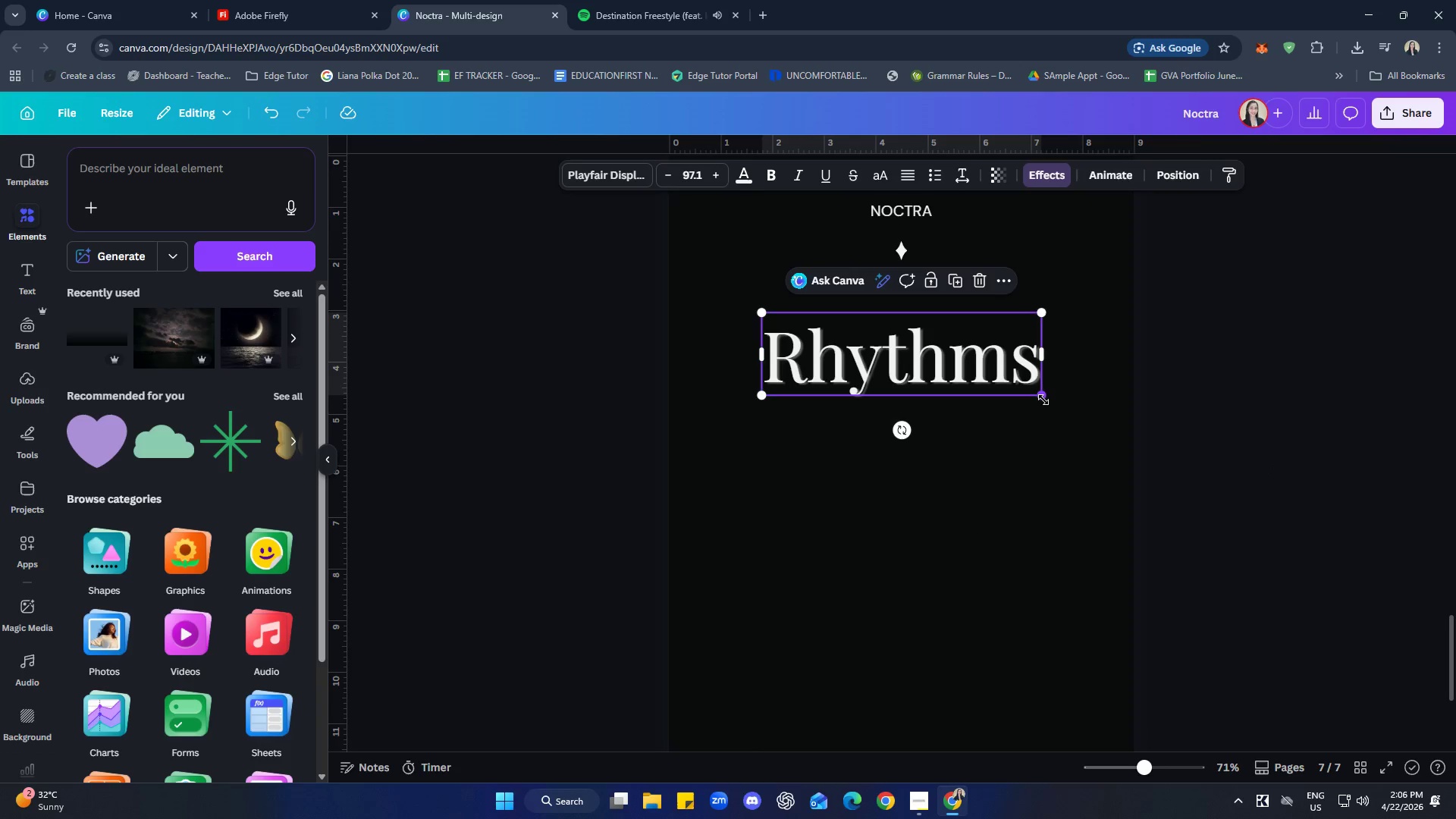 
left_click_drag(start_coordinate=[1043, 399], to_coordinate=[1011, 380])
 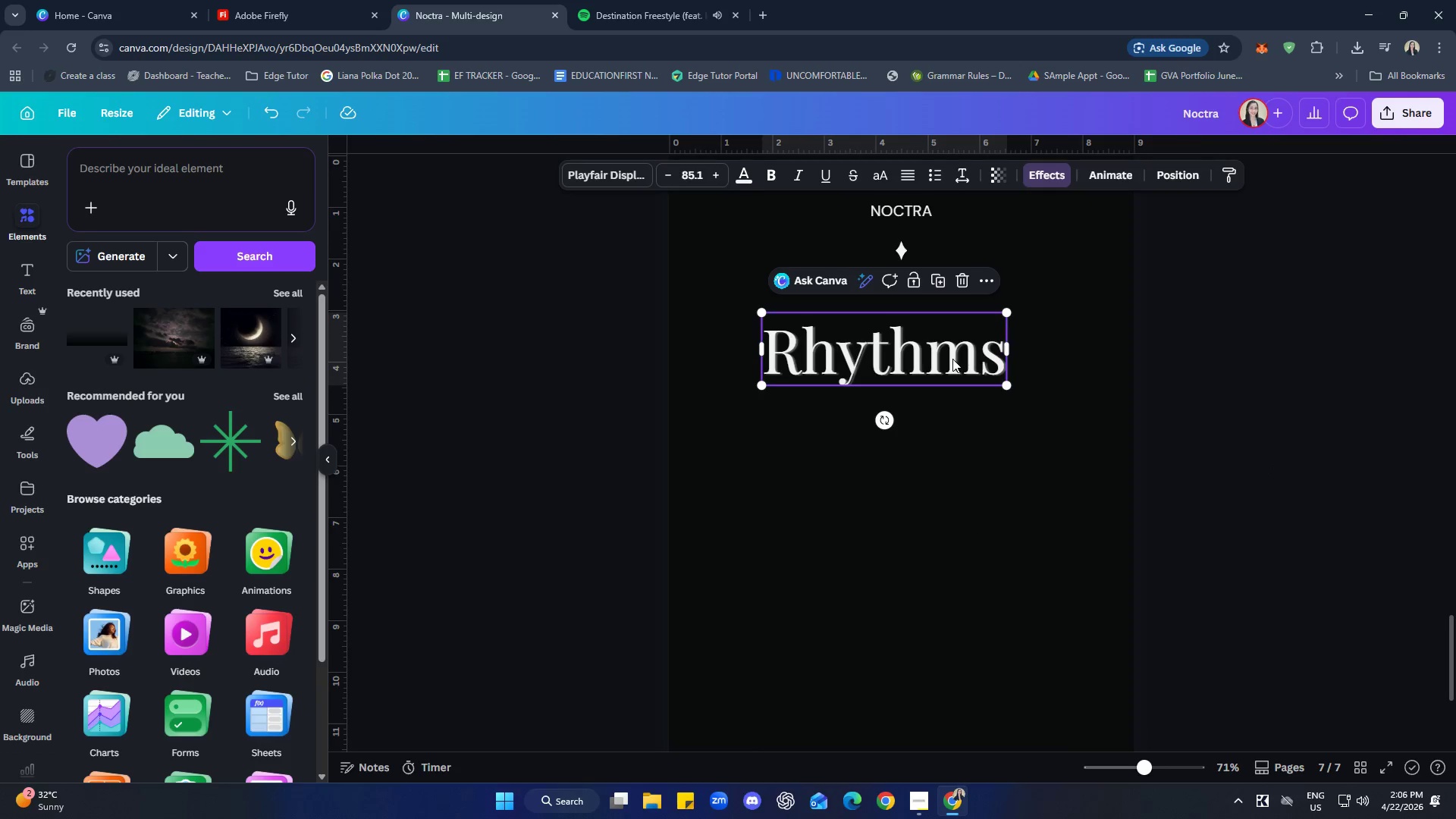 
left_click_drag(start_coordinate=[952, 359], to_coordinate=[969, 359])
 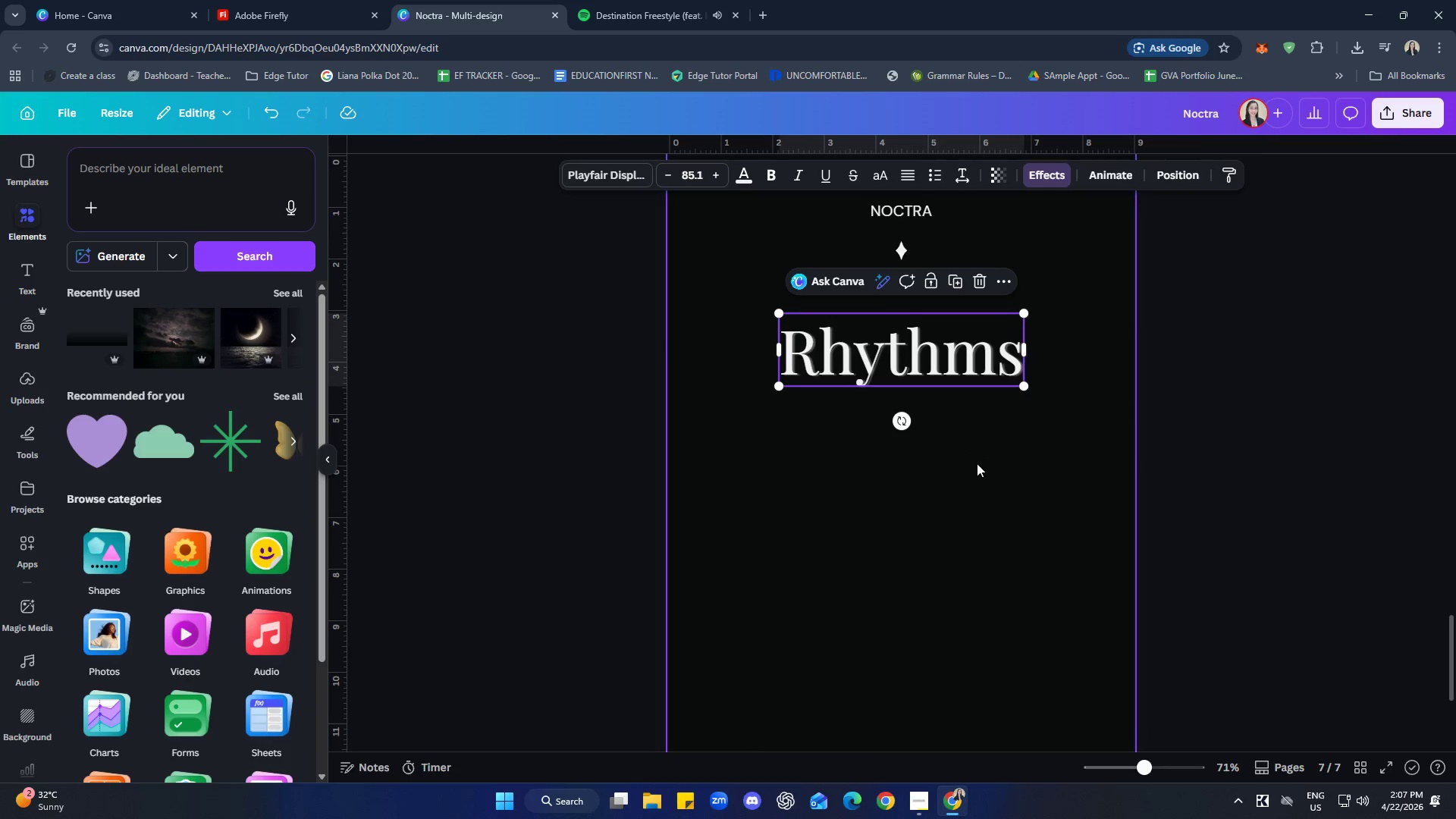 
left_click([977, 463])
 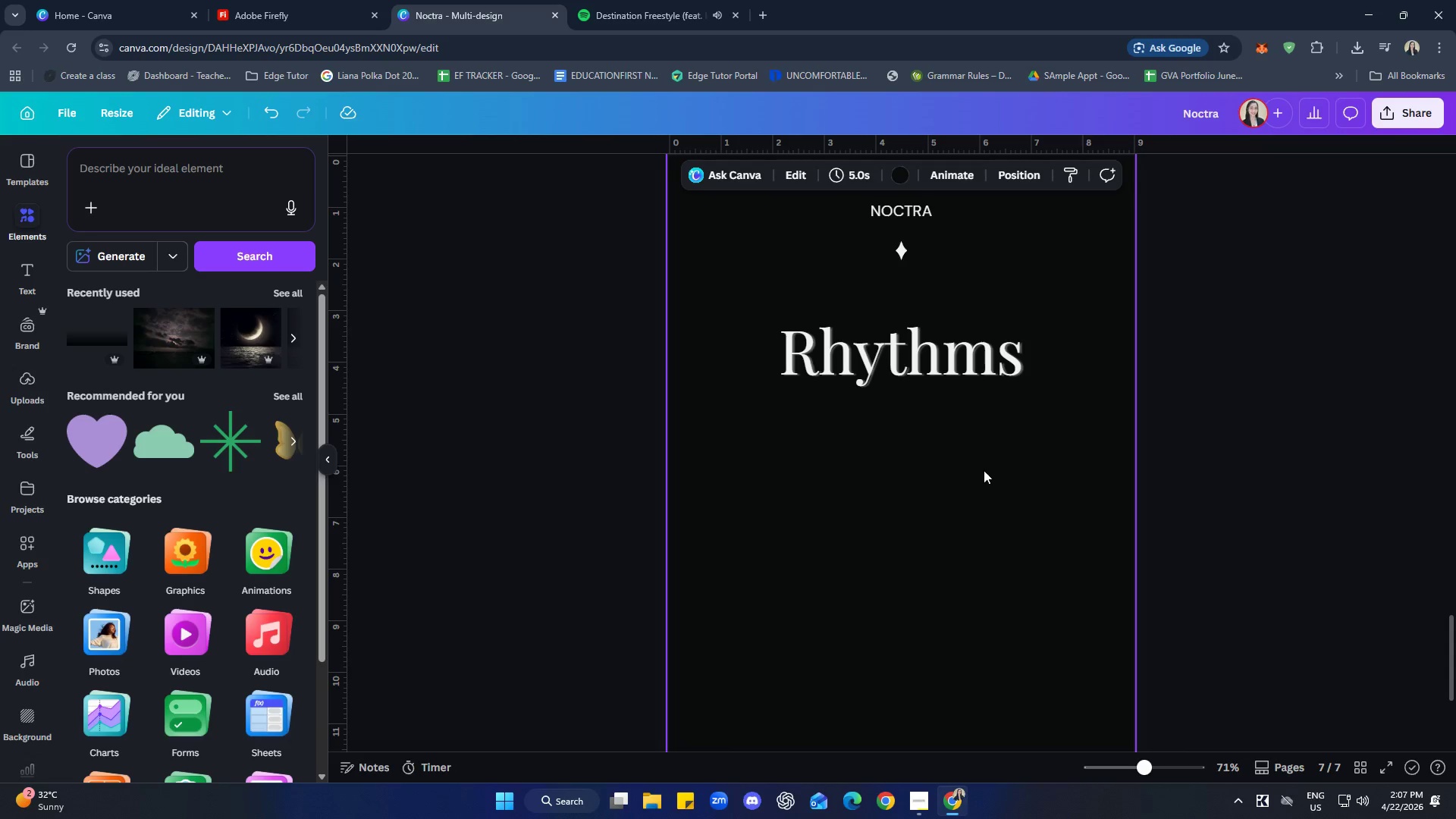 
scroll: coordinate [1134, 522], scroll_direction: up, amount: 7.0
 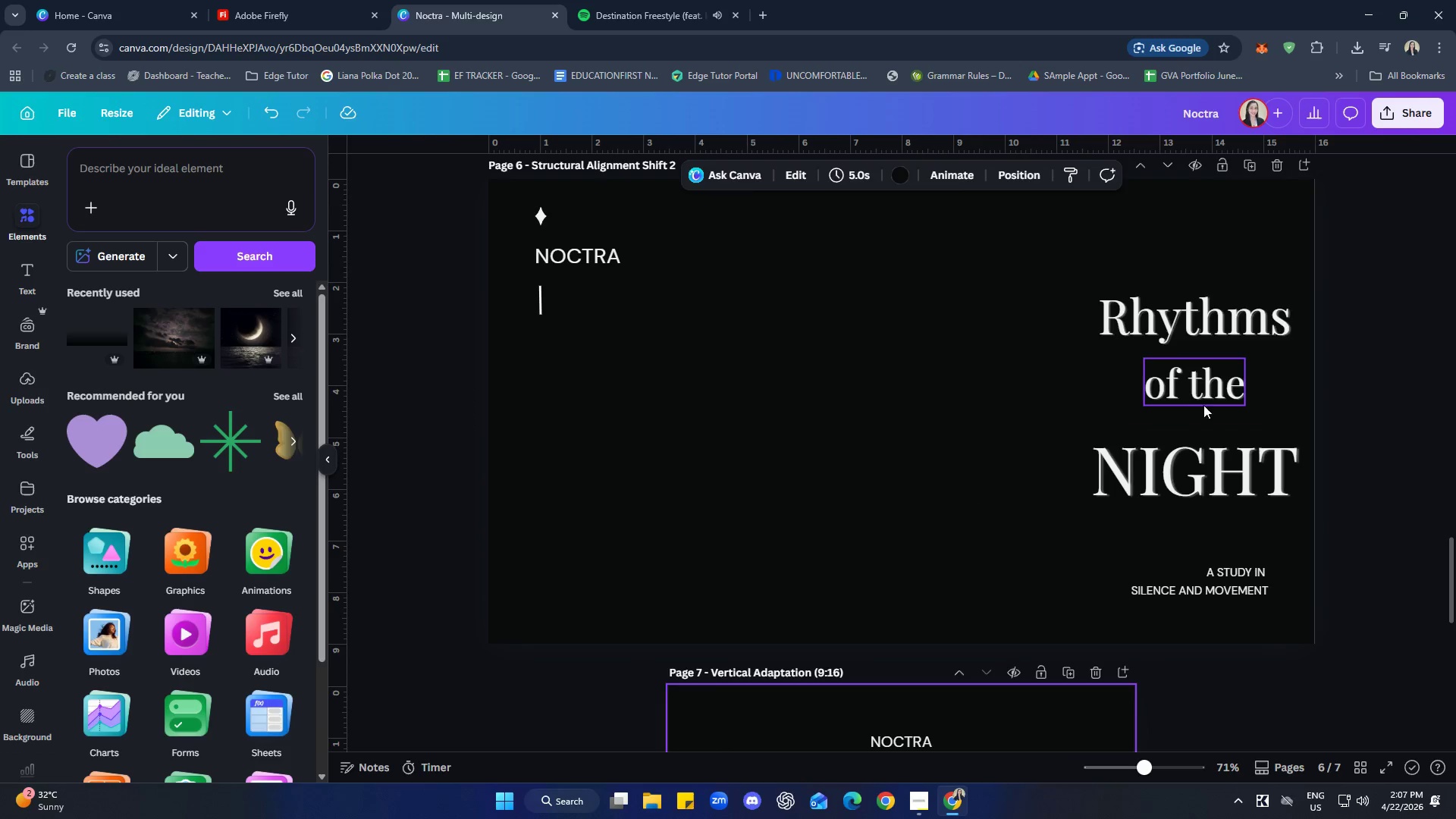 
left_click([1197, 396])
 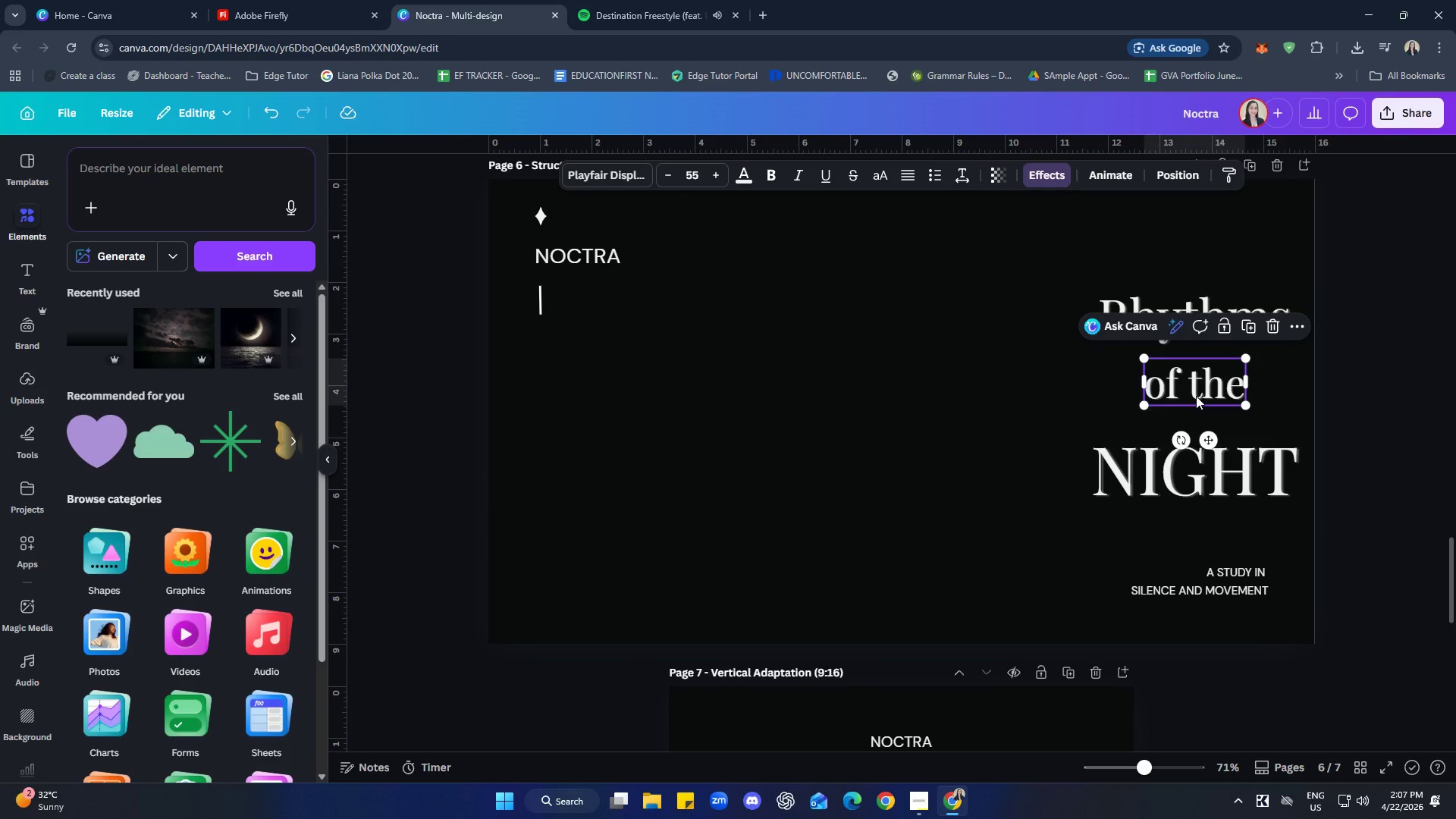 
key(Control+C)
 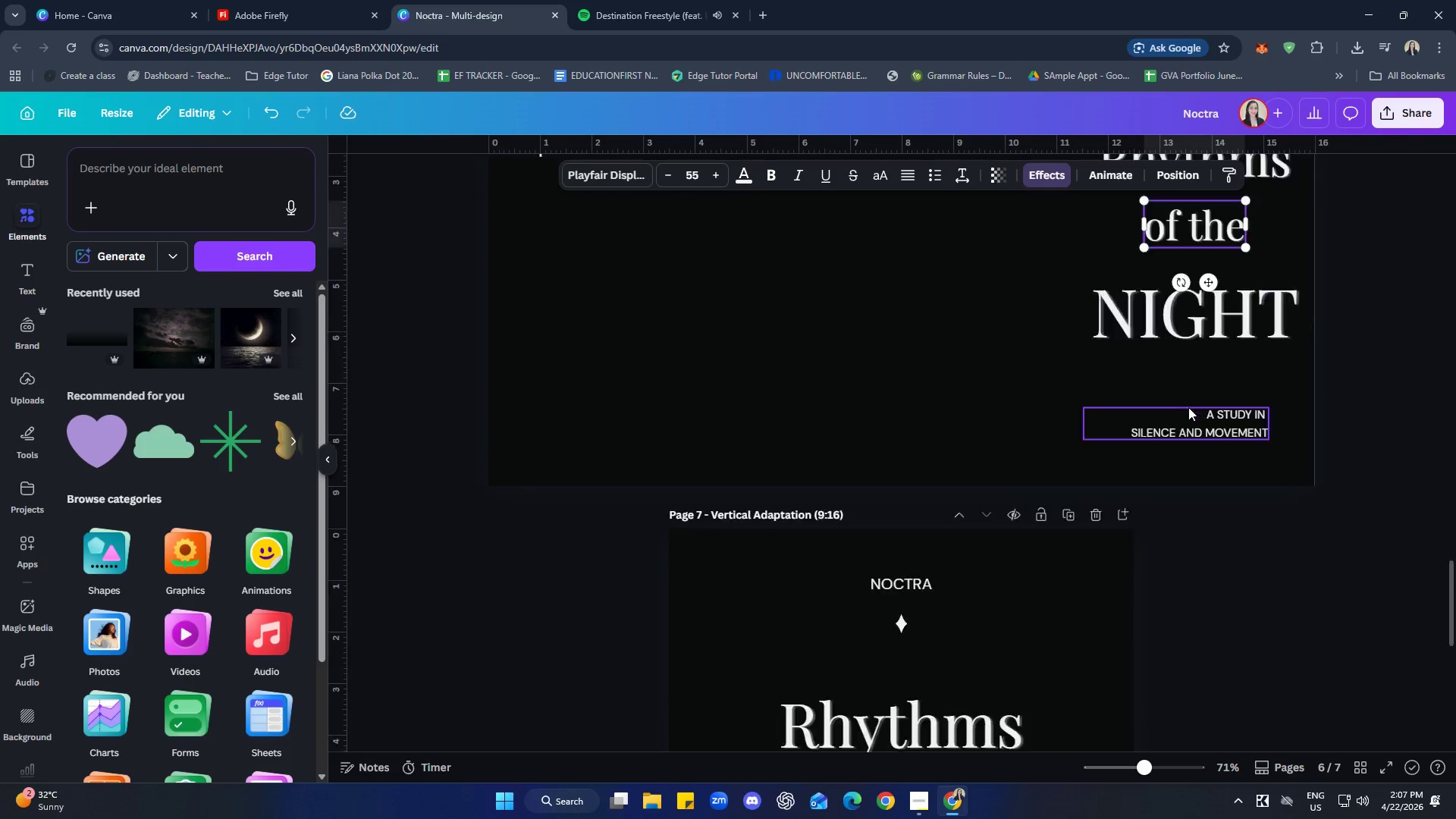 
scroll: coordinate [1185, 414], scroll_direction: down, amount: 4.0
 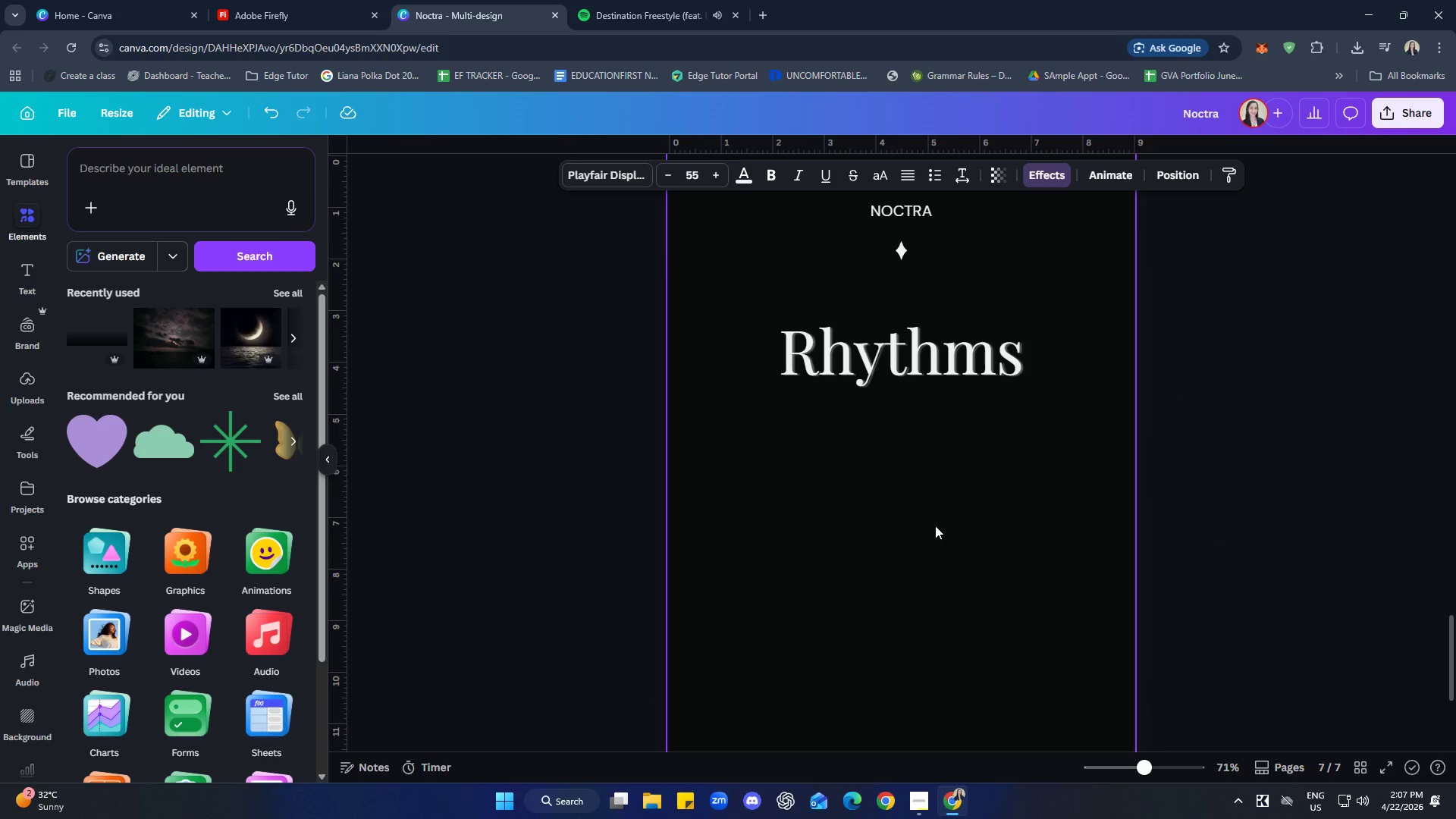 
key(Control+ControlLeft)
 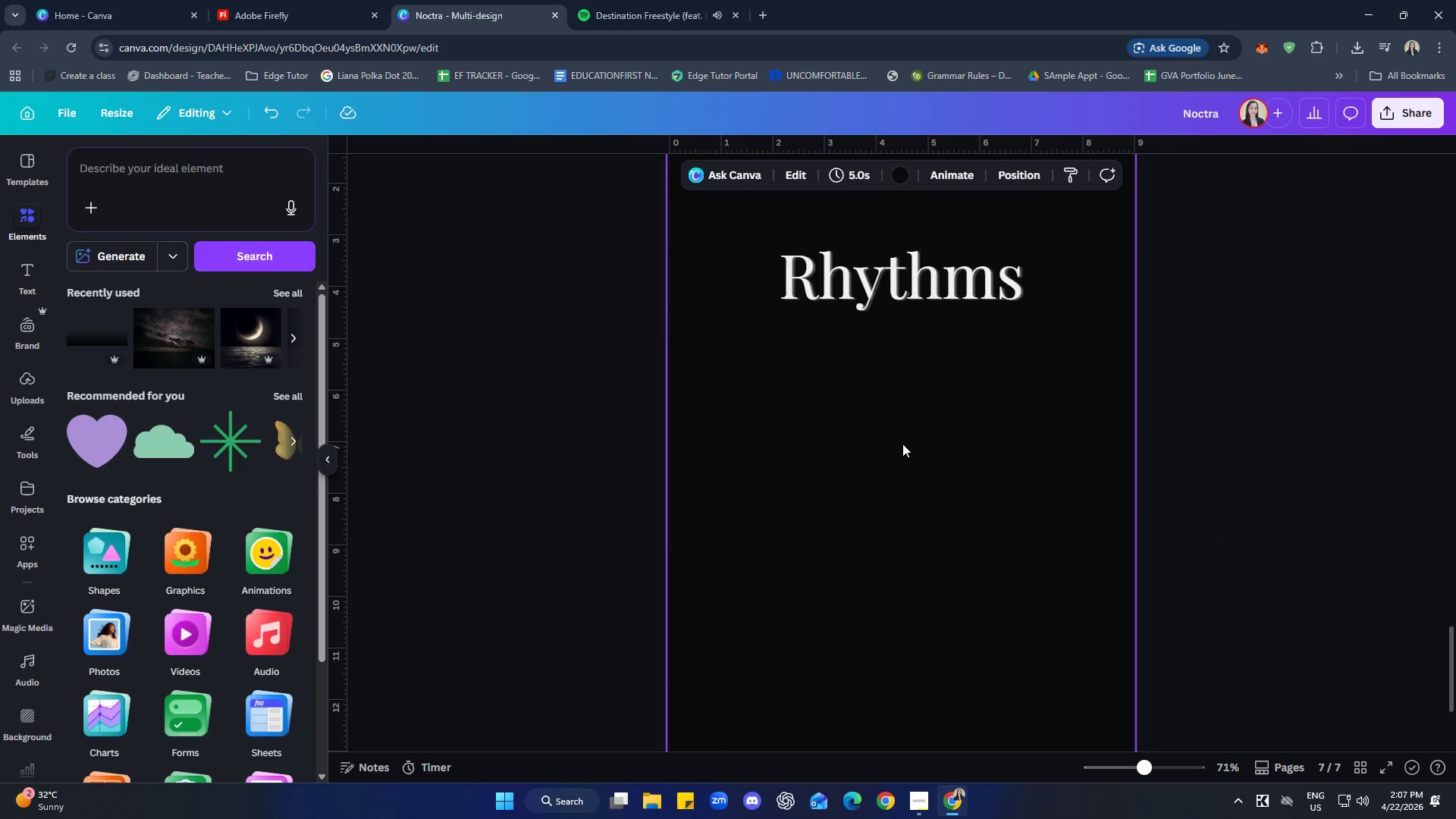 
left_click([902, 444])
 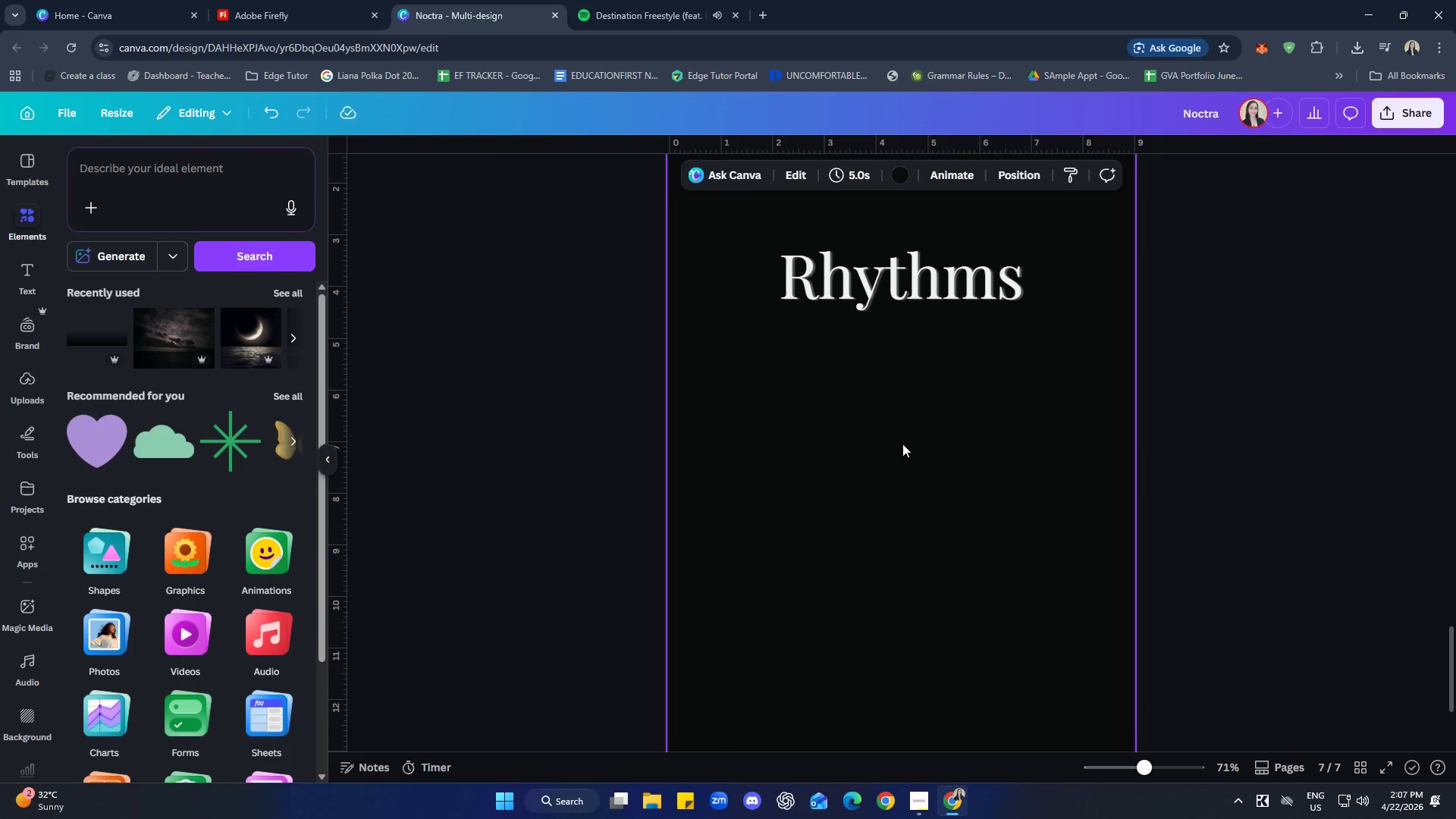 
scroll: coordinate [934, 525], scroll_direction: down, amount: 1.0
 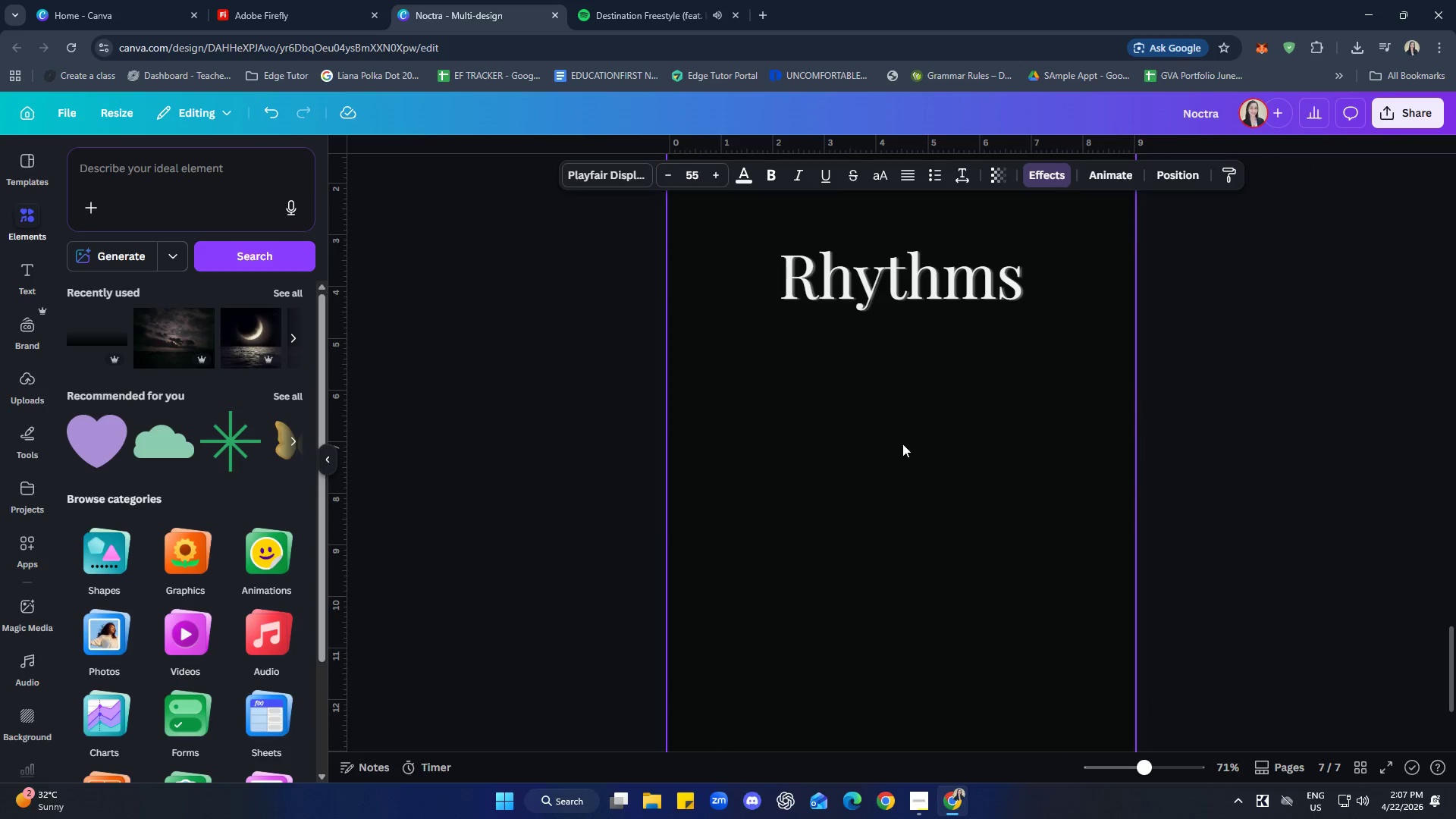 
key(Control+V)
 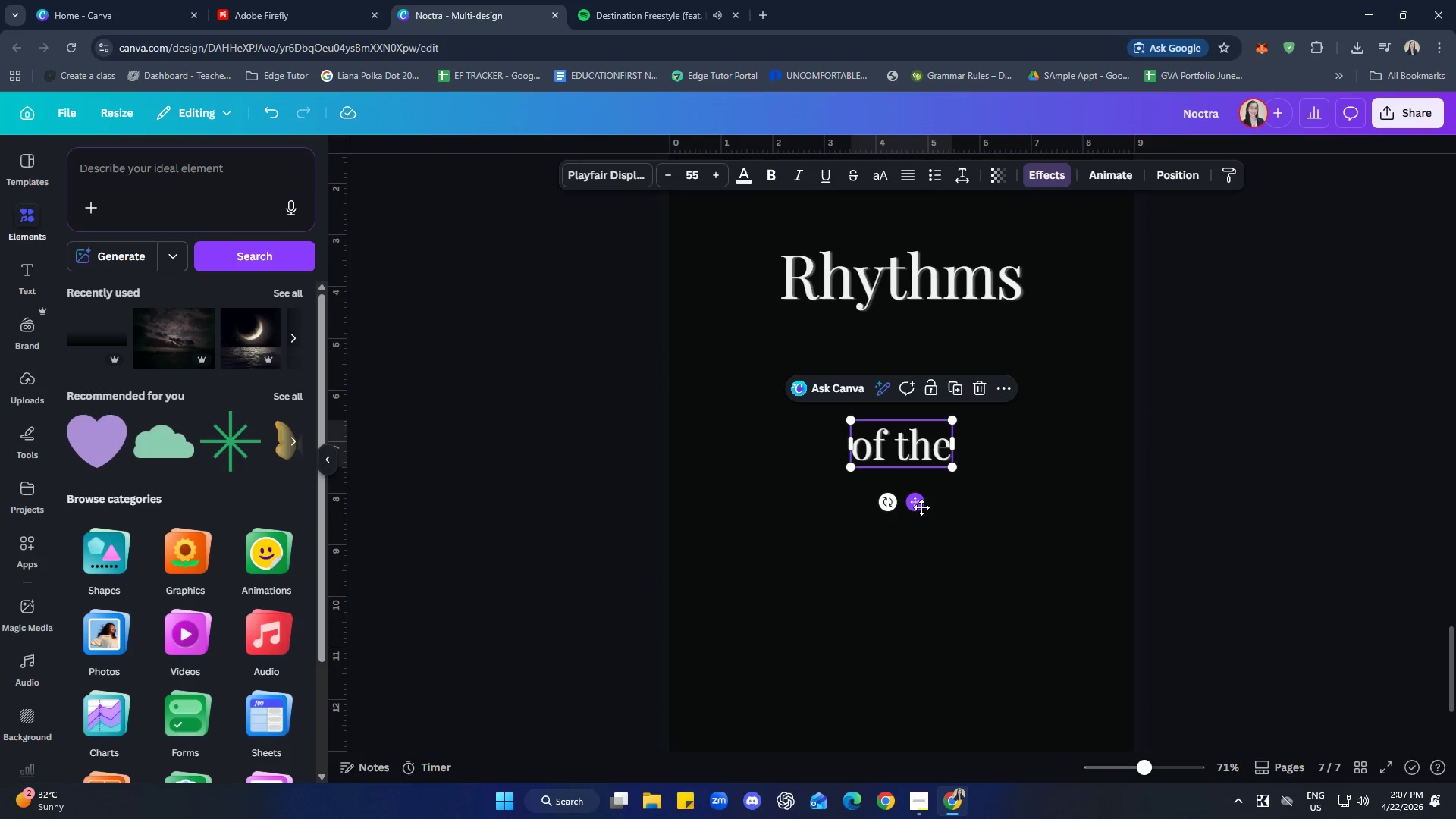 
left_click_drag(start_coordinate=[921, 505], to_coordinate=[922, 421])
 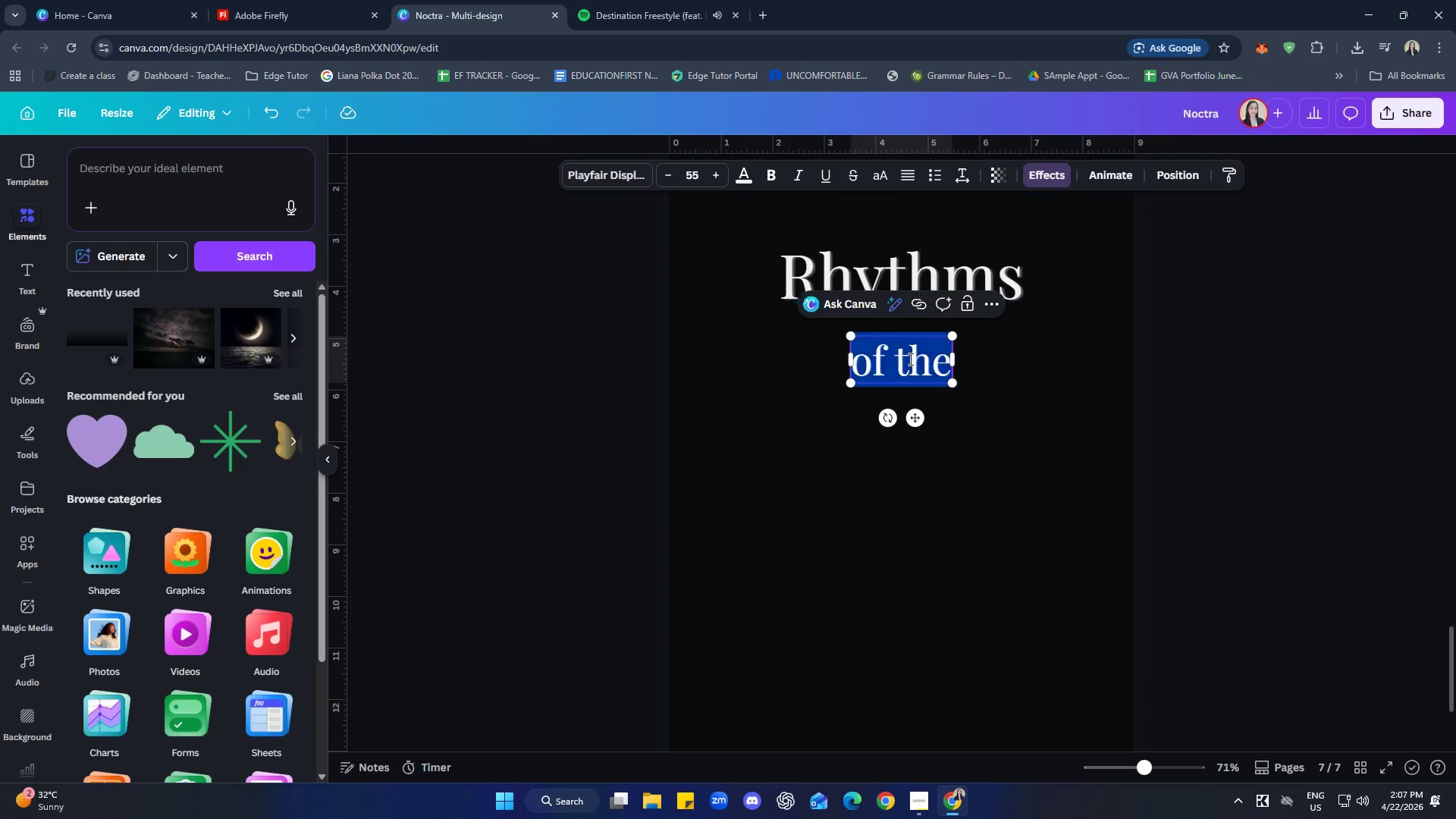 
double_click([909, 359])
 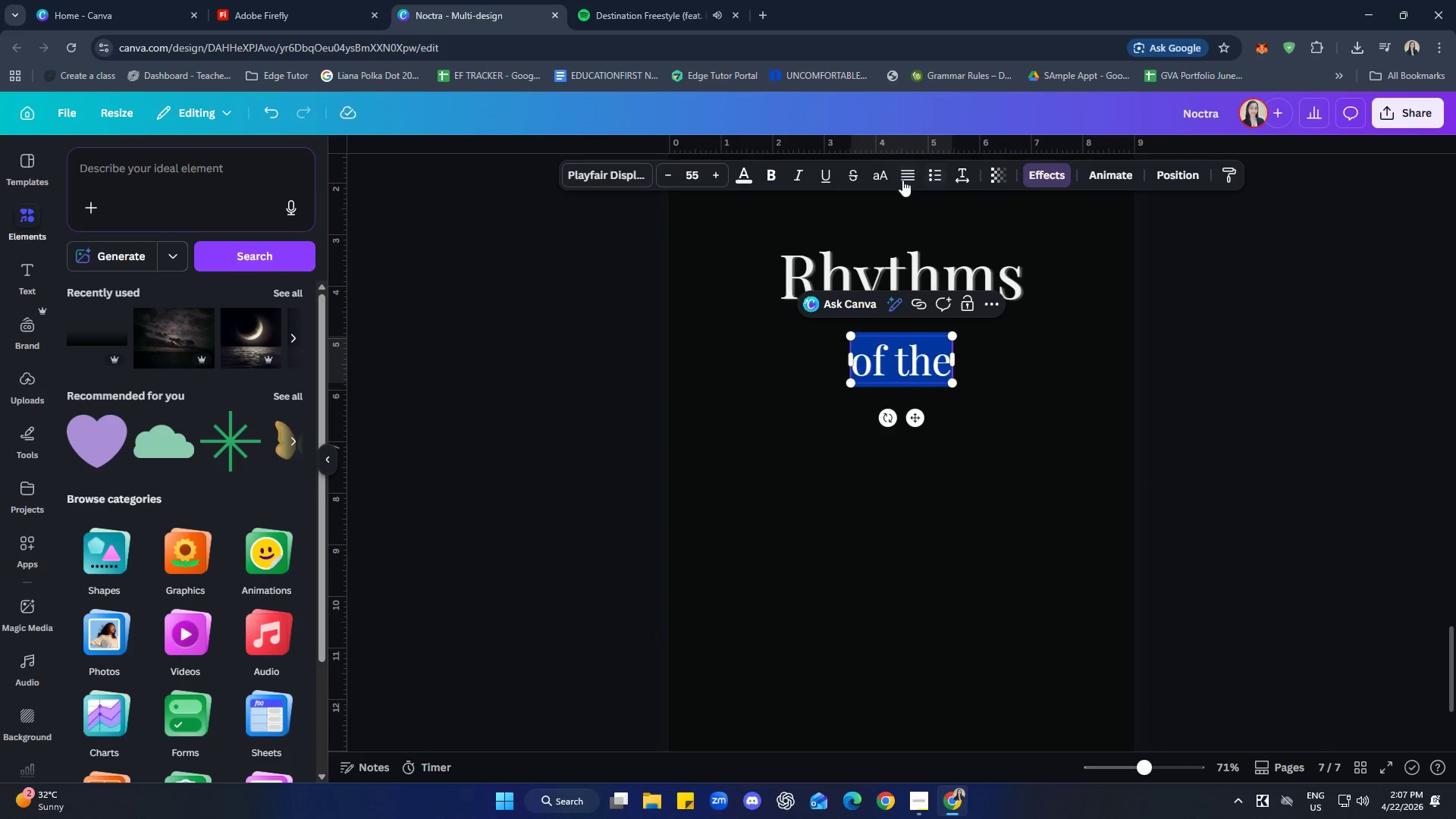 
left_click([887, 178])
 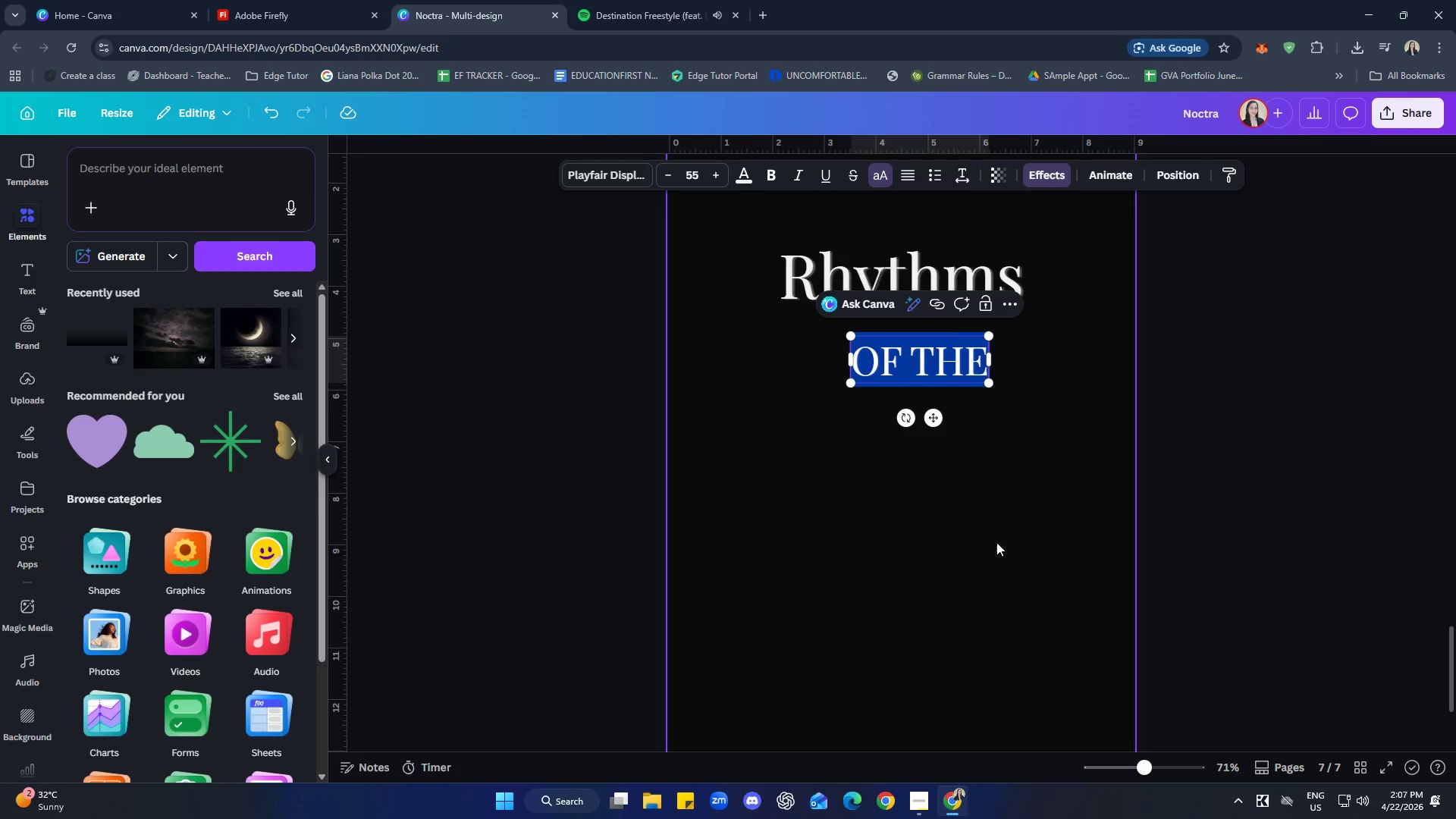 
left_click([996, 527])
 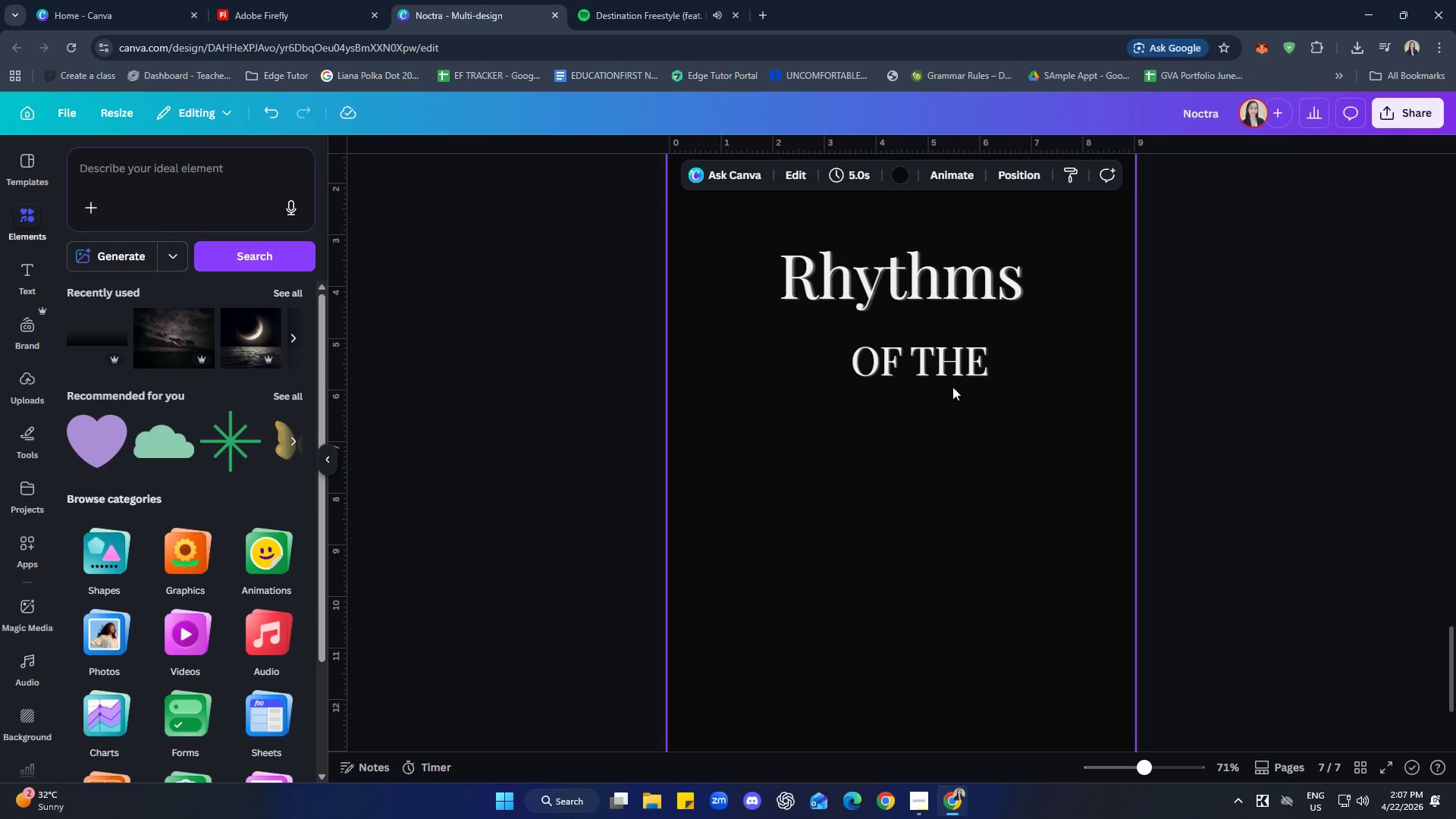 
left_click([943, 366])
 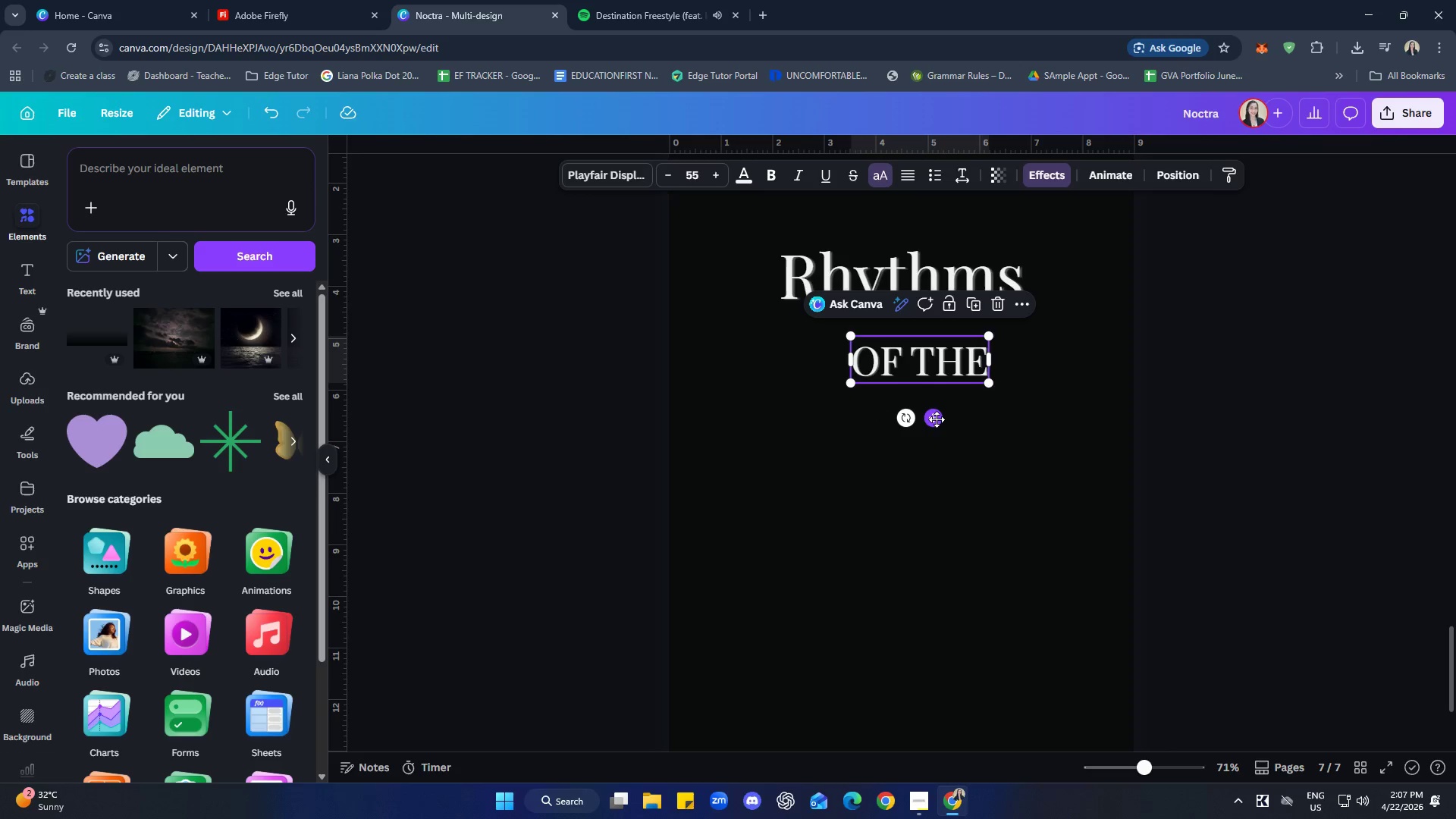 
left_click_drag(start_coordinate=[934, 417], to_coordinate=[915, 419])
 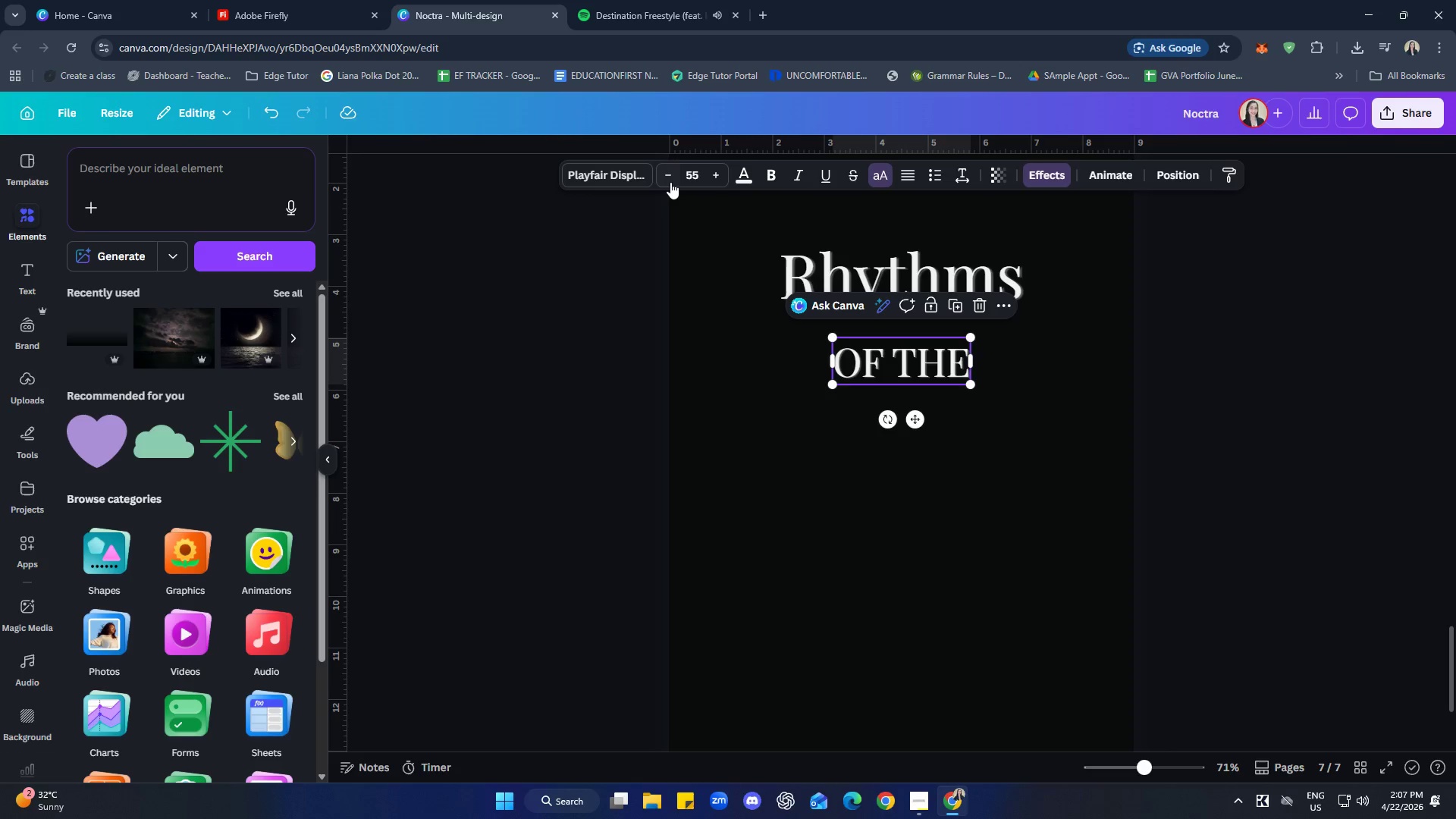 
double_click([670, 178])
 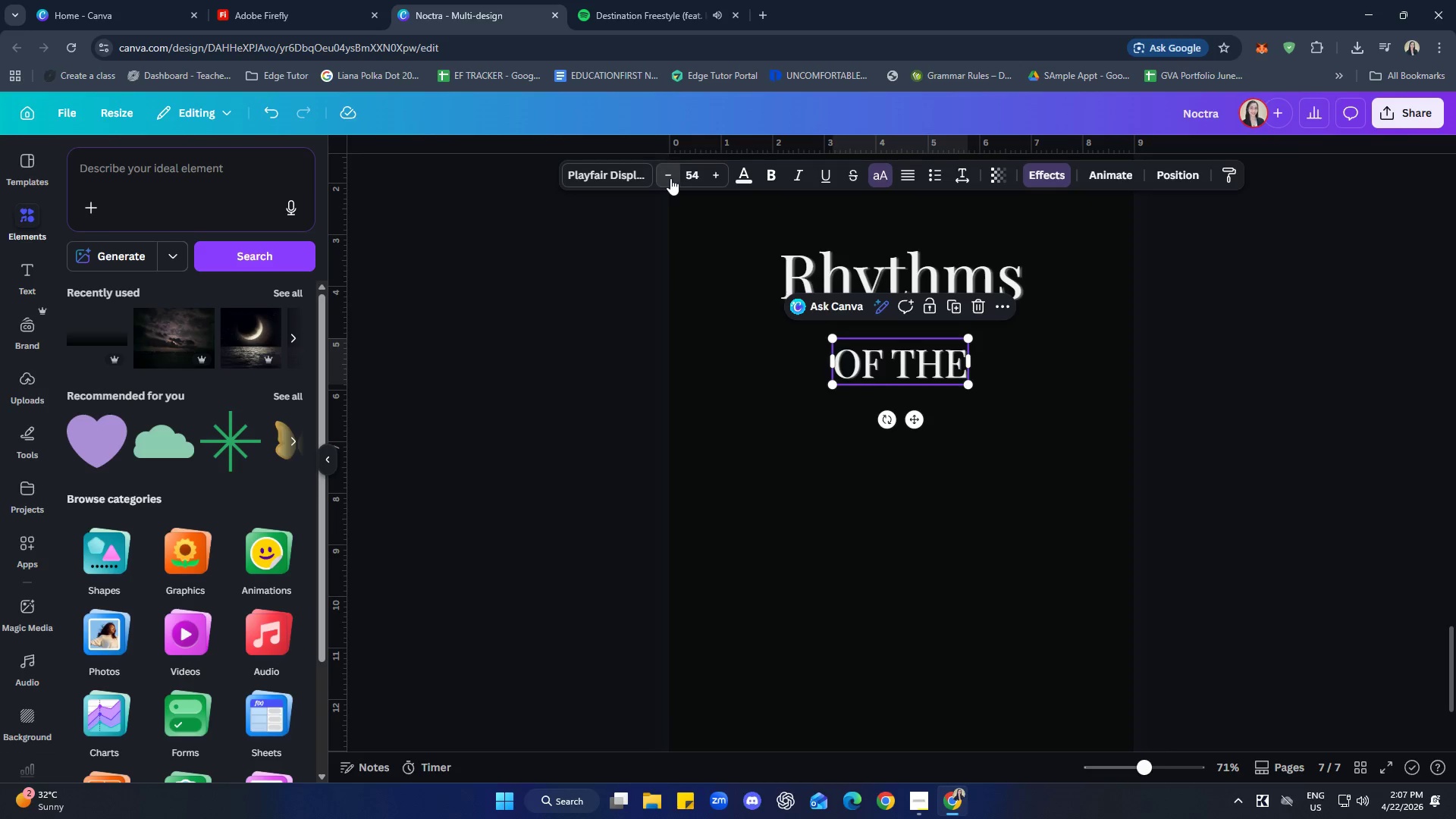 
triple_click([670, 178])
 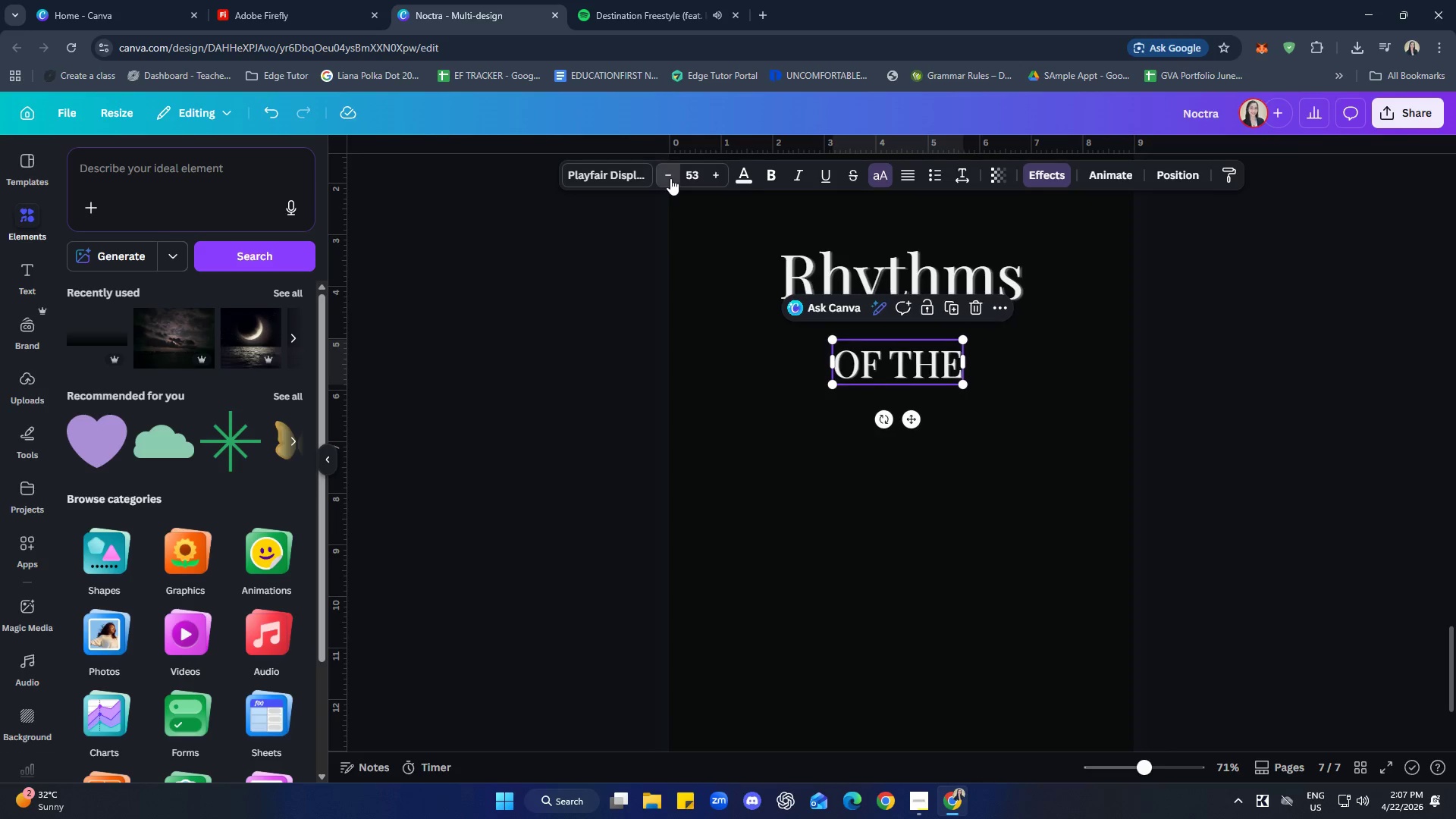 
triple_click([670, 178])
 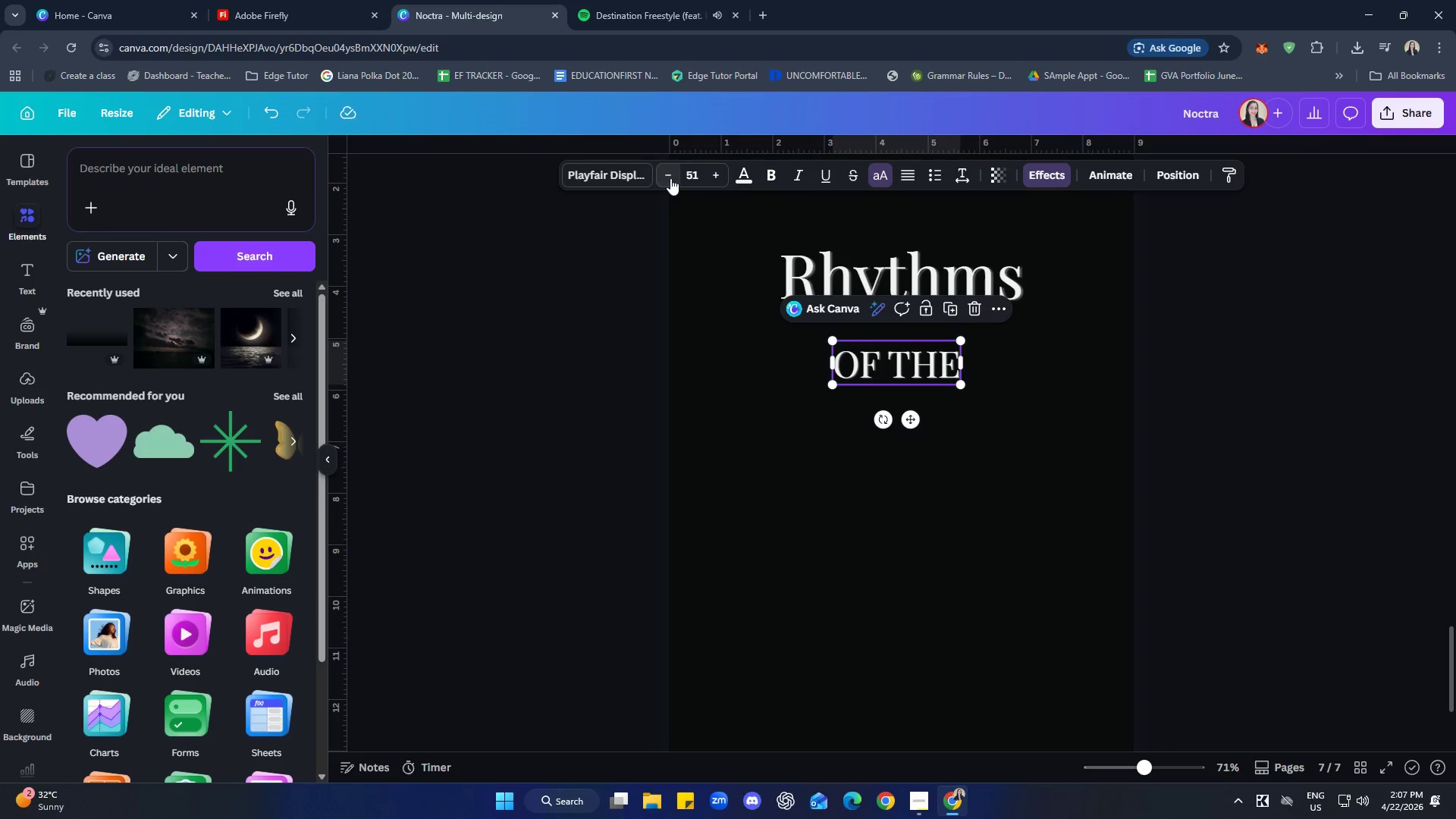 
triple_click([670, 178])
 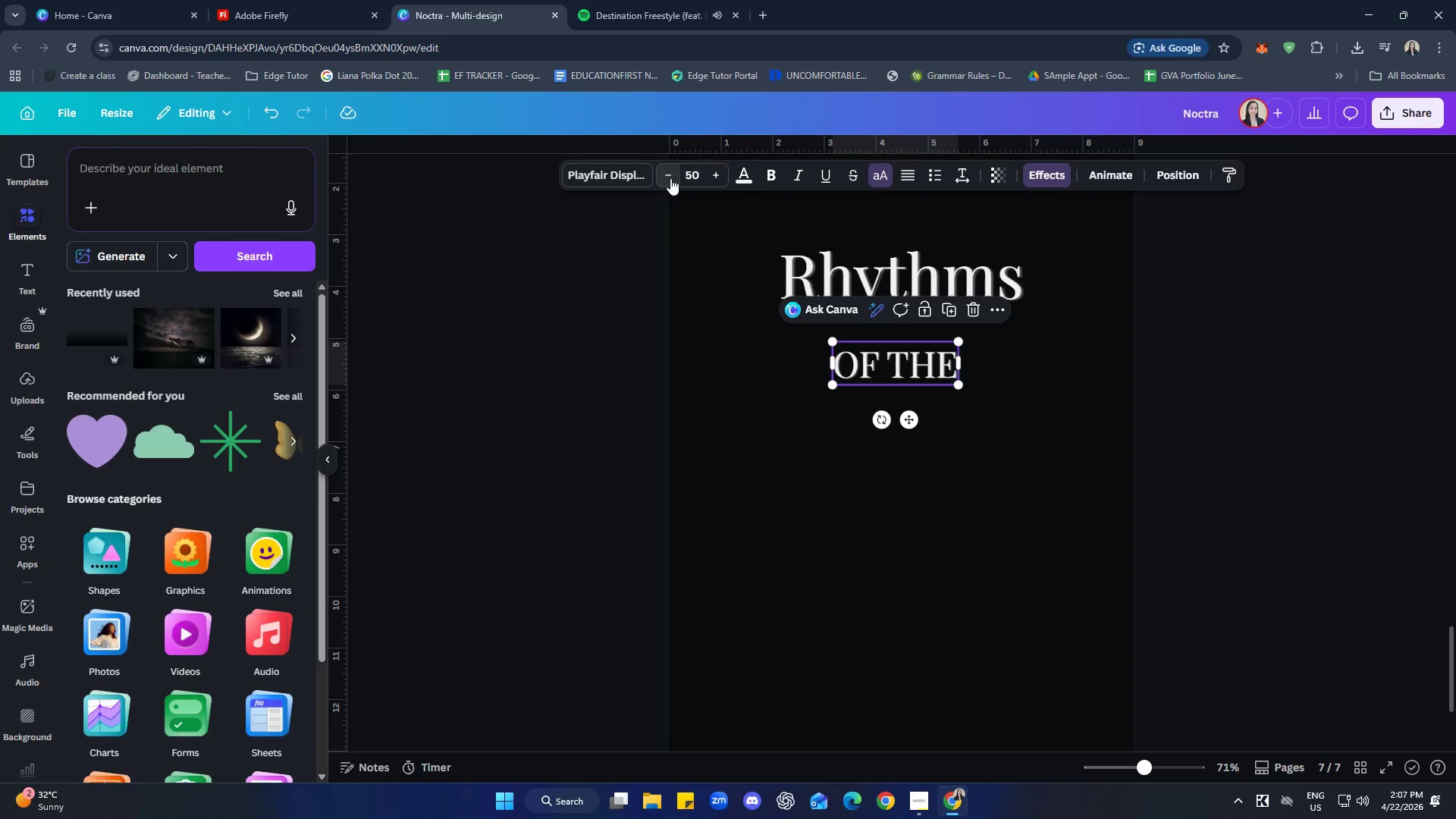 
triple_click([670, 178])
 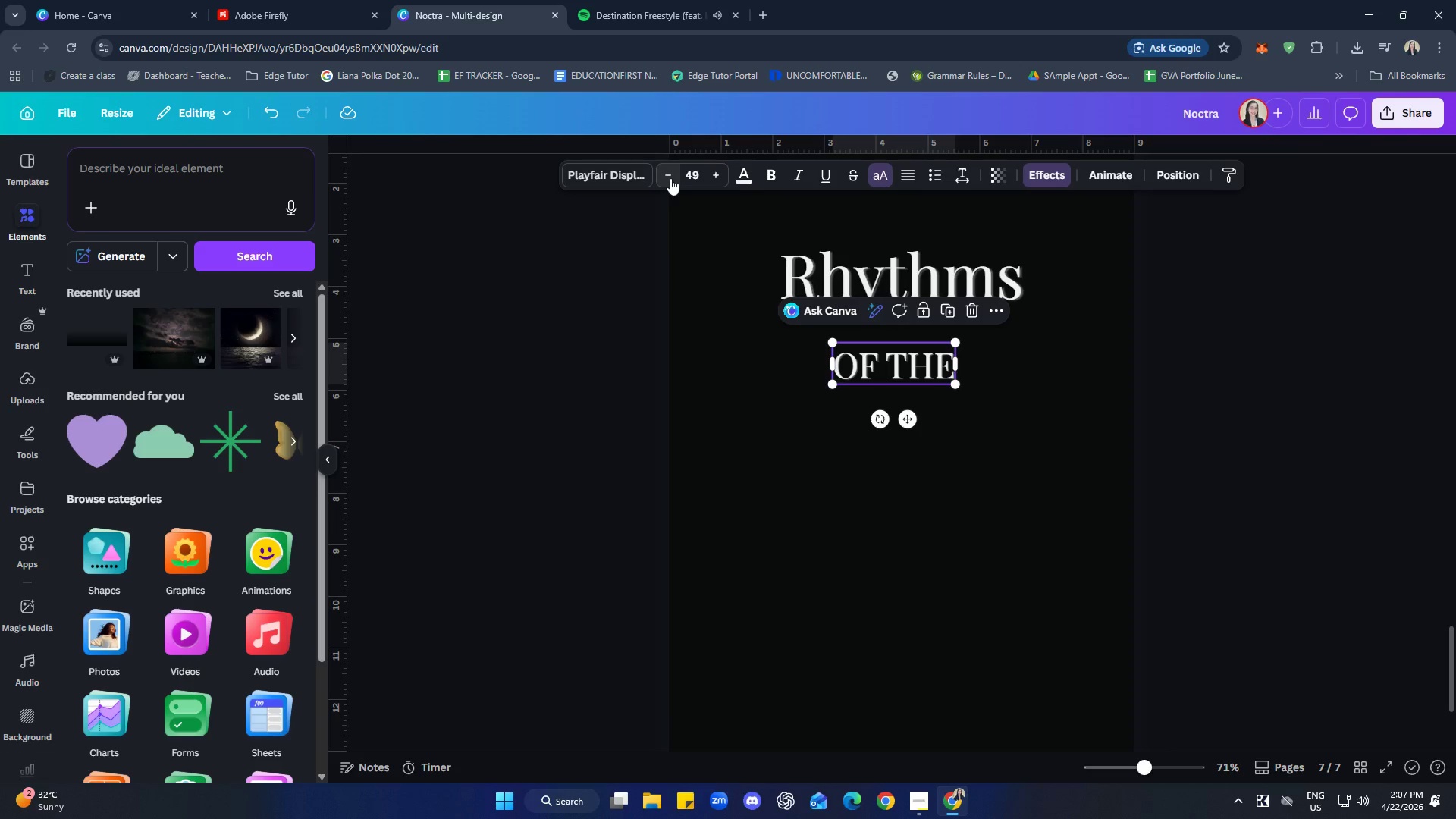 
double_click([670, 178])
 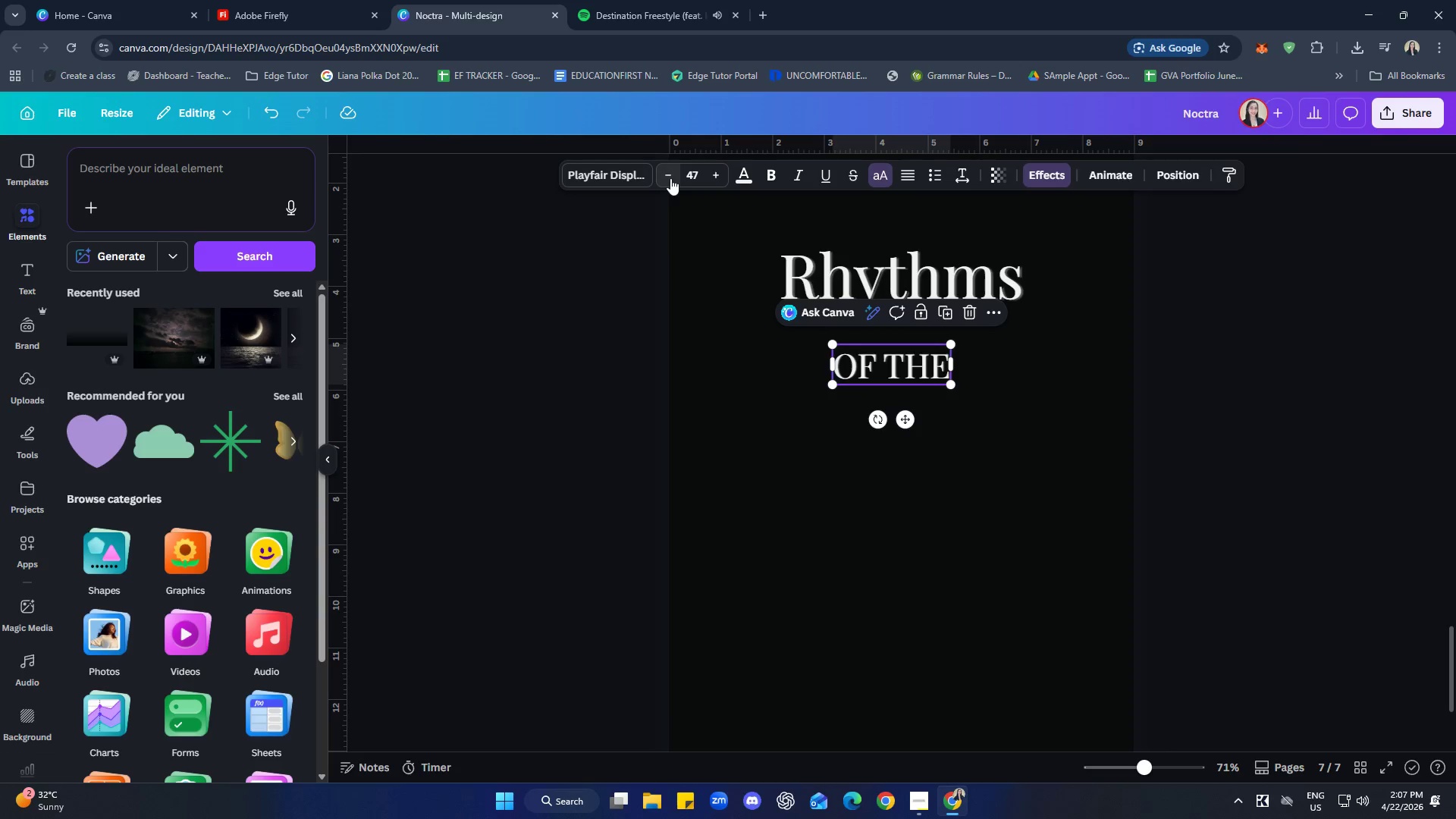 
triple_click([670, 178])
 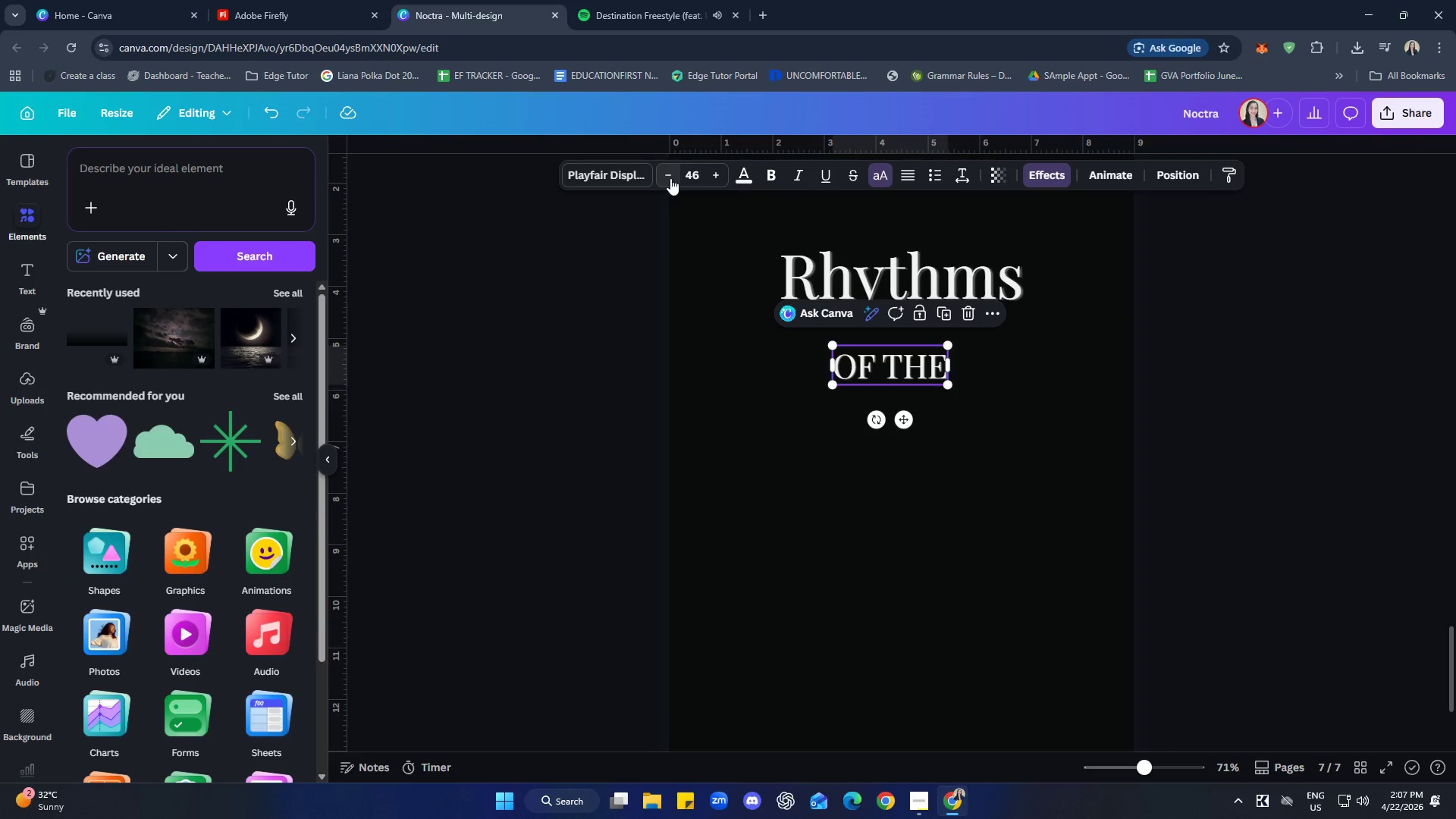 
triple_click([670, 178])
 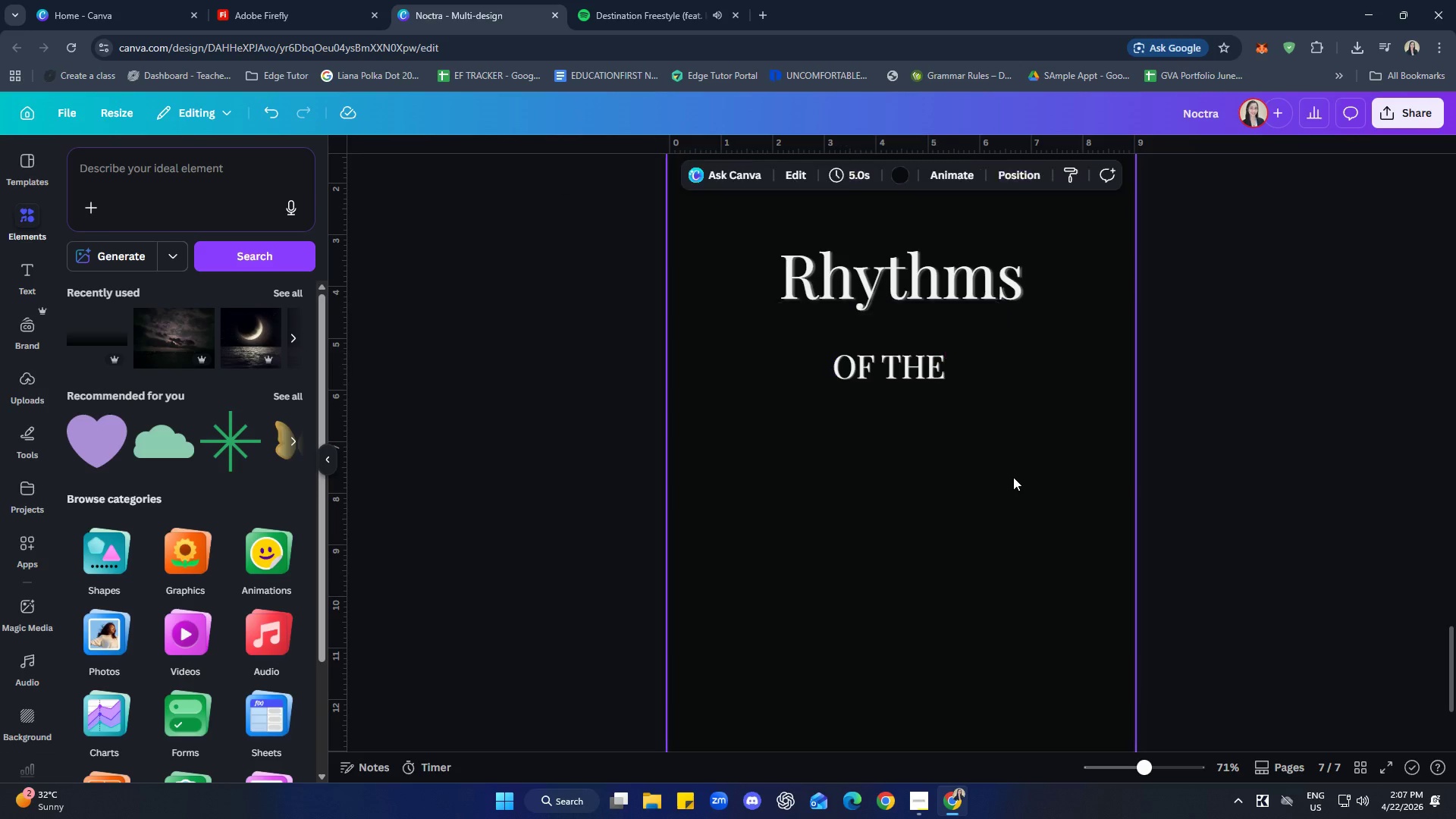 
double_click([914, 369])
 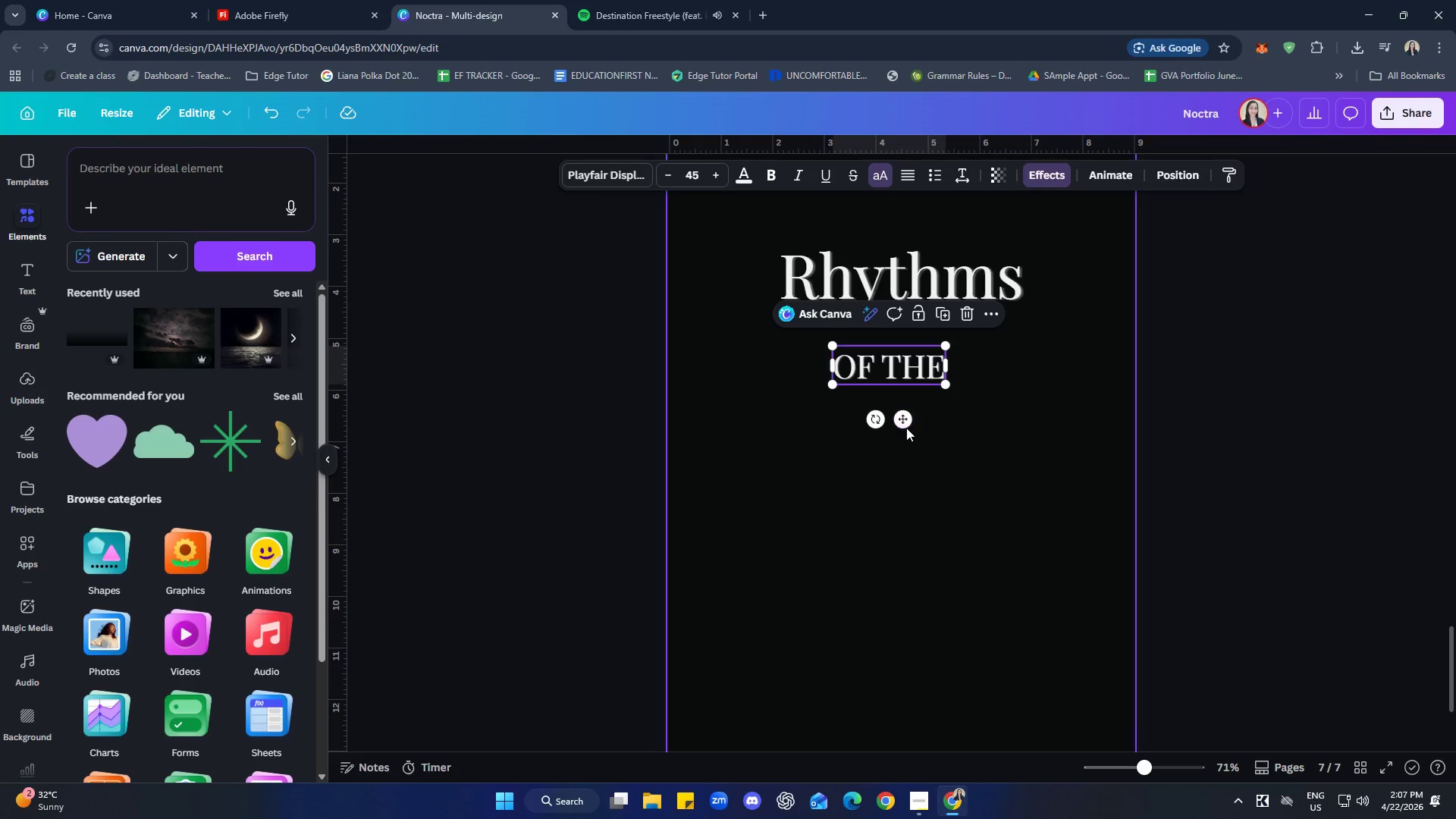 
left_click_drag(start_coordinate=[906, 427], to_coordinate=[920, 401])
 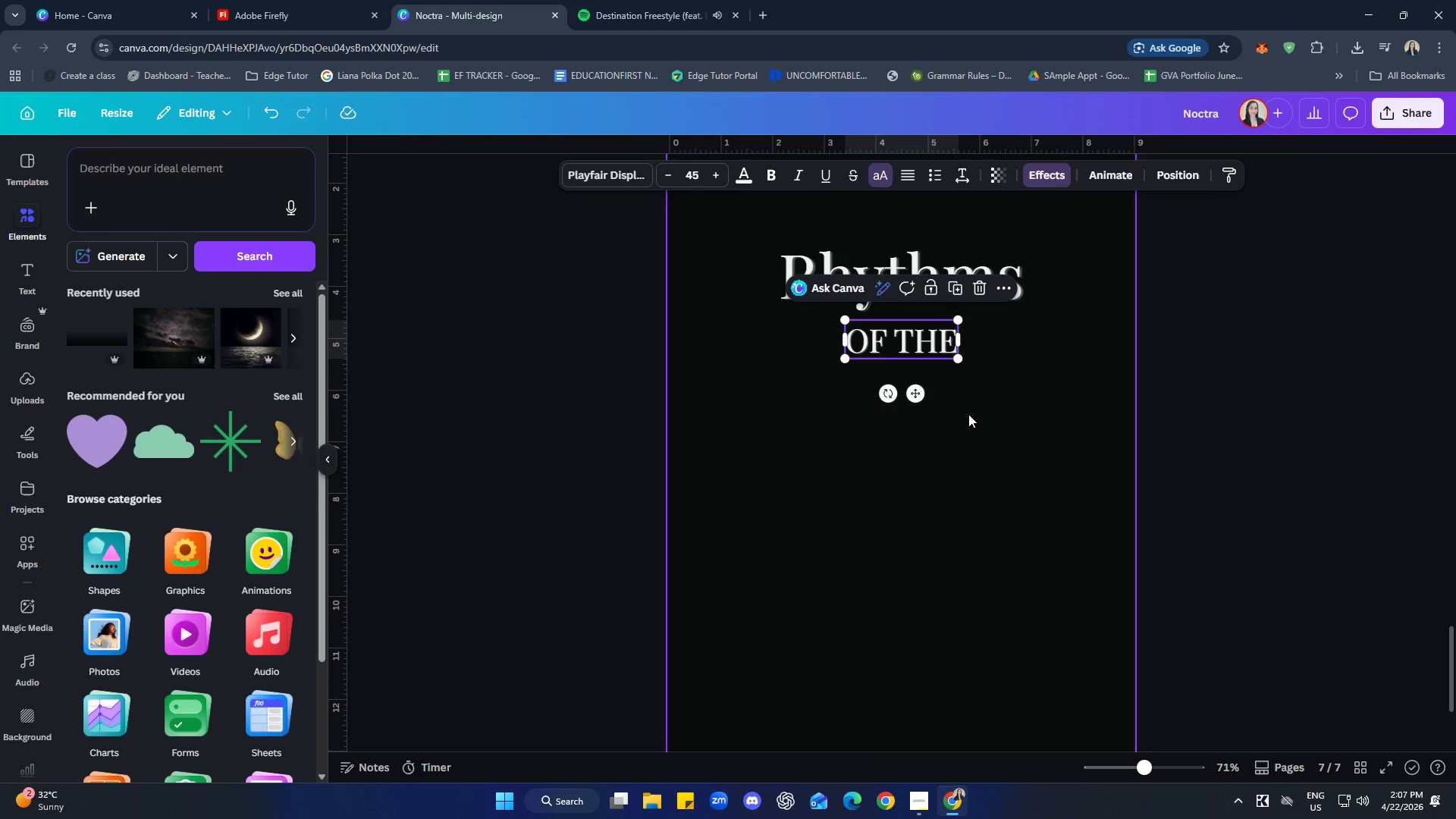 
left_click([968, 414])
 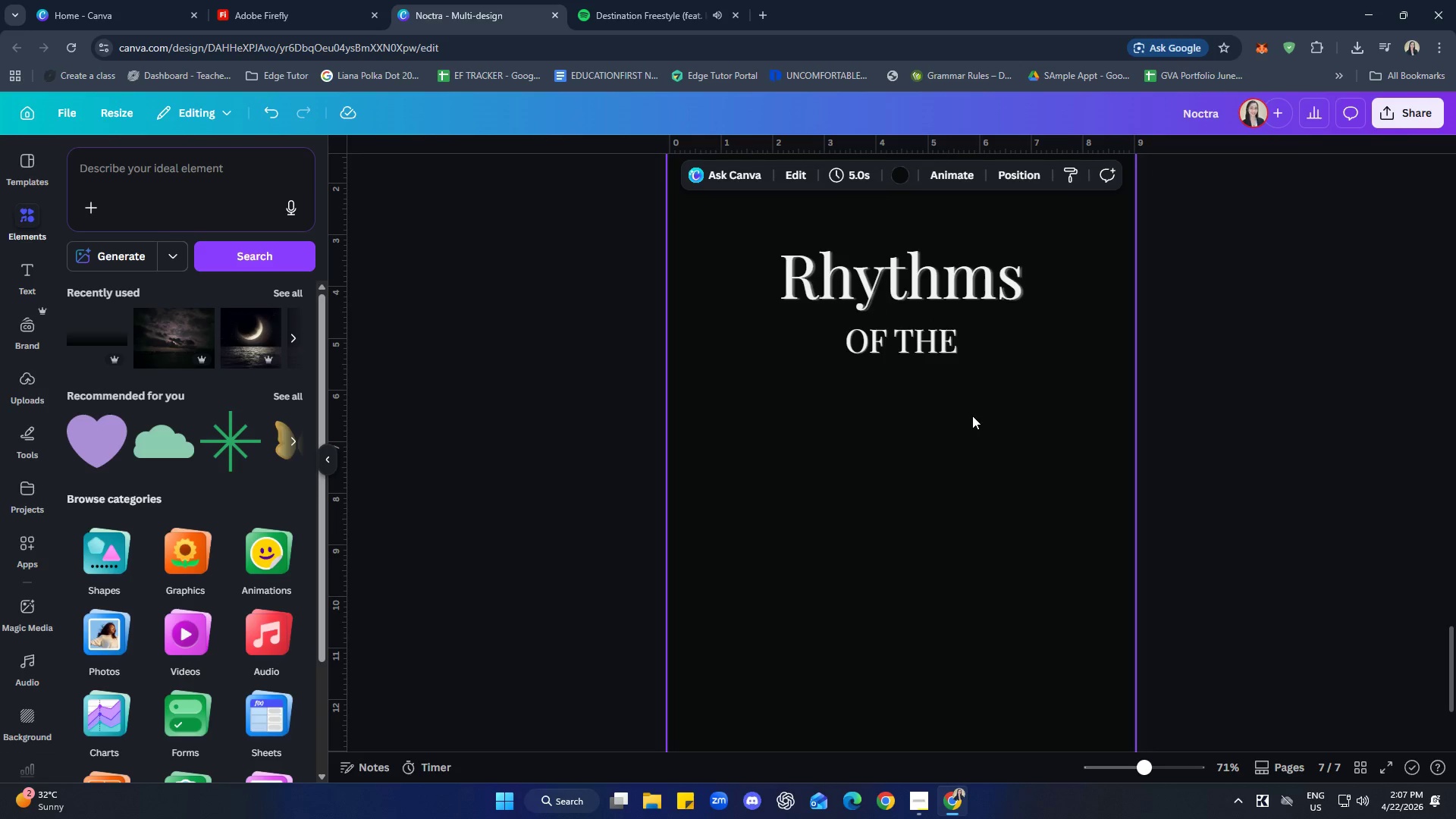 
scroll: coordinate [1112, 455], scroll_direction: up, amount: 5.0
 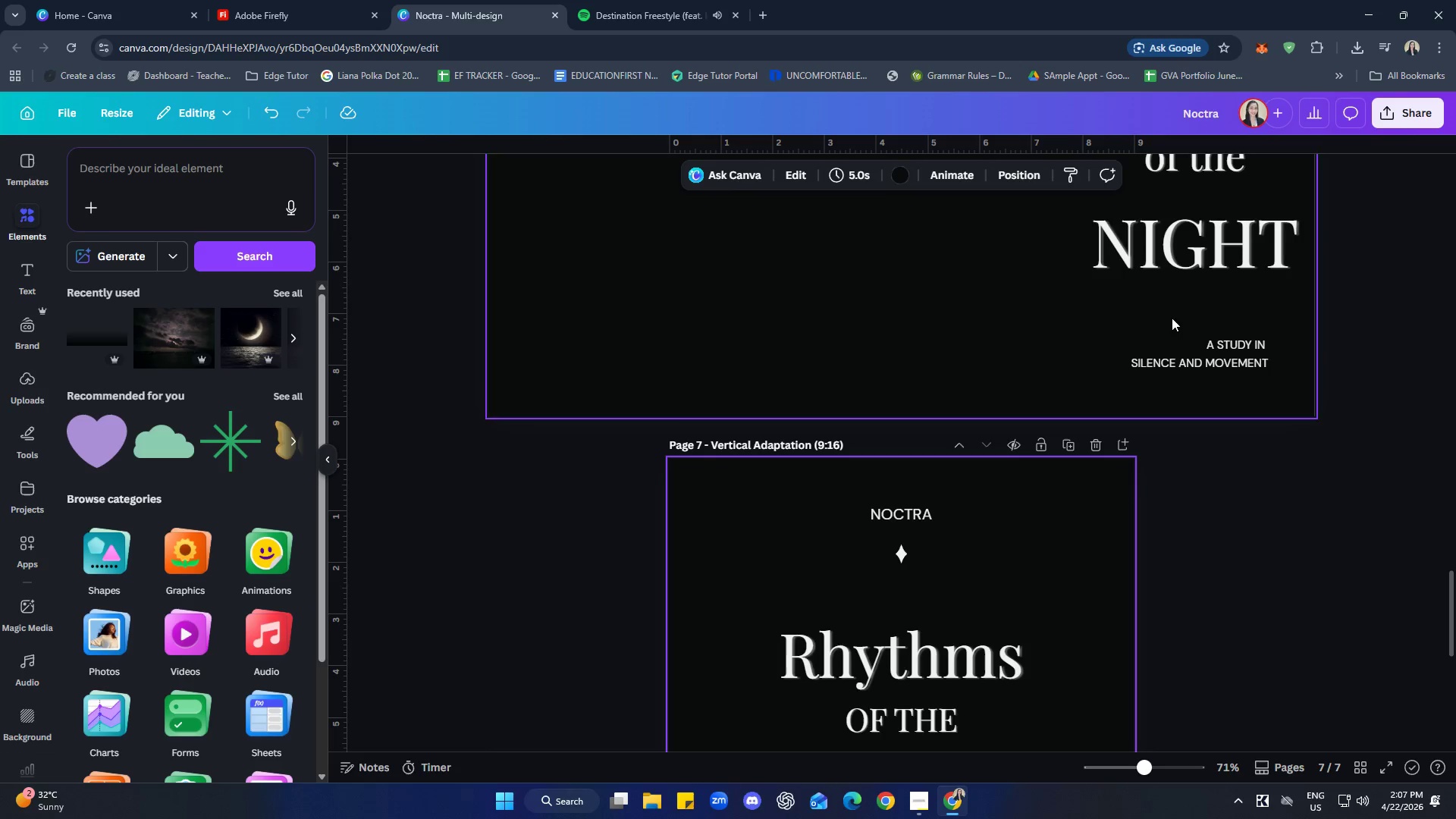 
left_click([1165, 257])
 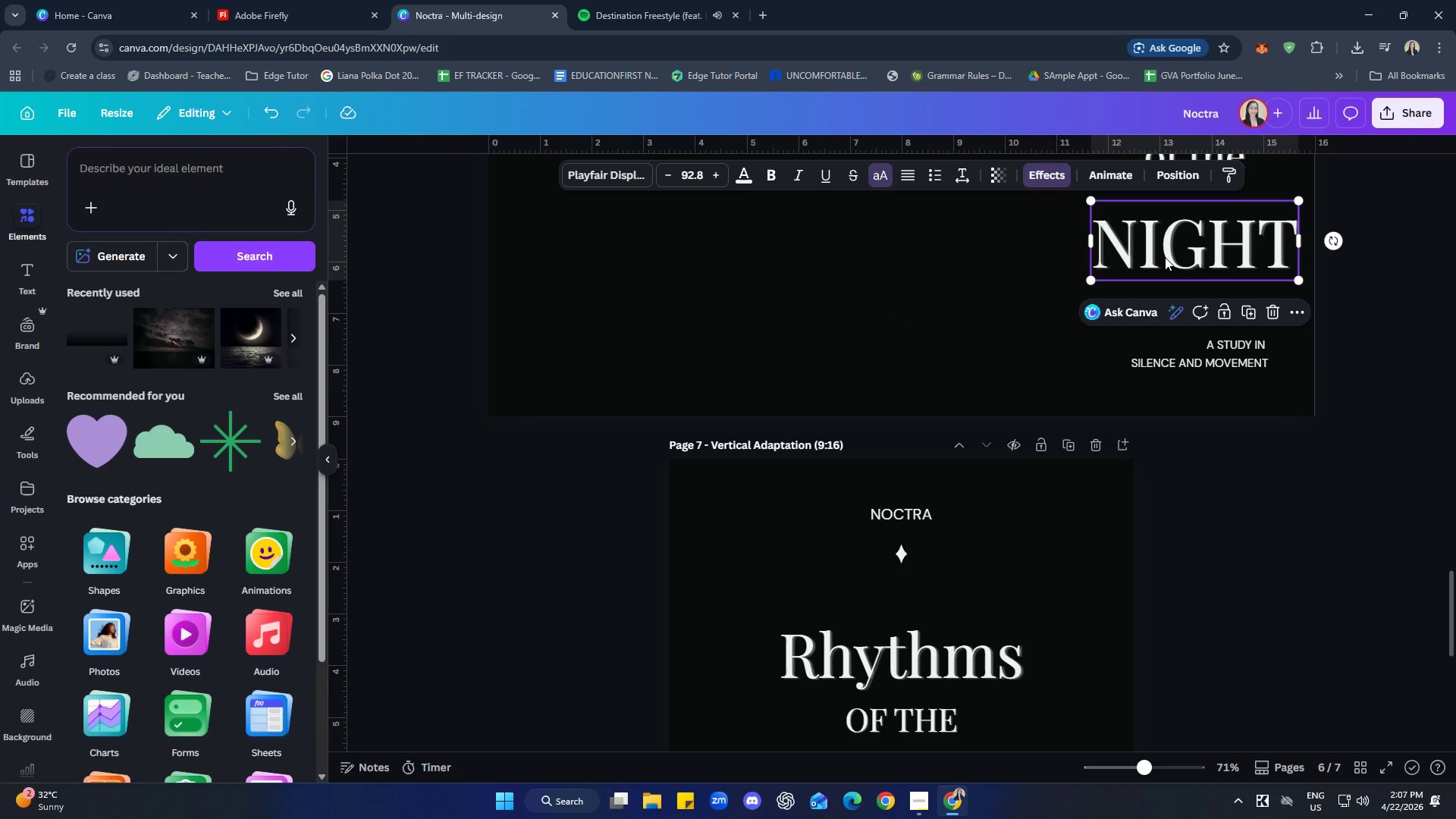 
key(Control+C)
 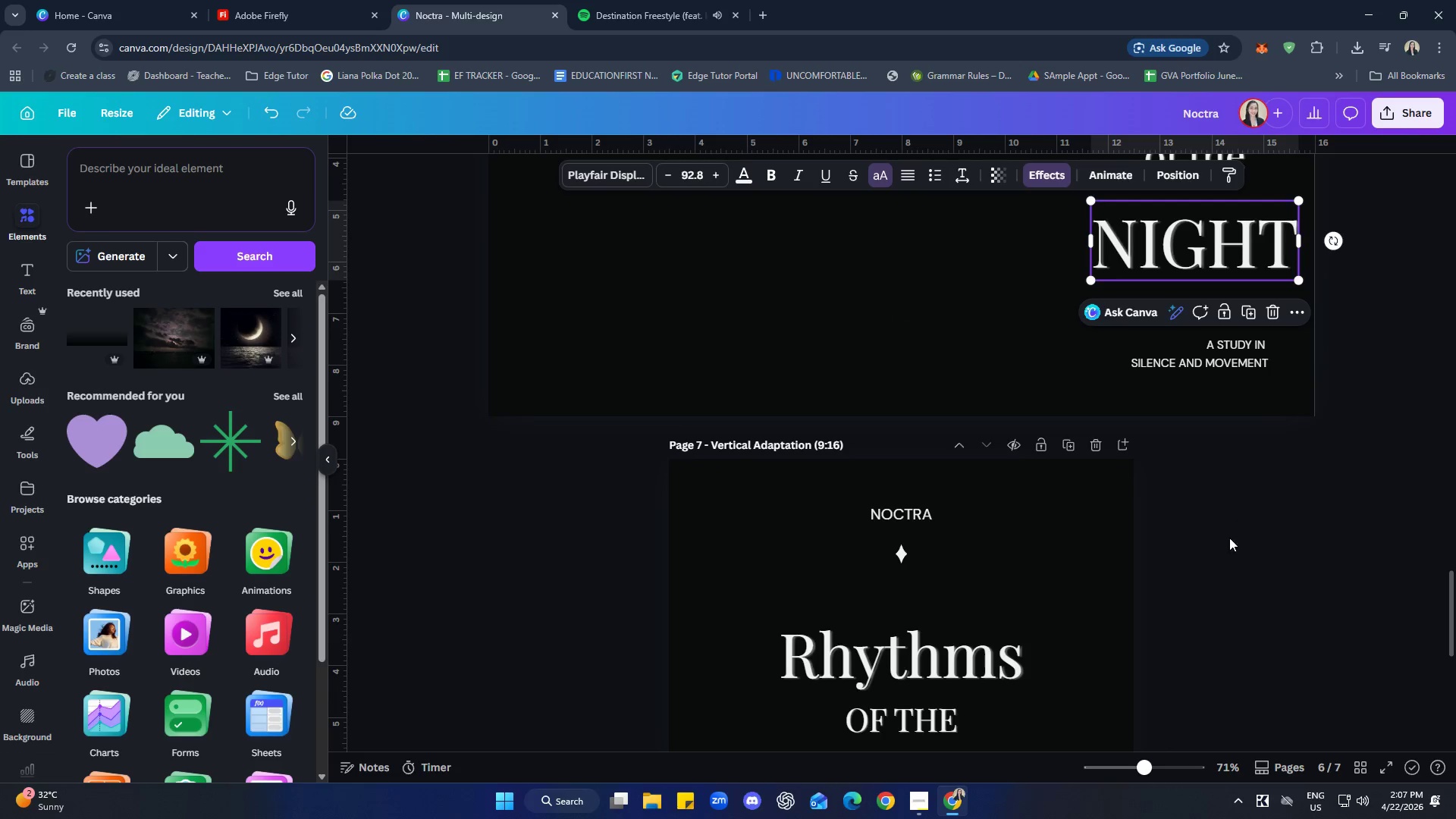 
scroll: coordinate [1198, 564], scroll_direction: down, amount: 4.0
 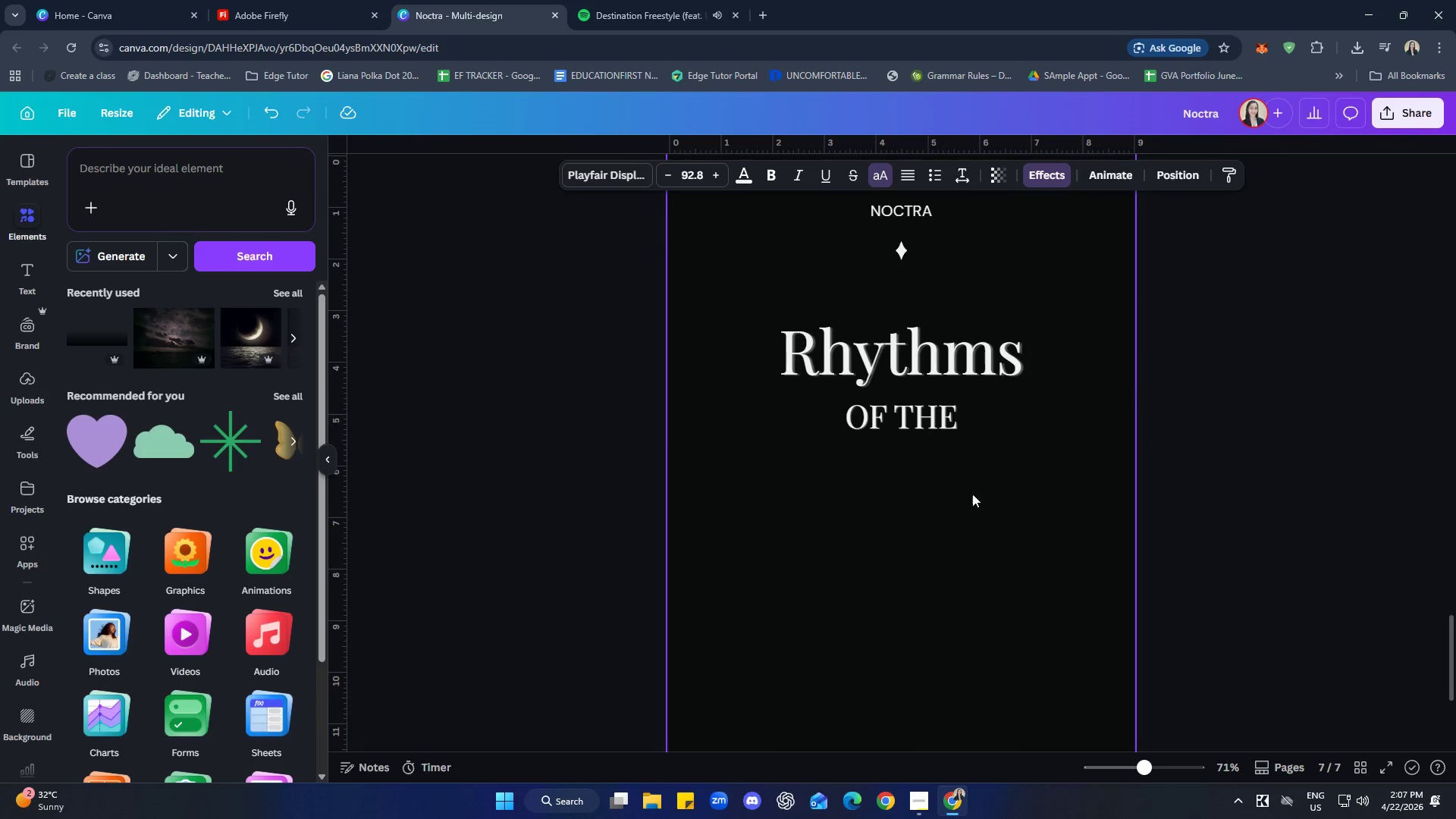 
left_click([899, 523])
 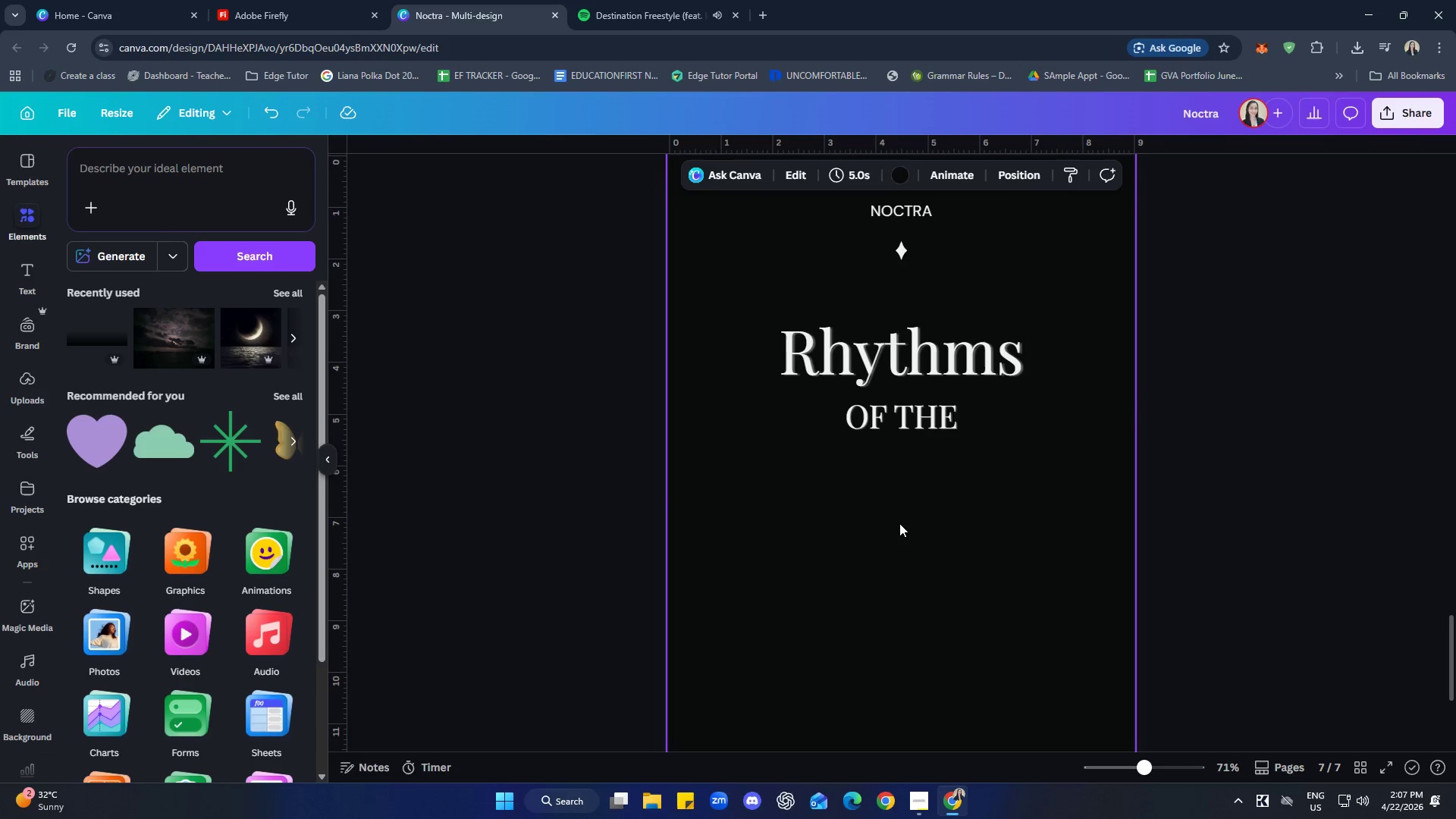 
key(Control+ControlLeft)
 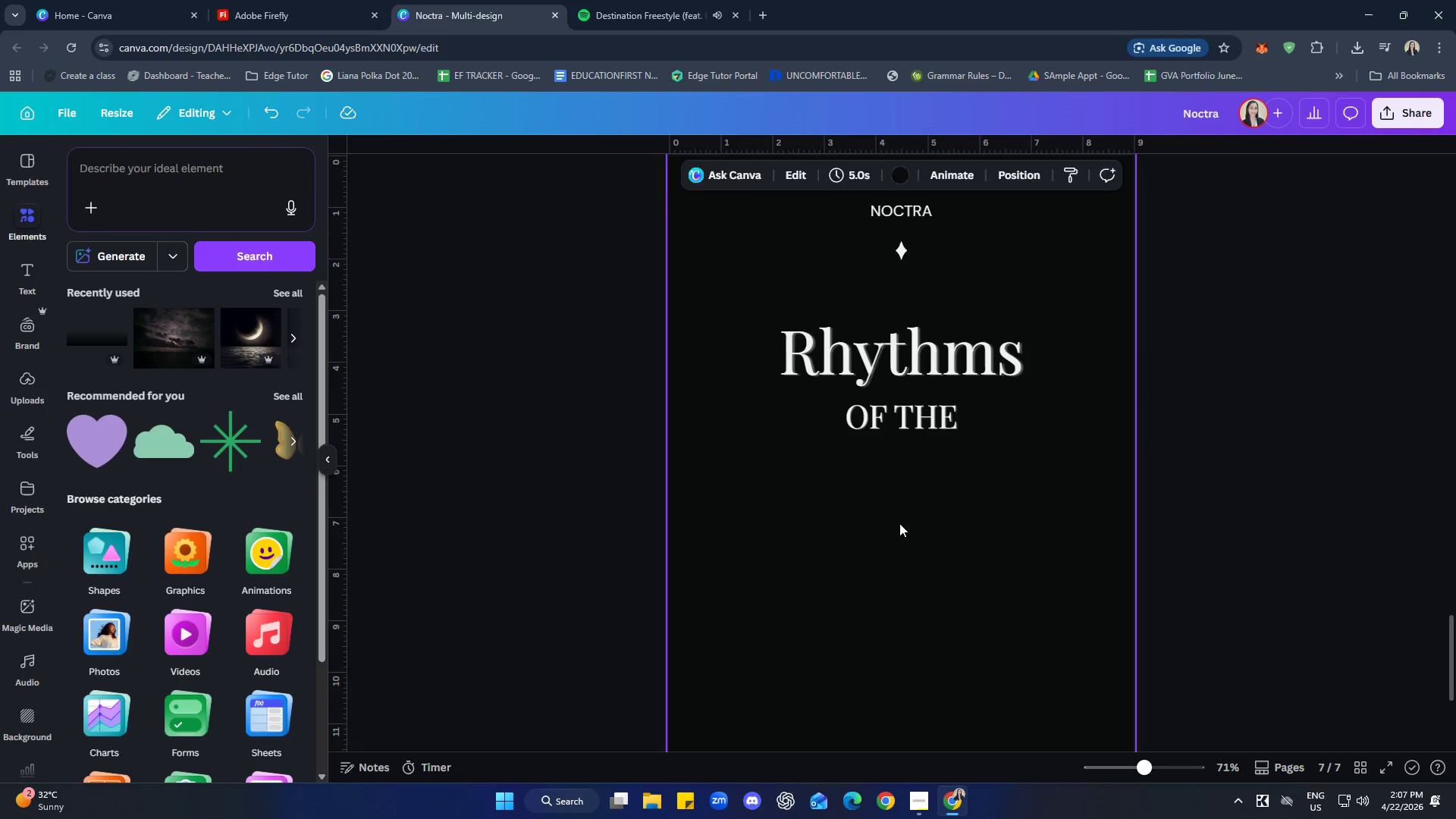 
key(Control+V)
 